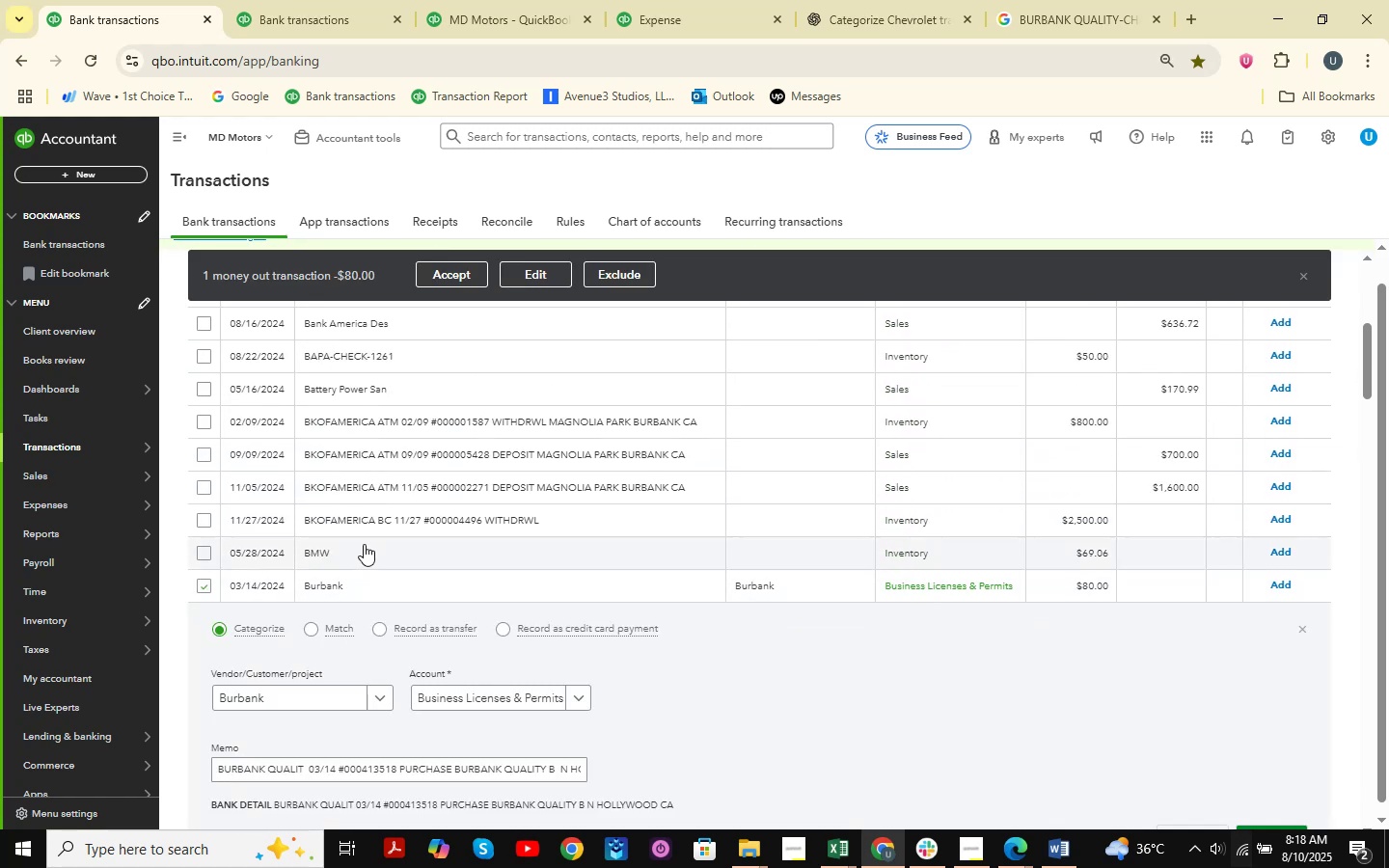 
scroll: coordinate [364, 544], scroll_direction: down, amount: 4.0
 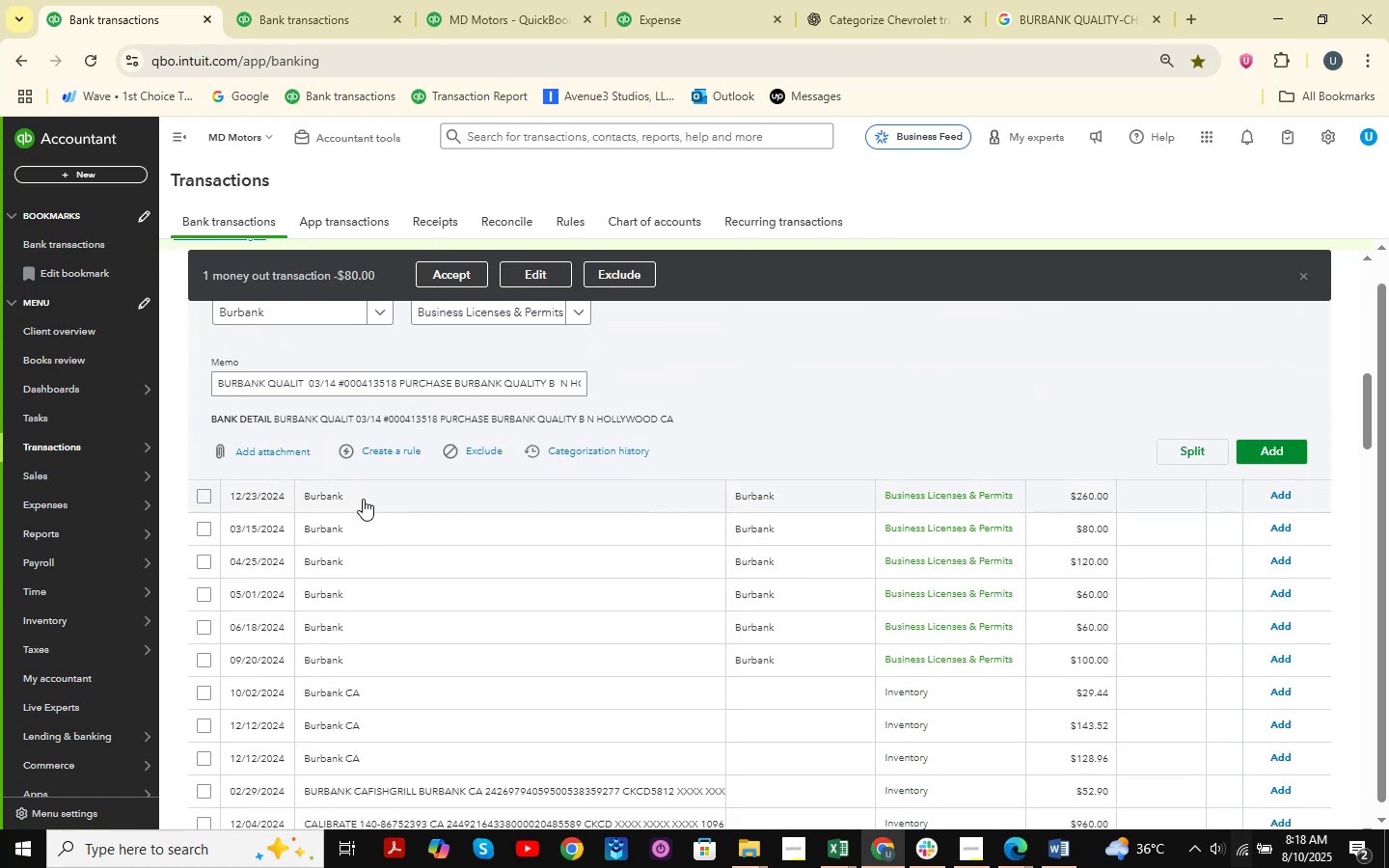 
left_click([363, 499])
 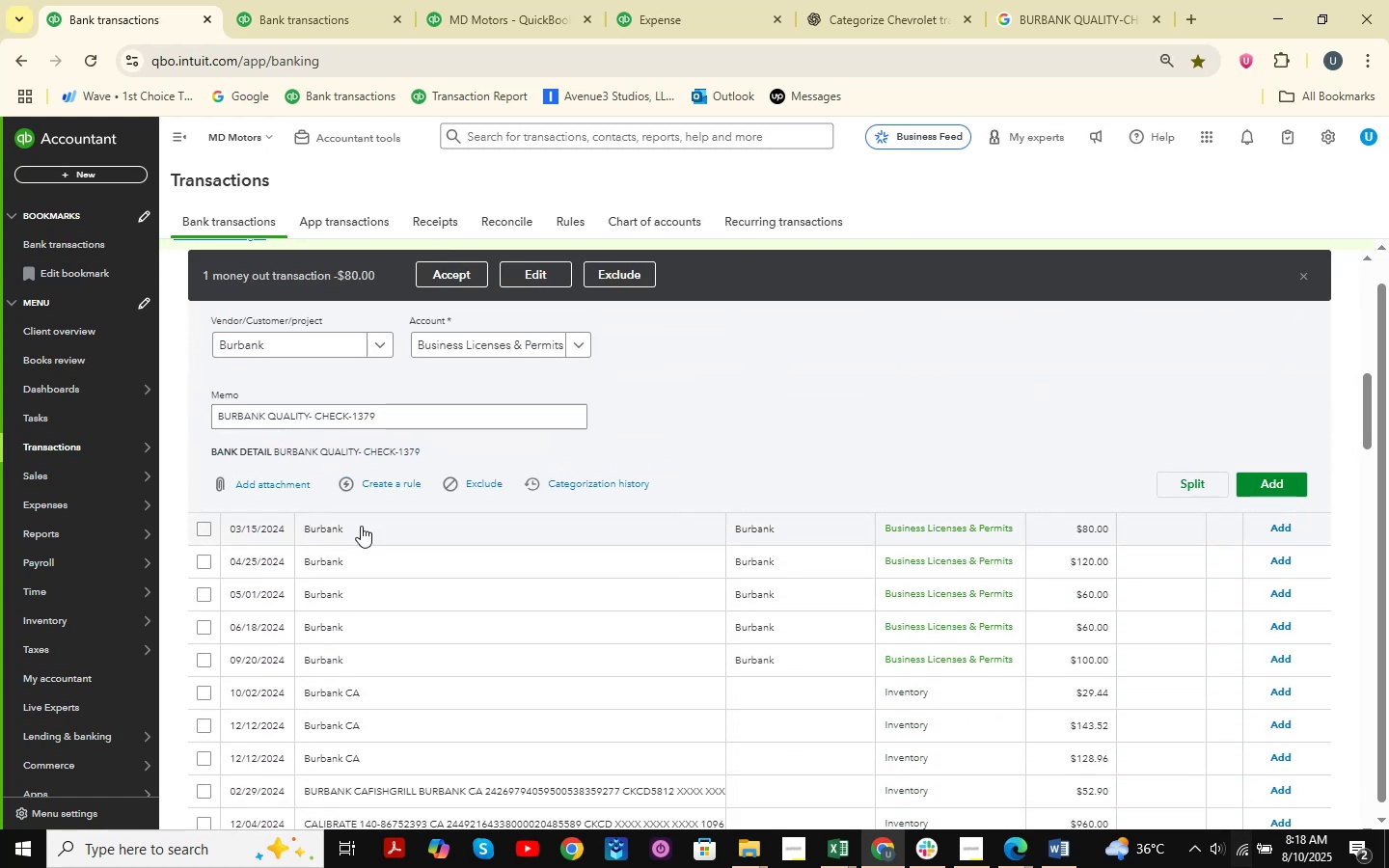 
left_click([359, 531])
 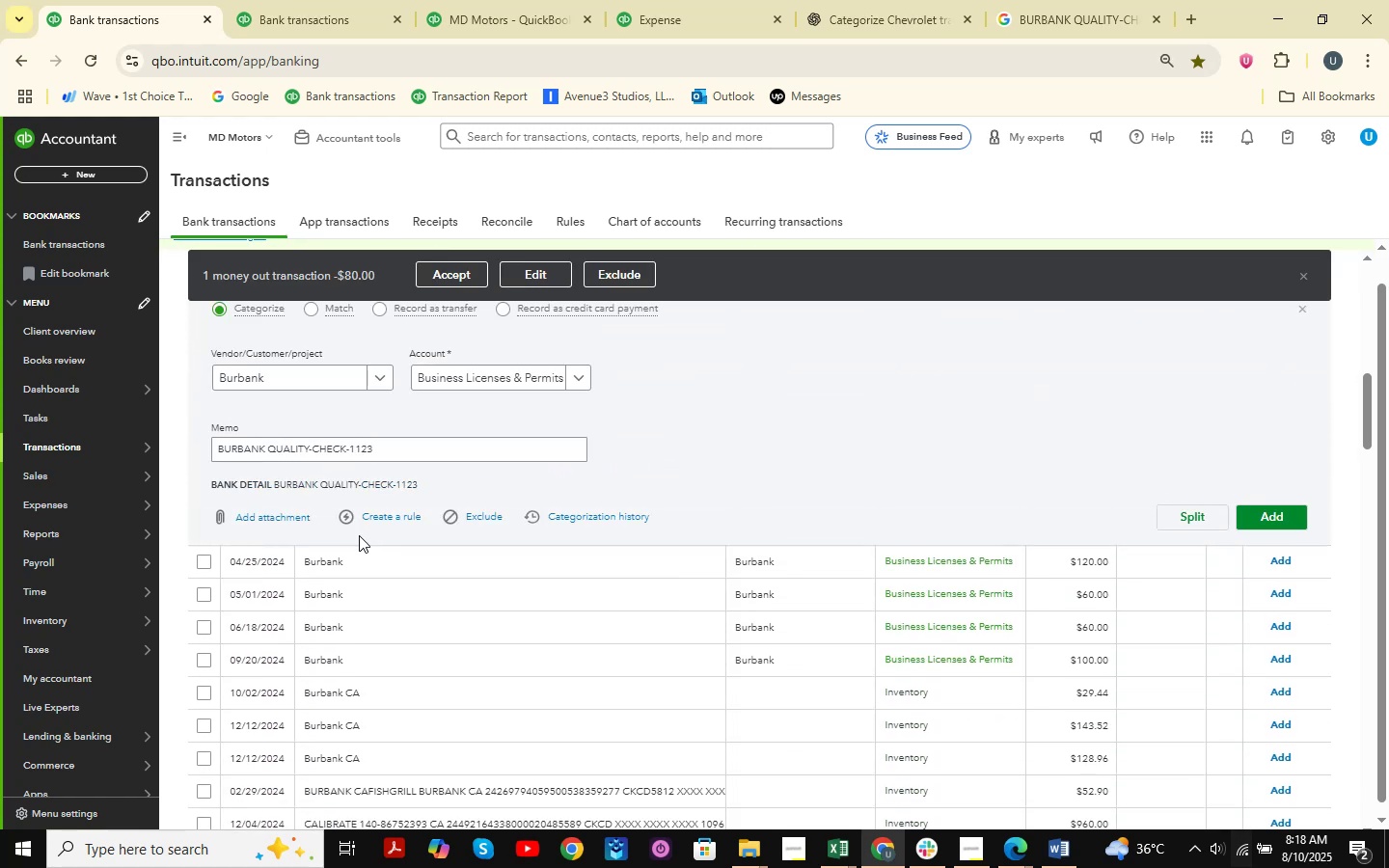 
left_click([357, 567])
 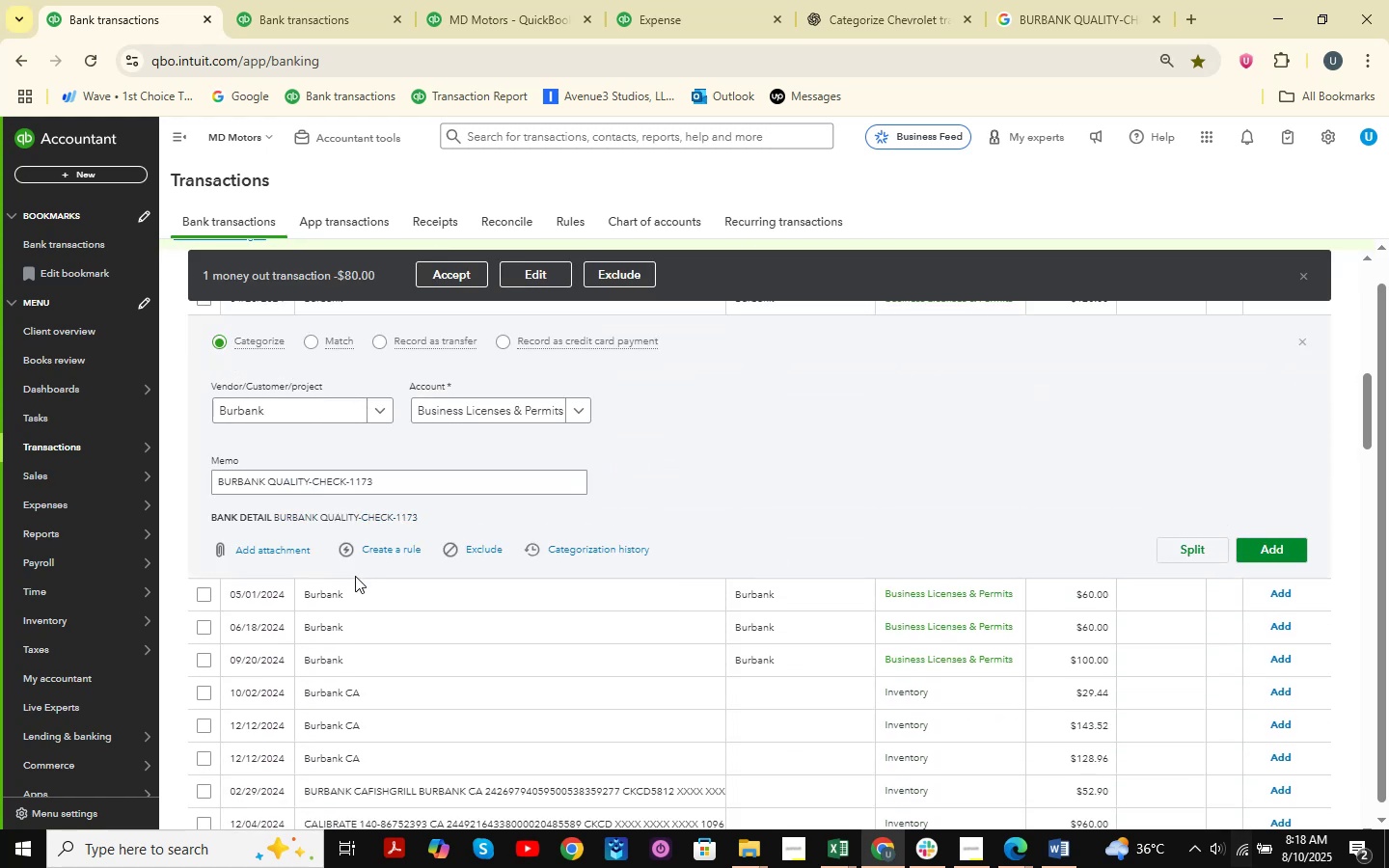 
left_click([354, 585])
 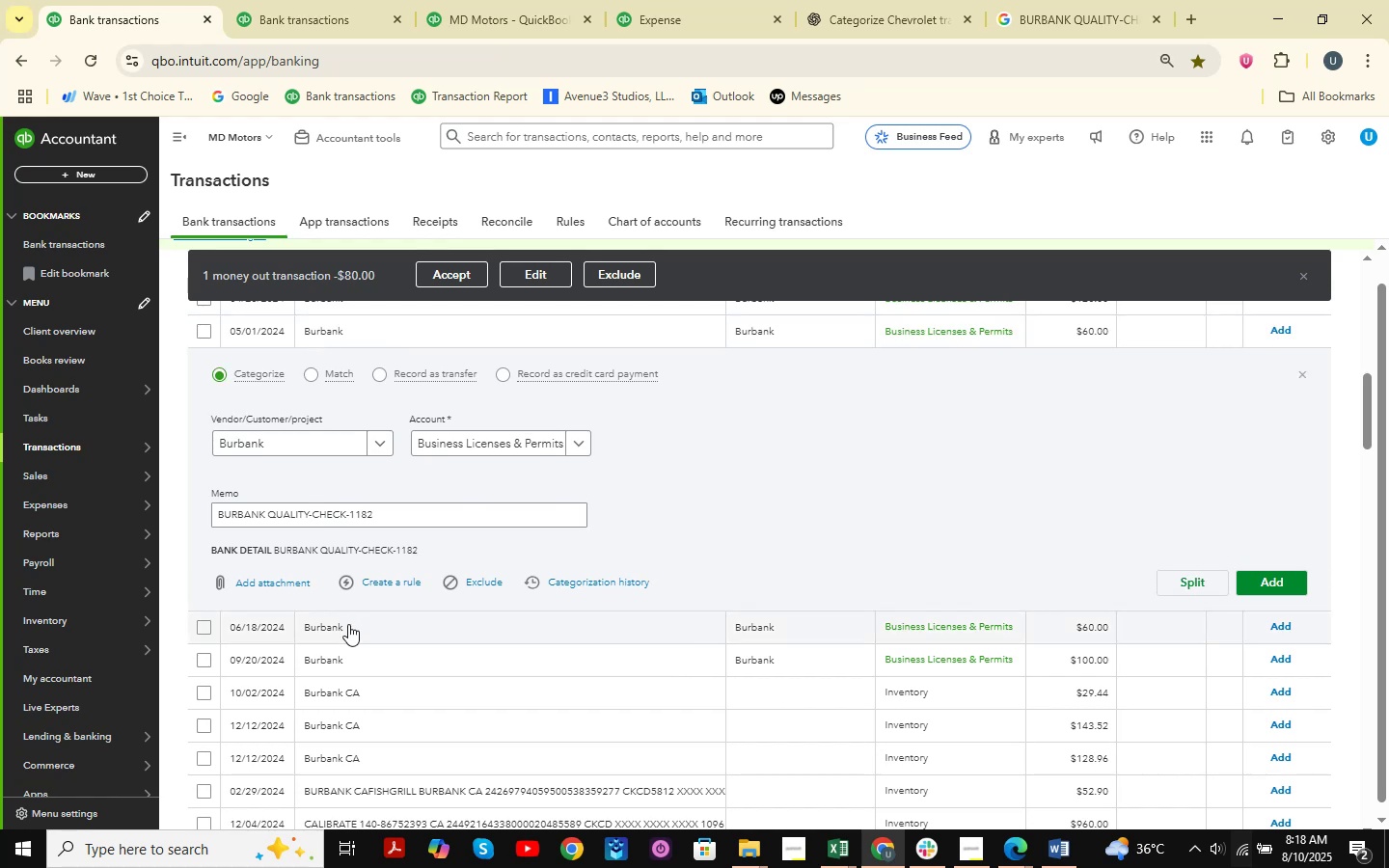 
left_click([348, 625])
 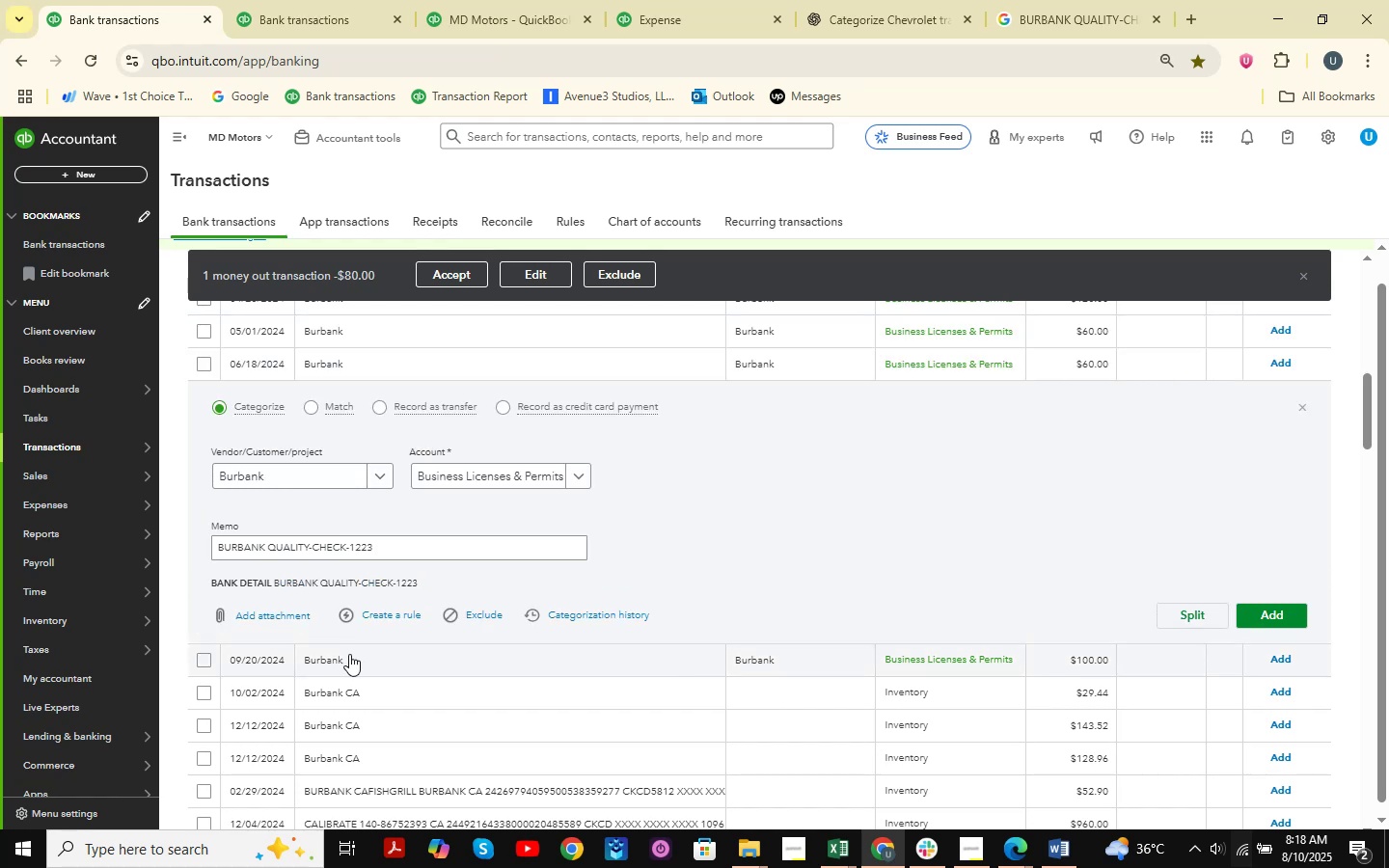 
left_click([349, 654])
 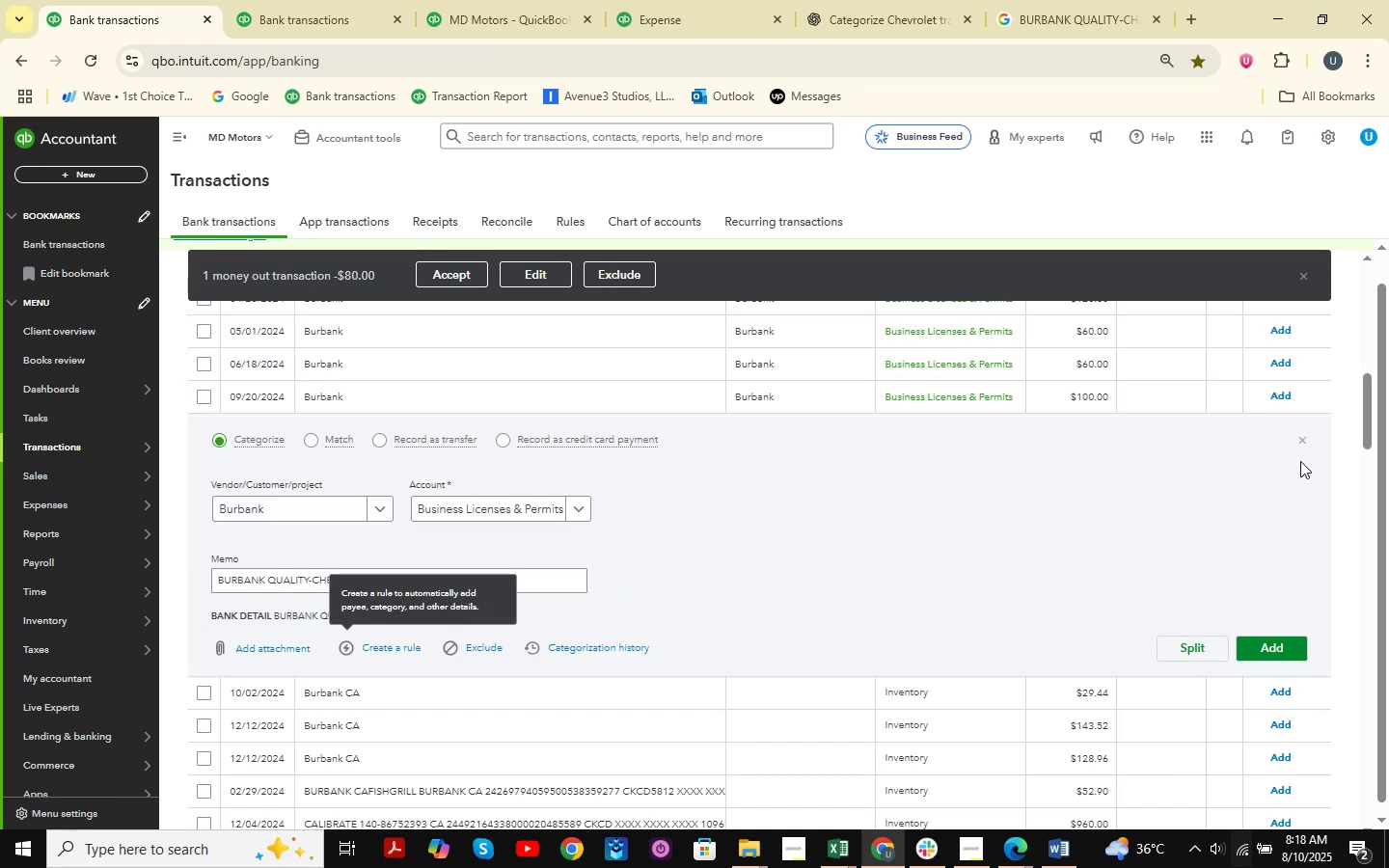 
left_click([1305, 439])
 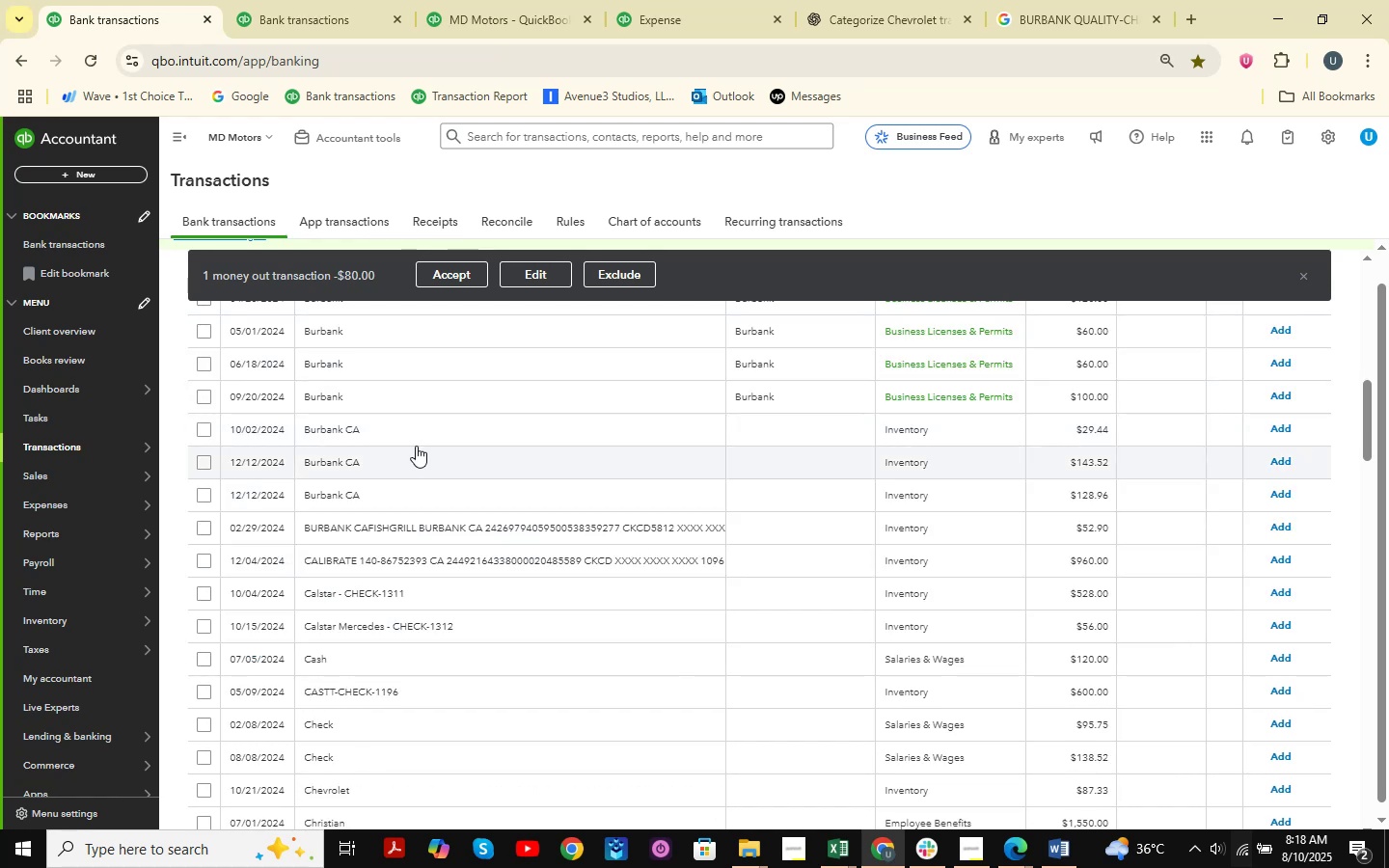 
scroll: coordinate [414, 470], scroll_direction: up, amount: 4.0
 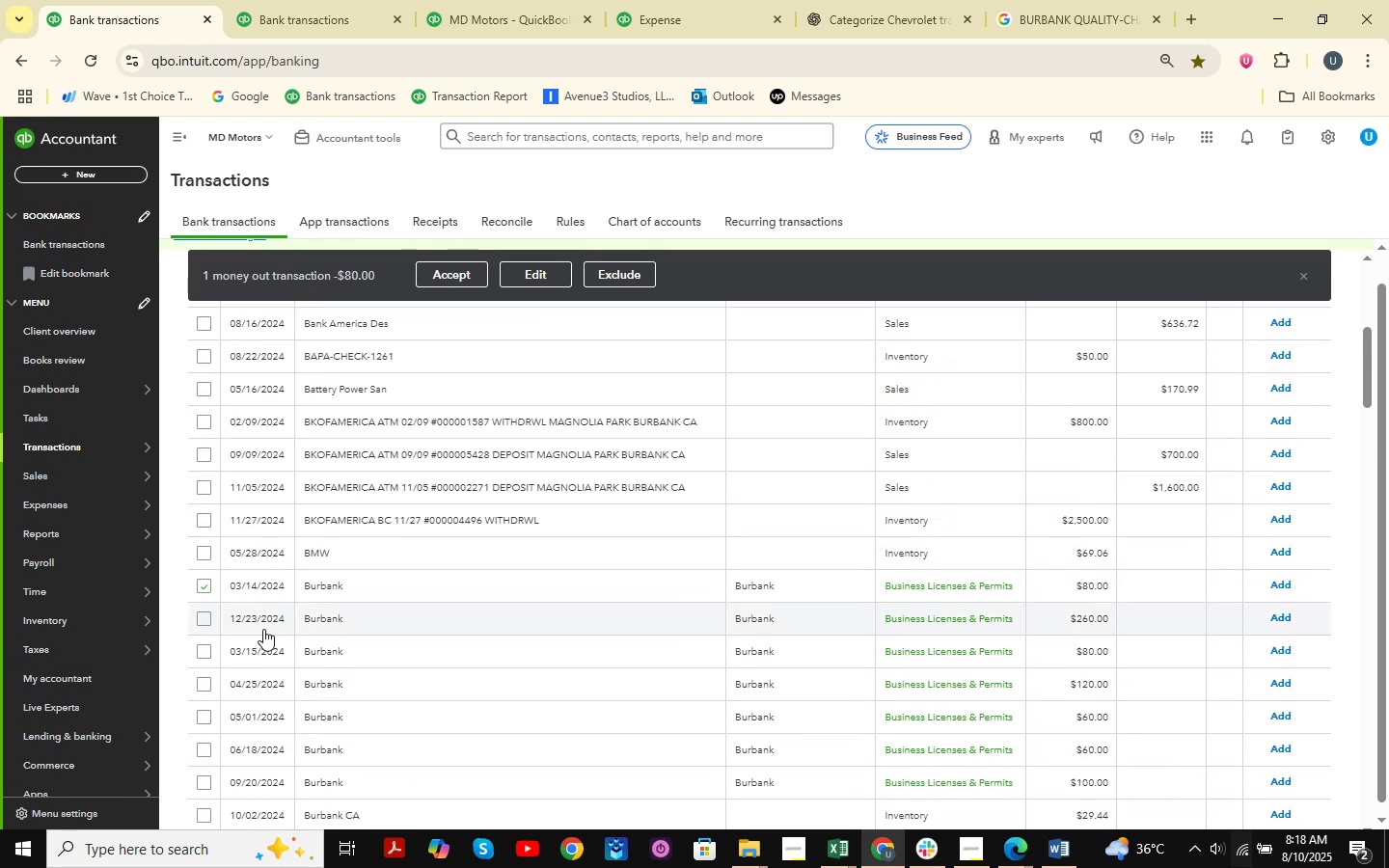 
scroll: coordinate [263, 631], scroll_direction: down, amount: 1.0
 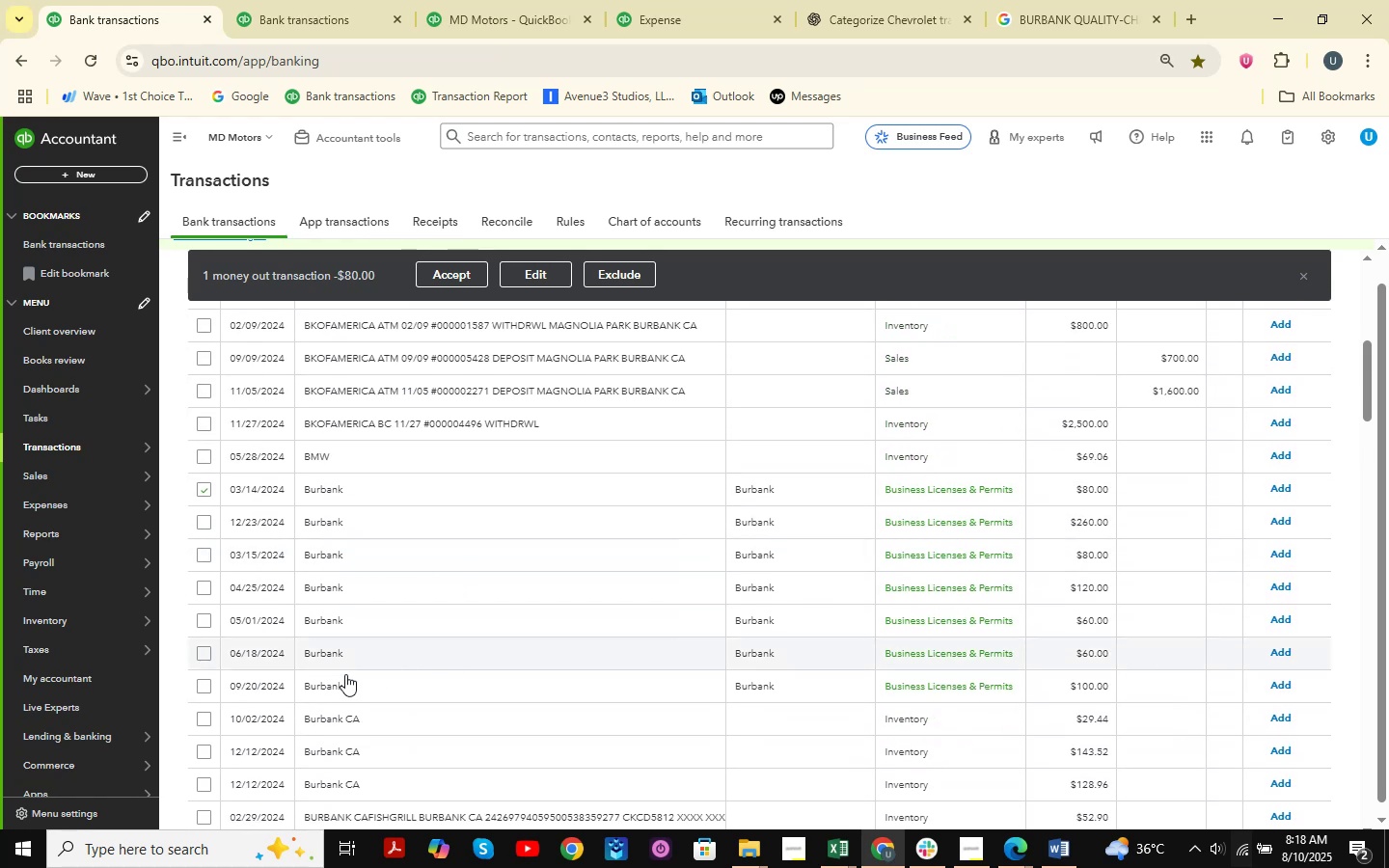 
hold_key(key=ShiftLeft, duration=1.01)
left_click([206, 692])
 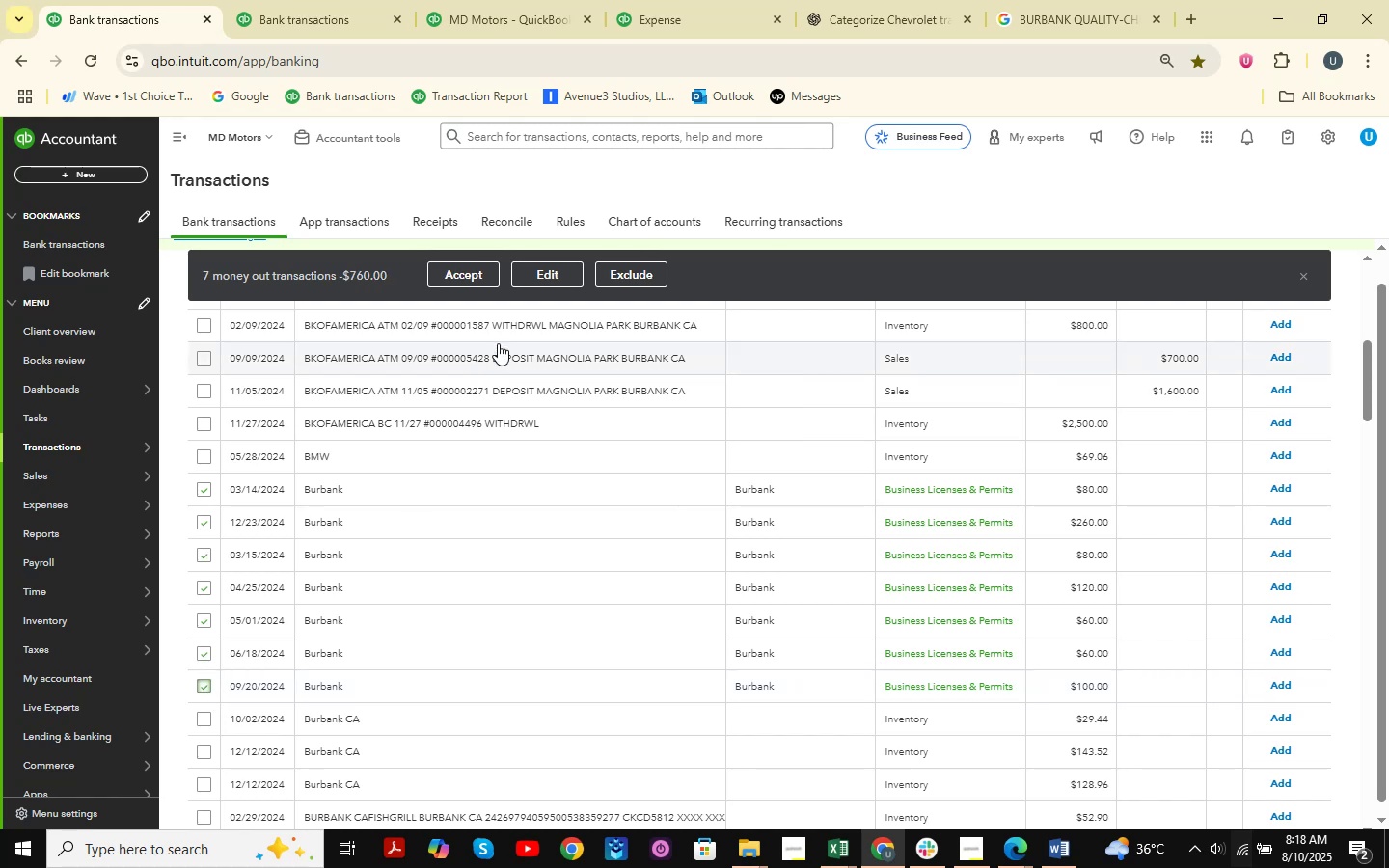 
left_click([564, 267])
 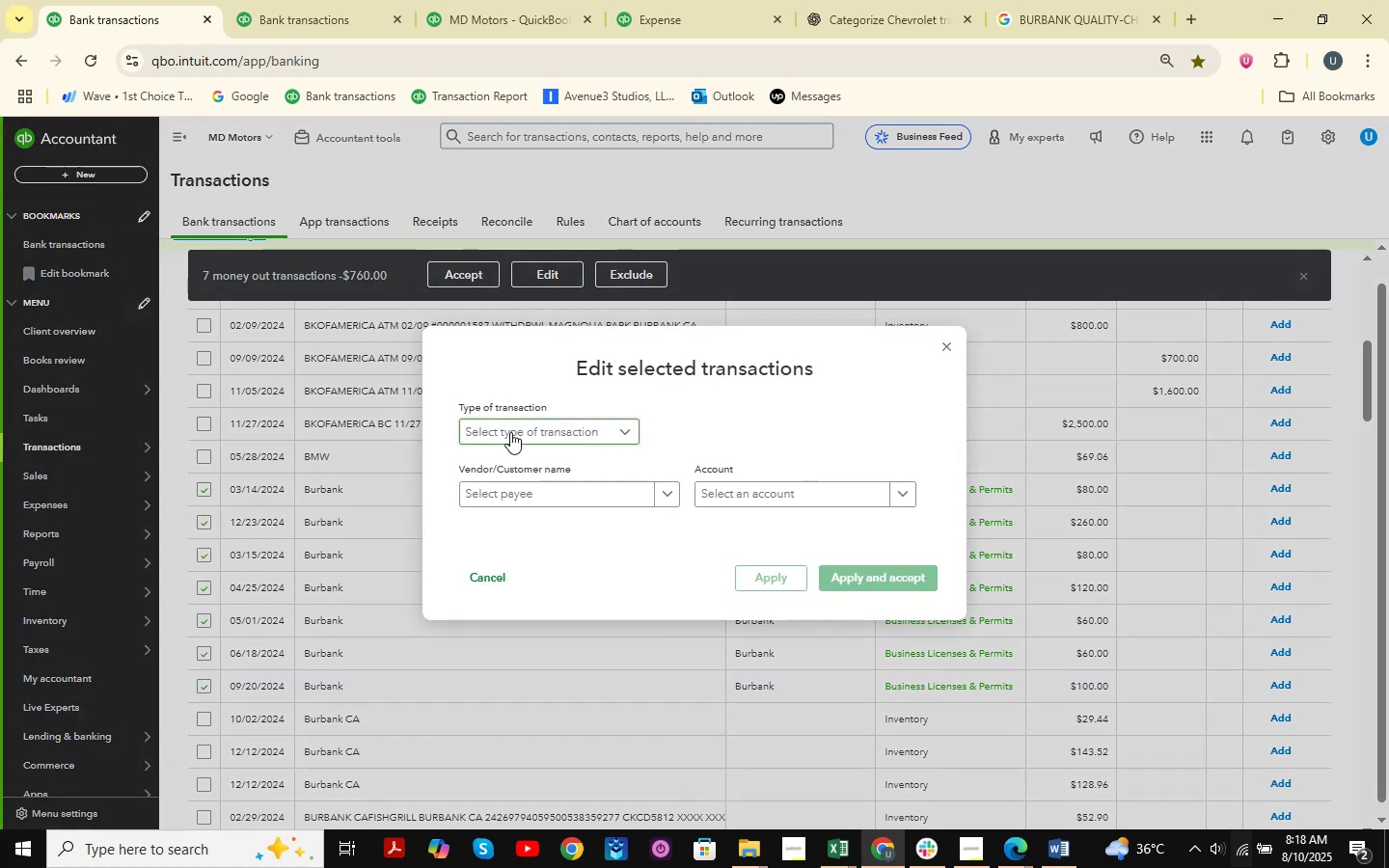 
double_click([484, 459])
 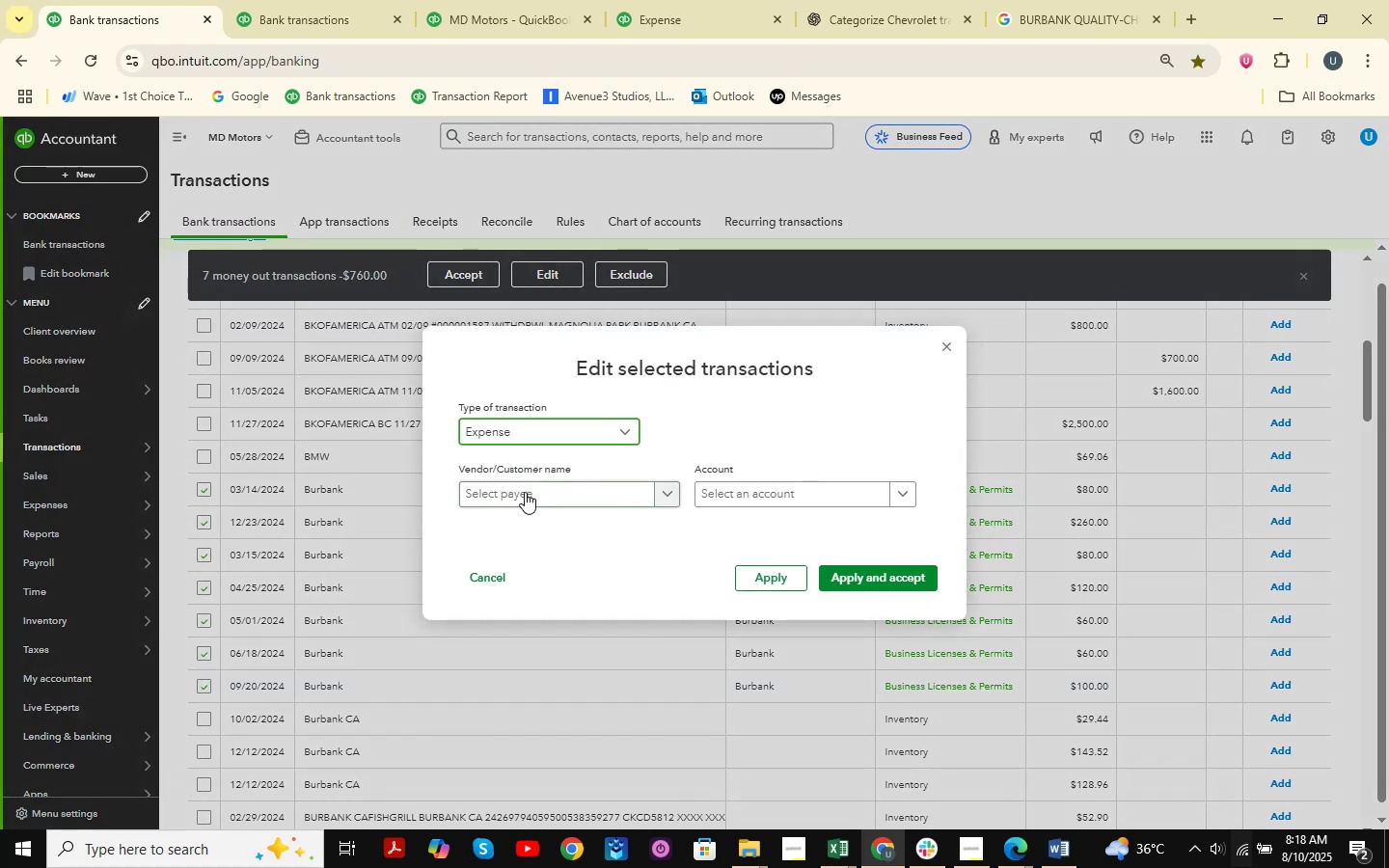 
triple_click([525, 492])
 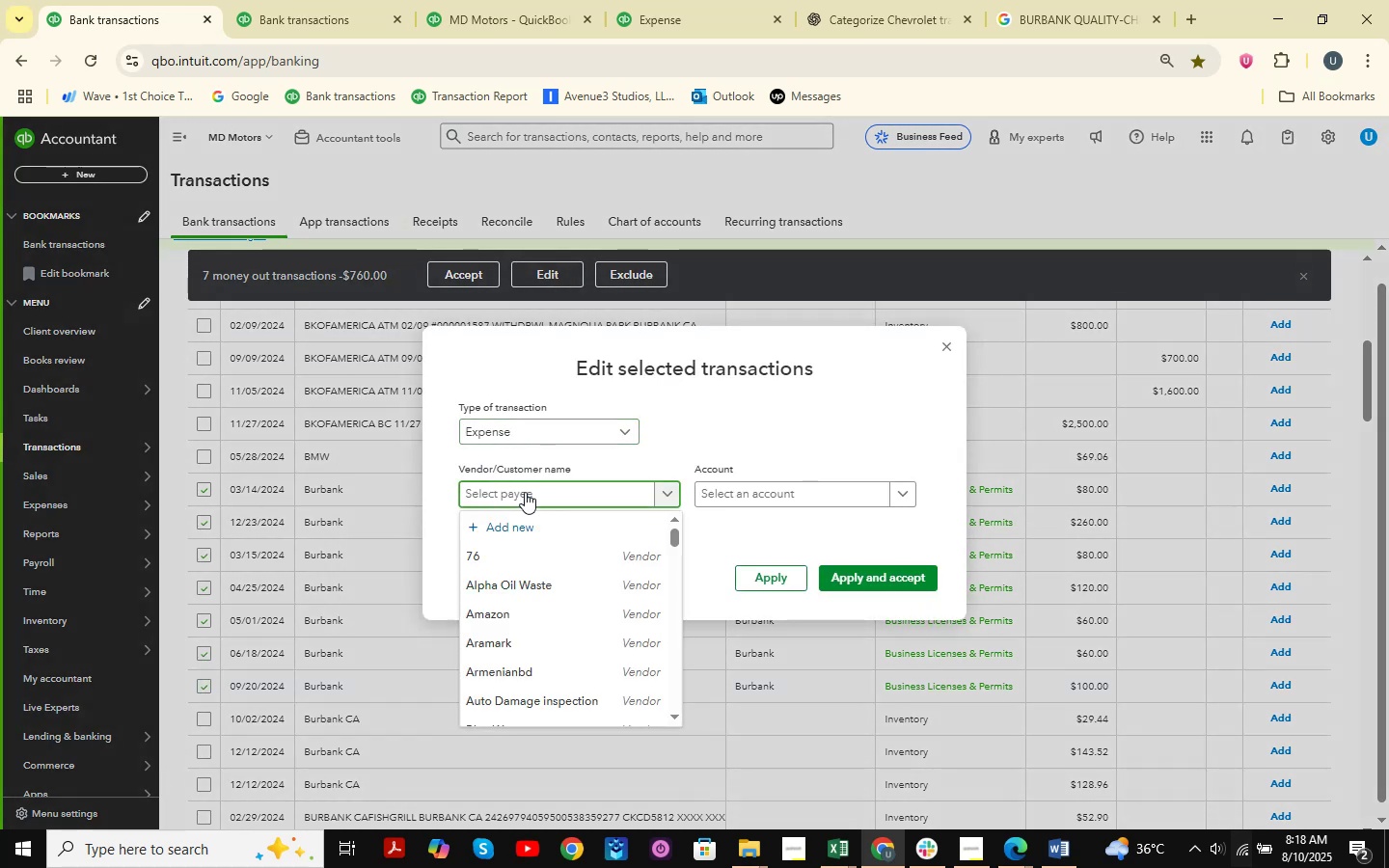 
type(Burbank Quality )
 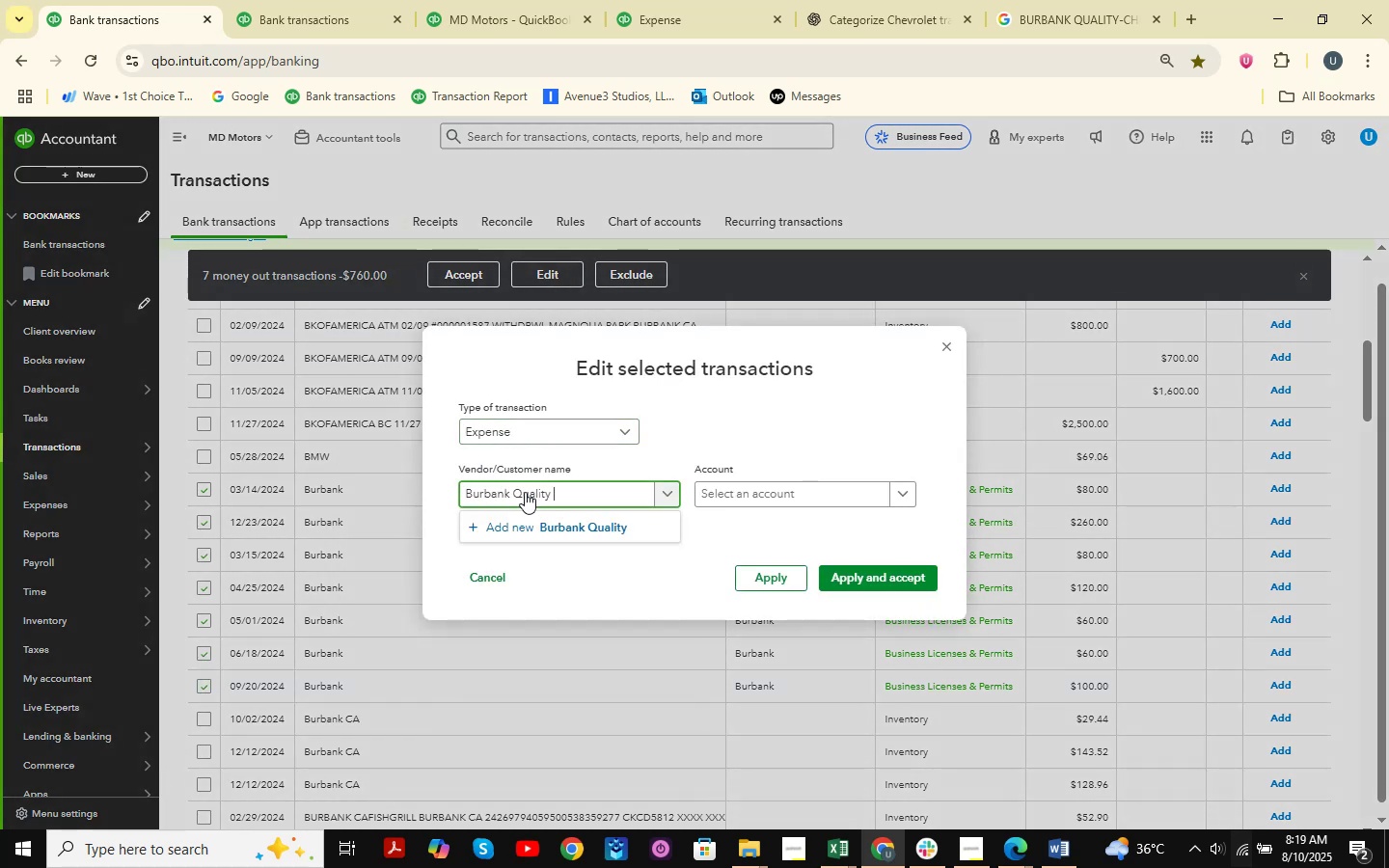 
left_click([549, 518])
 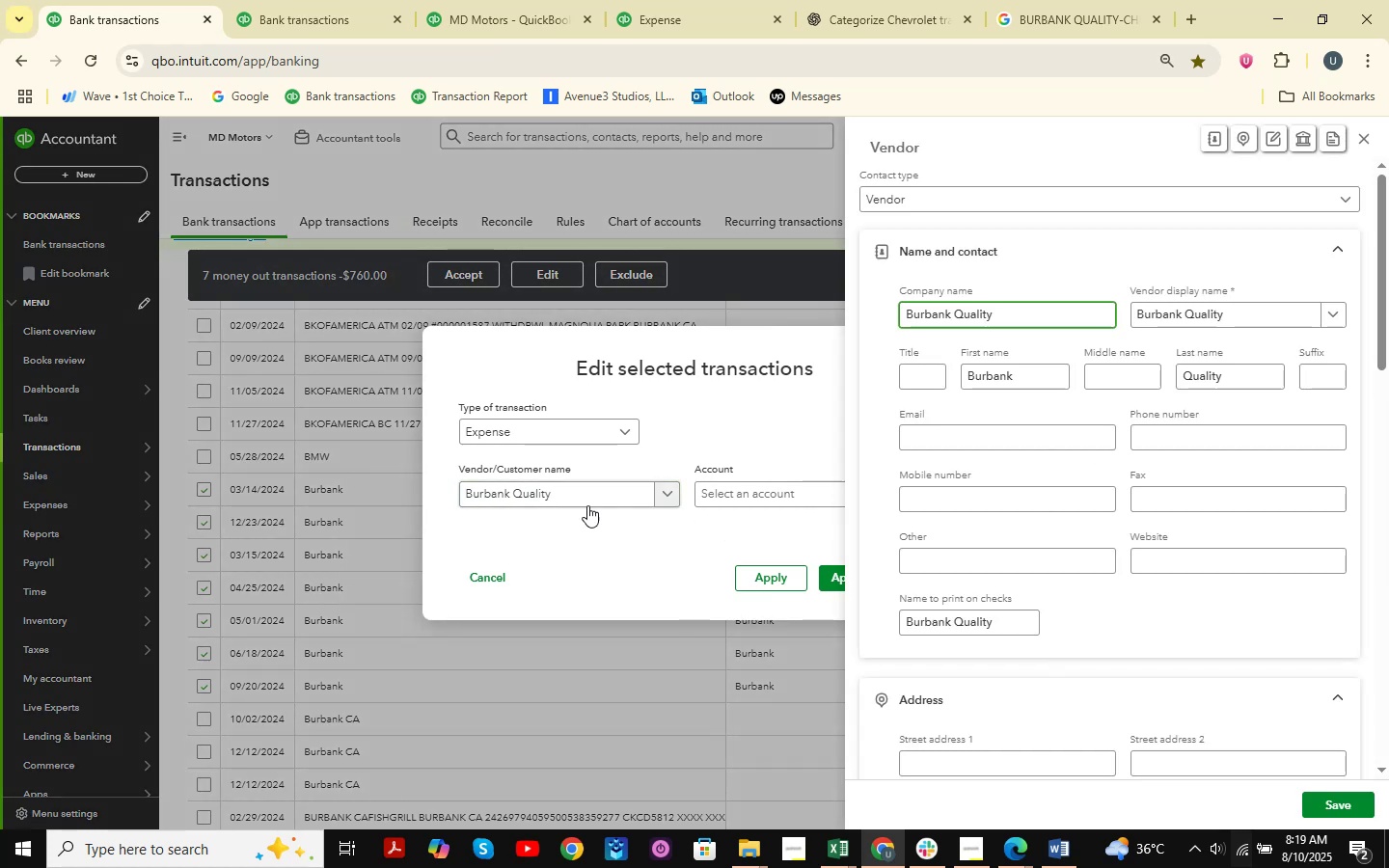 
left_click([1335, 804])
 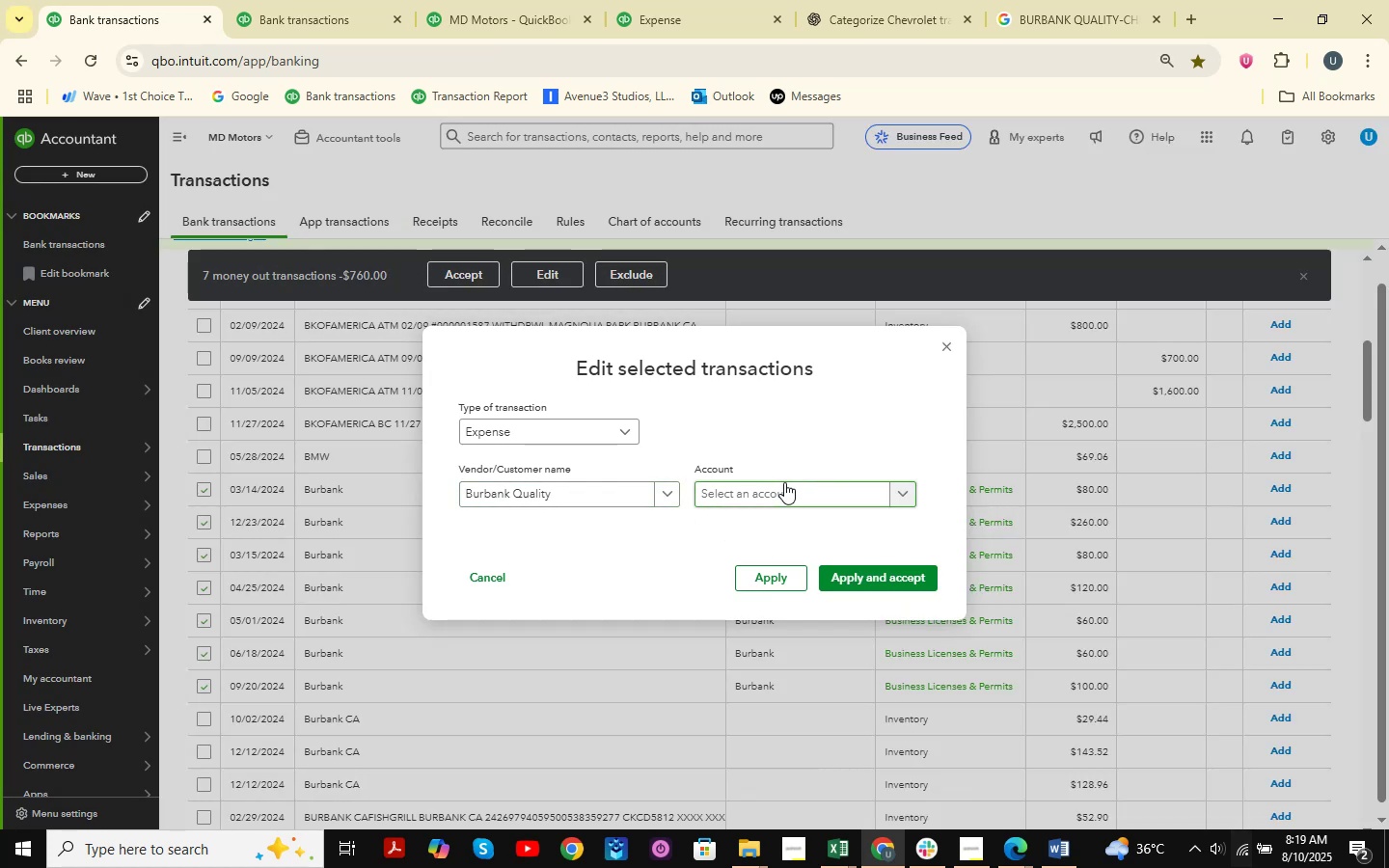 
left_click([784, 482])
 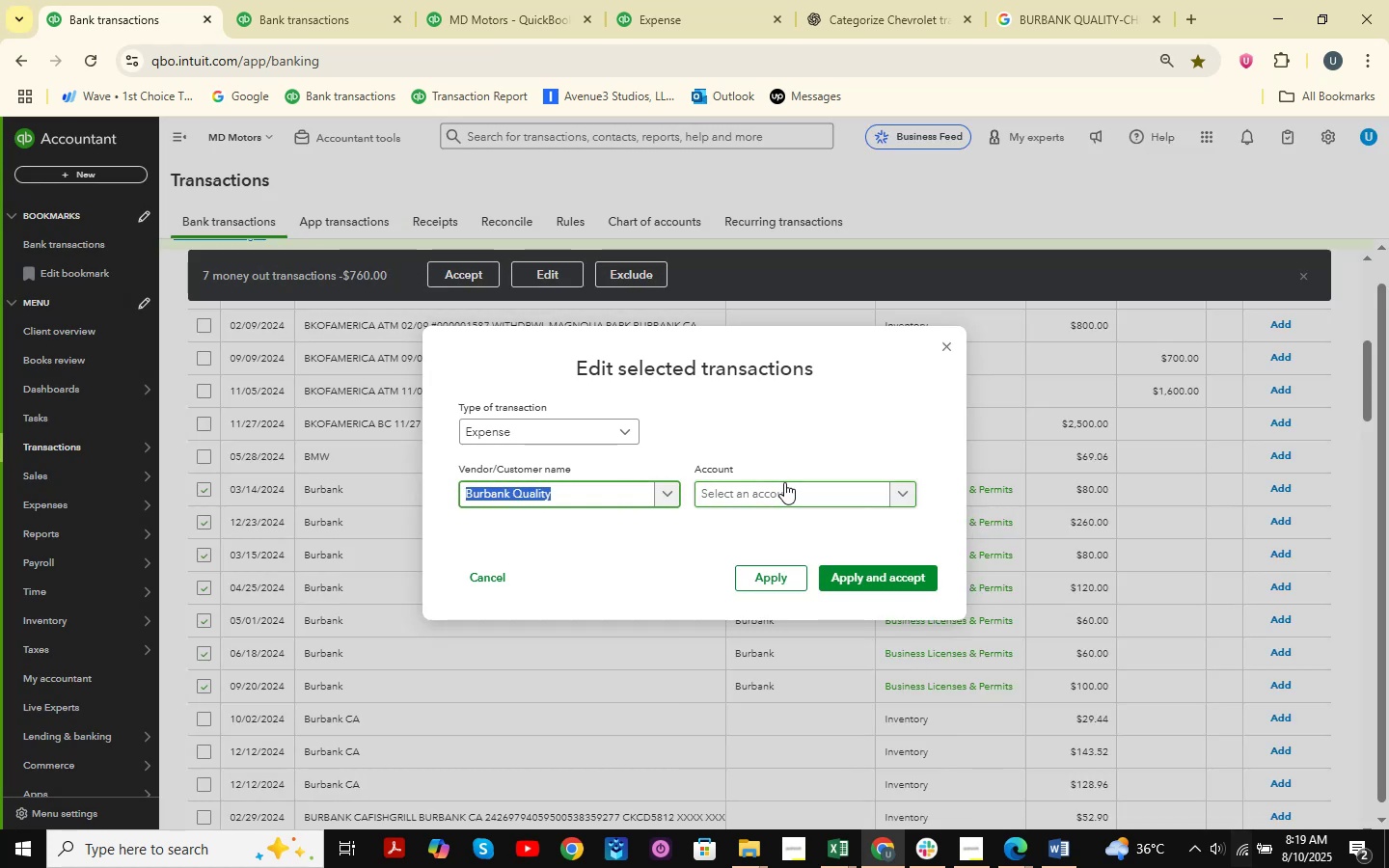 
left_click([784, 482])
 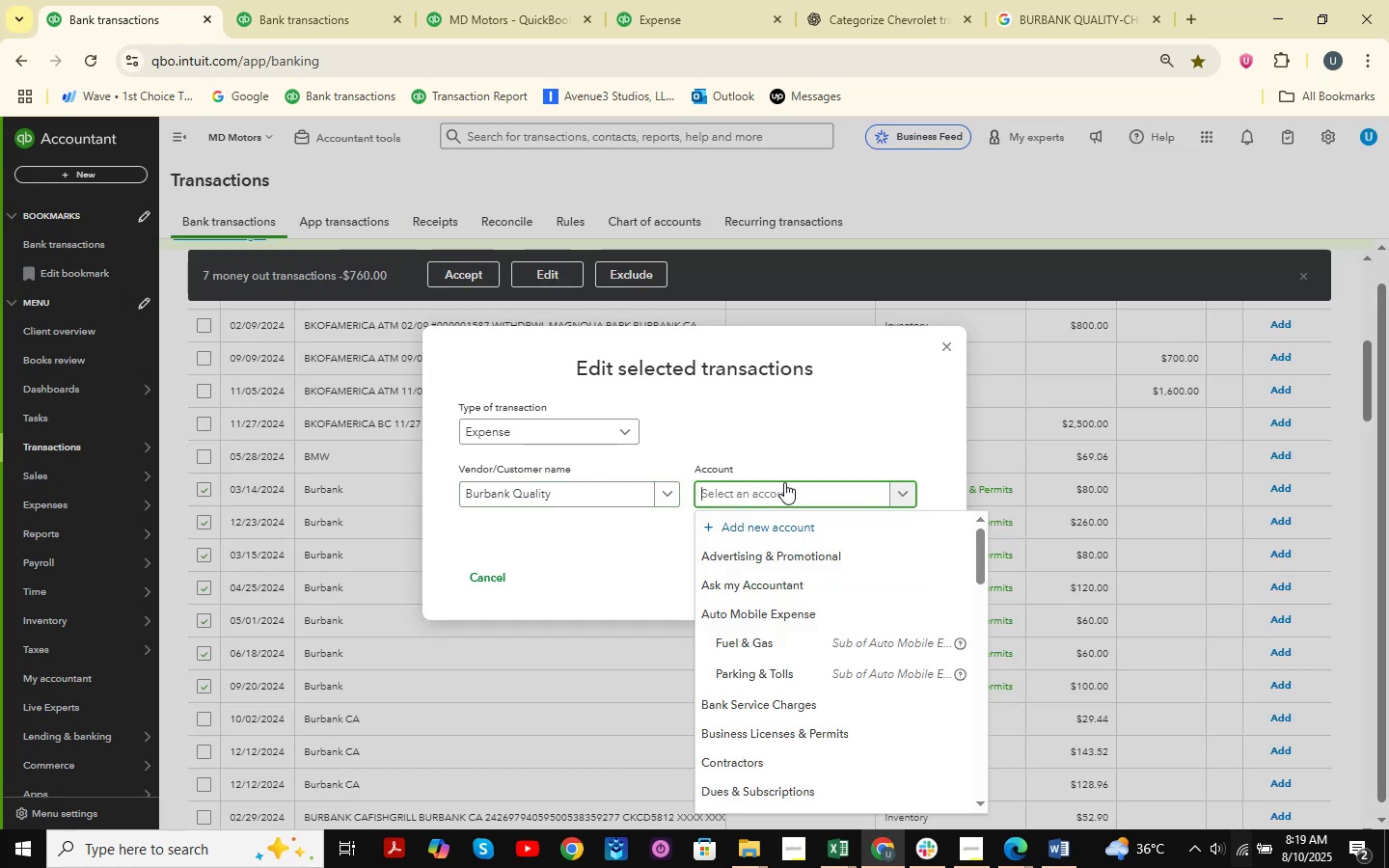 
left_click([236, 0])
 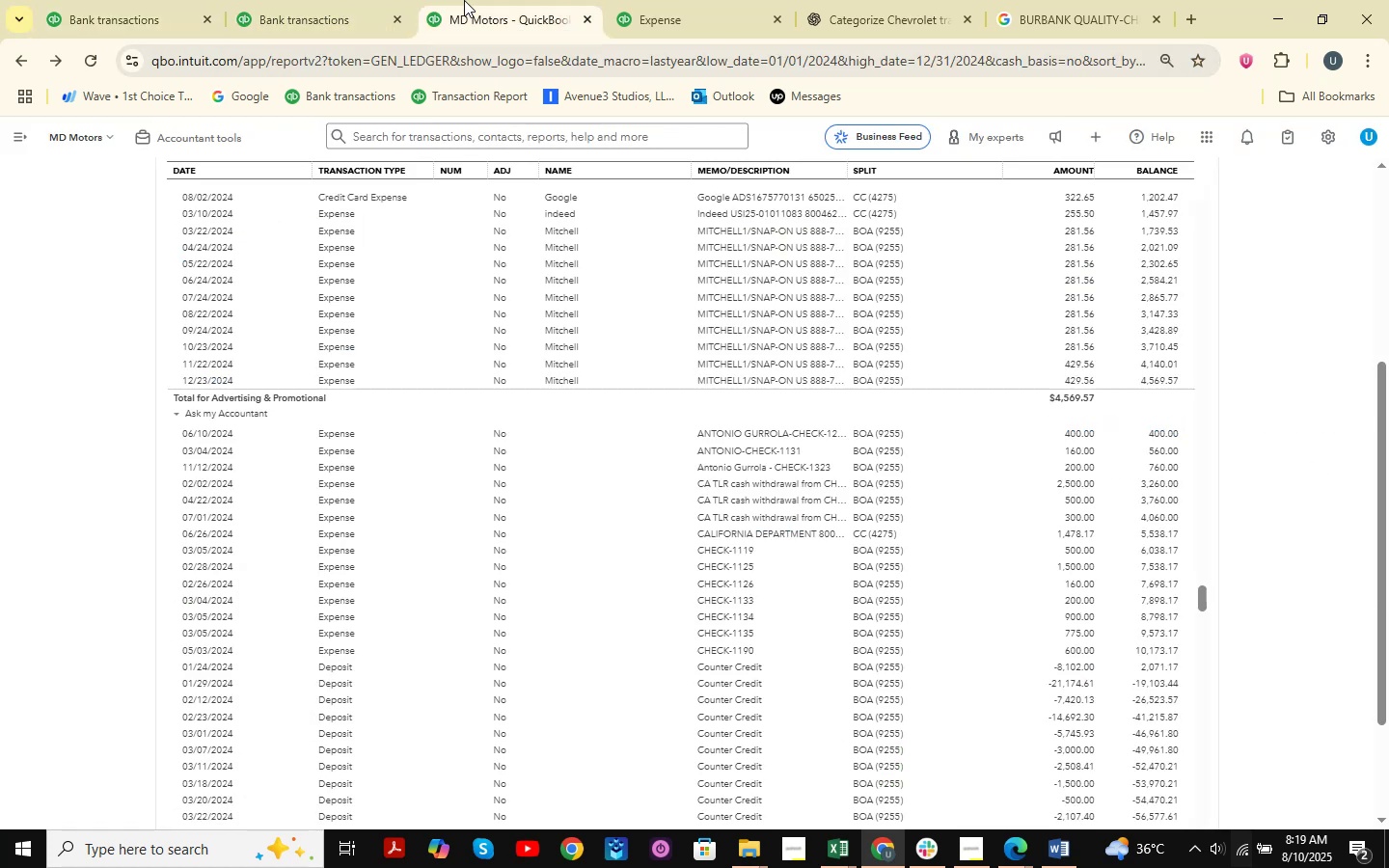 
double_click([659, 0])
 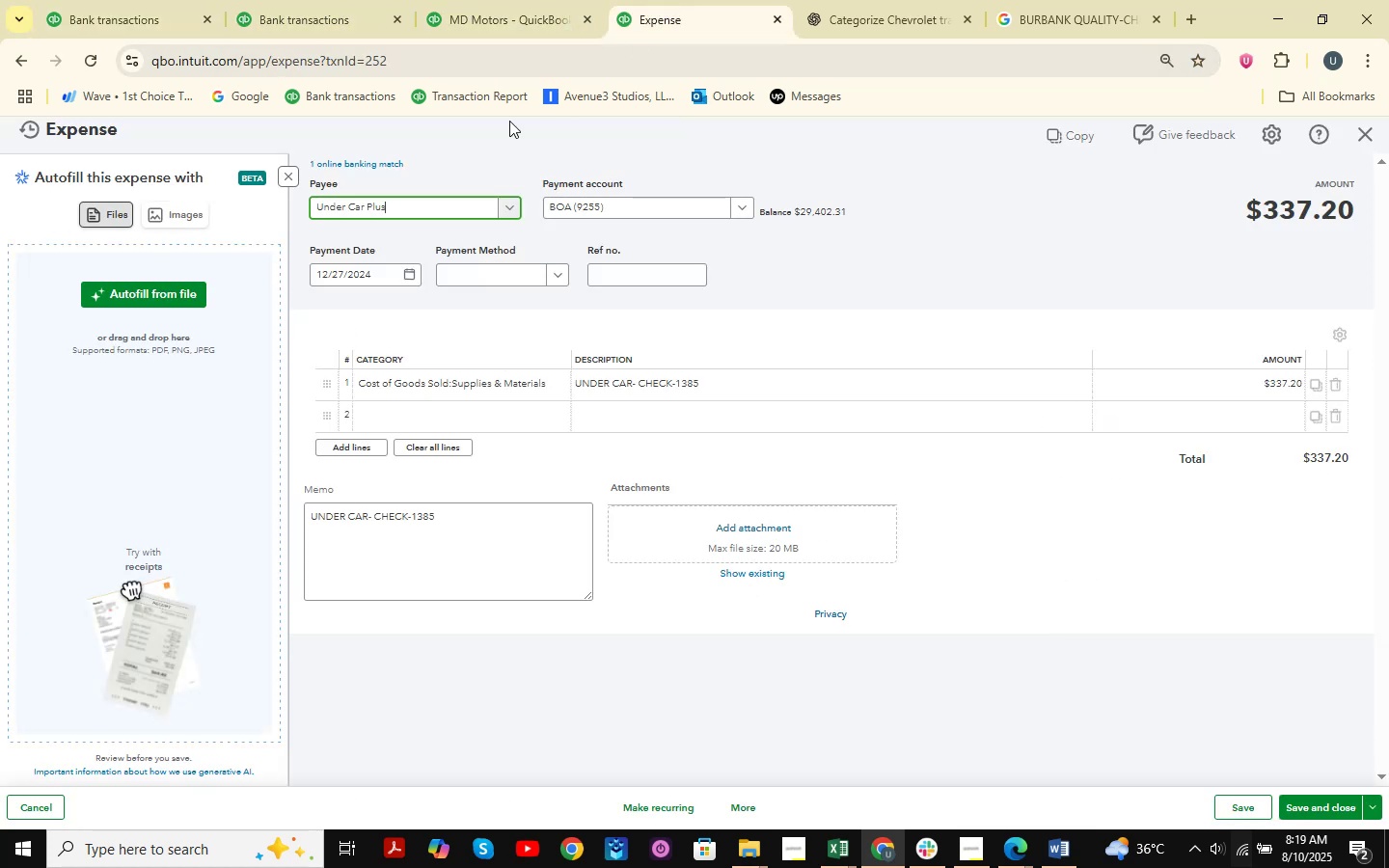 
left_click([102, 0])
 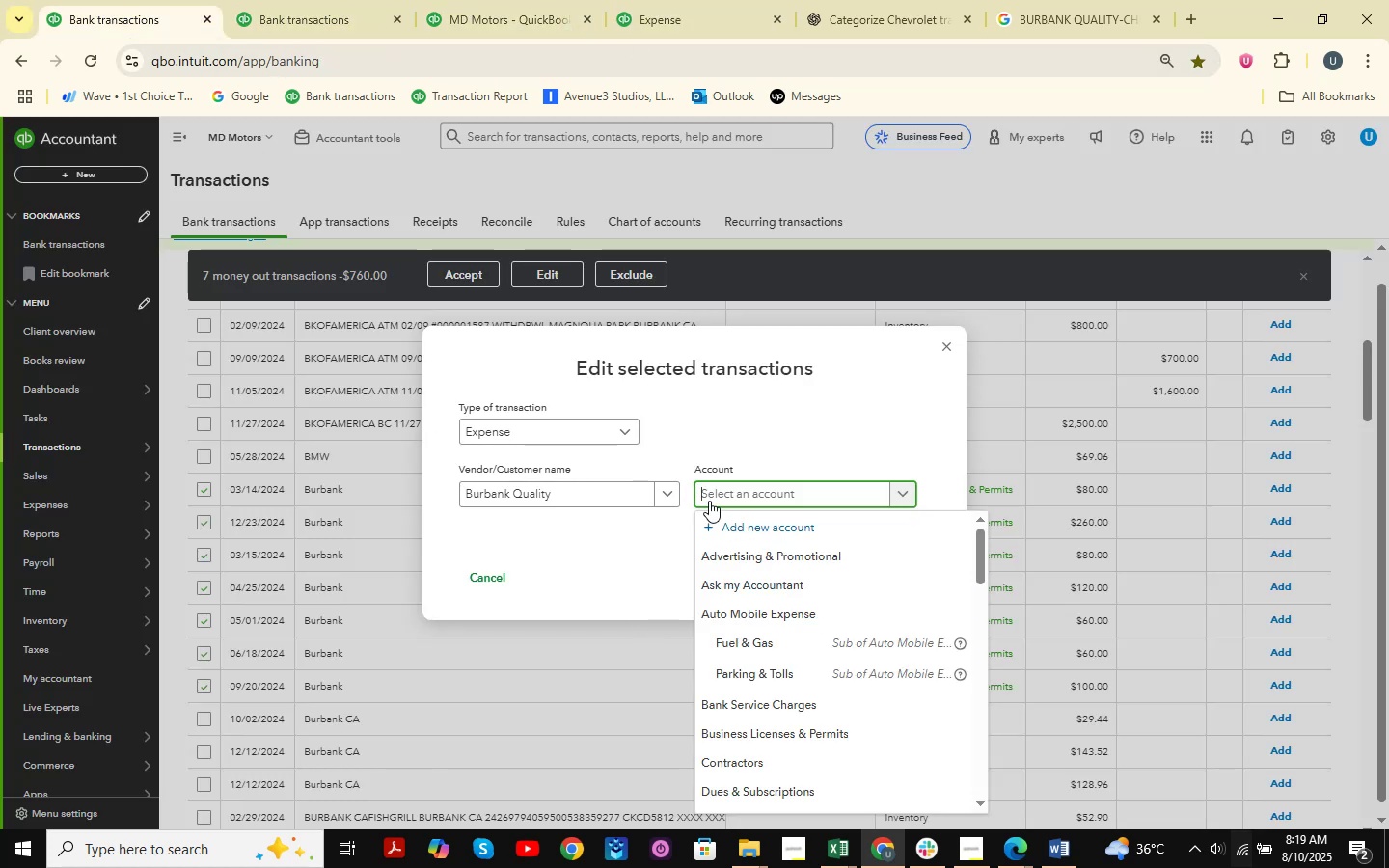 
scroll: coordinate [748, 603], scroll_direction: down, amount: 2.0
 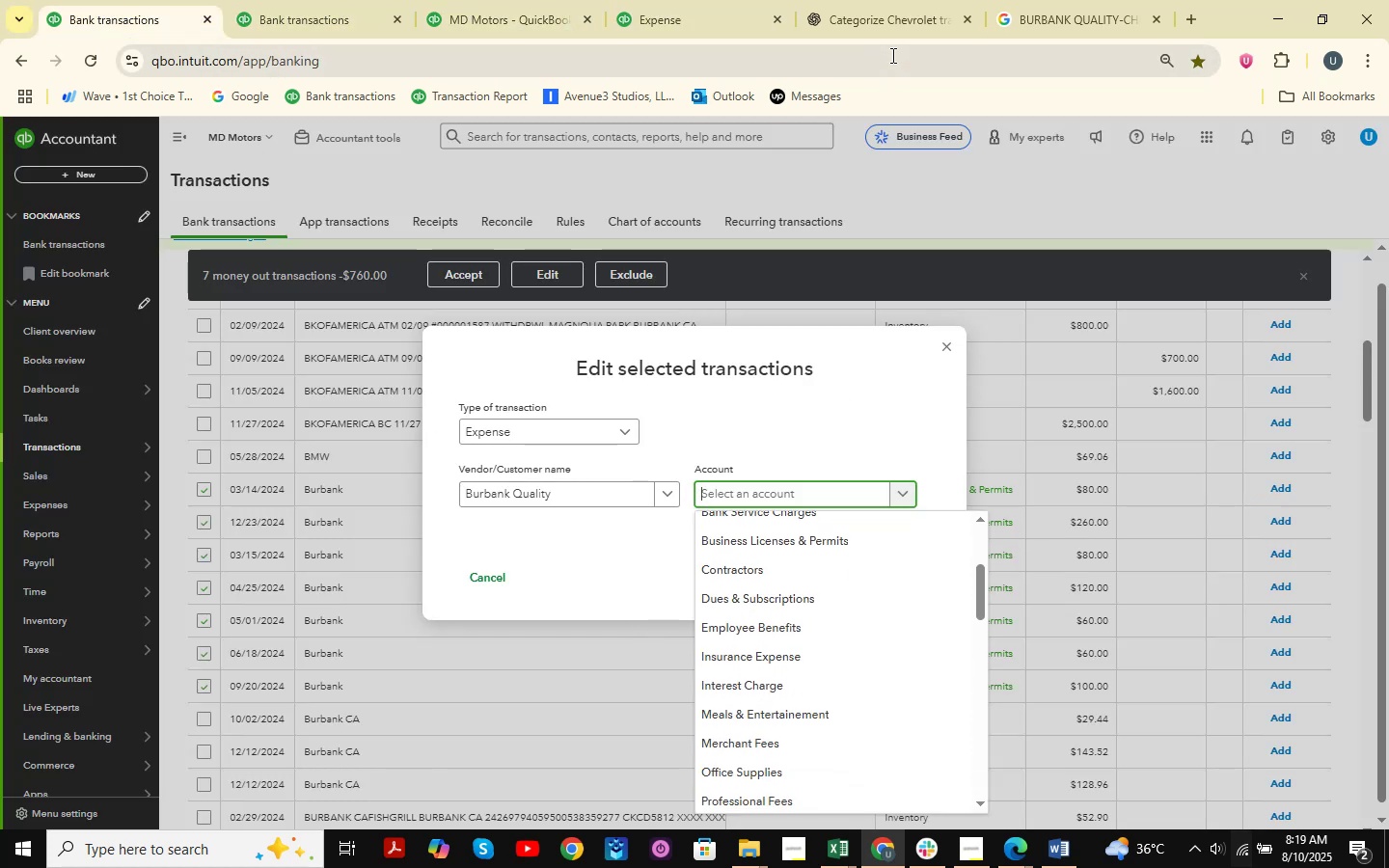 
left_click([891, 27])
 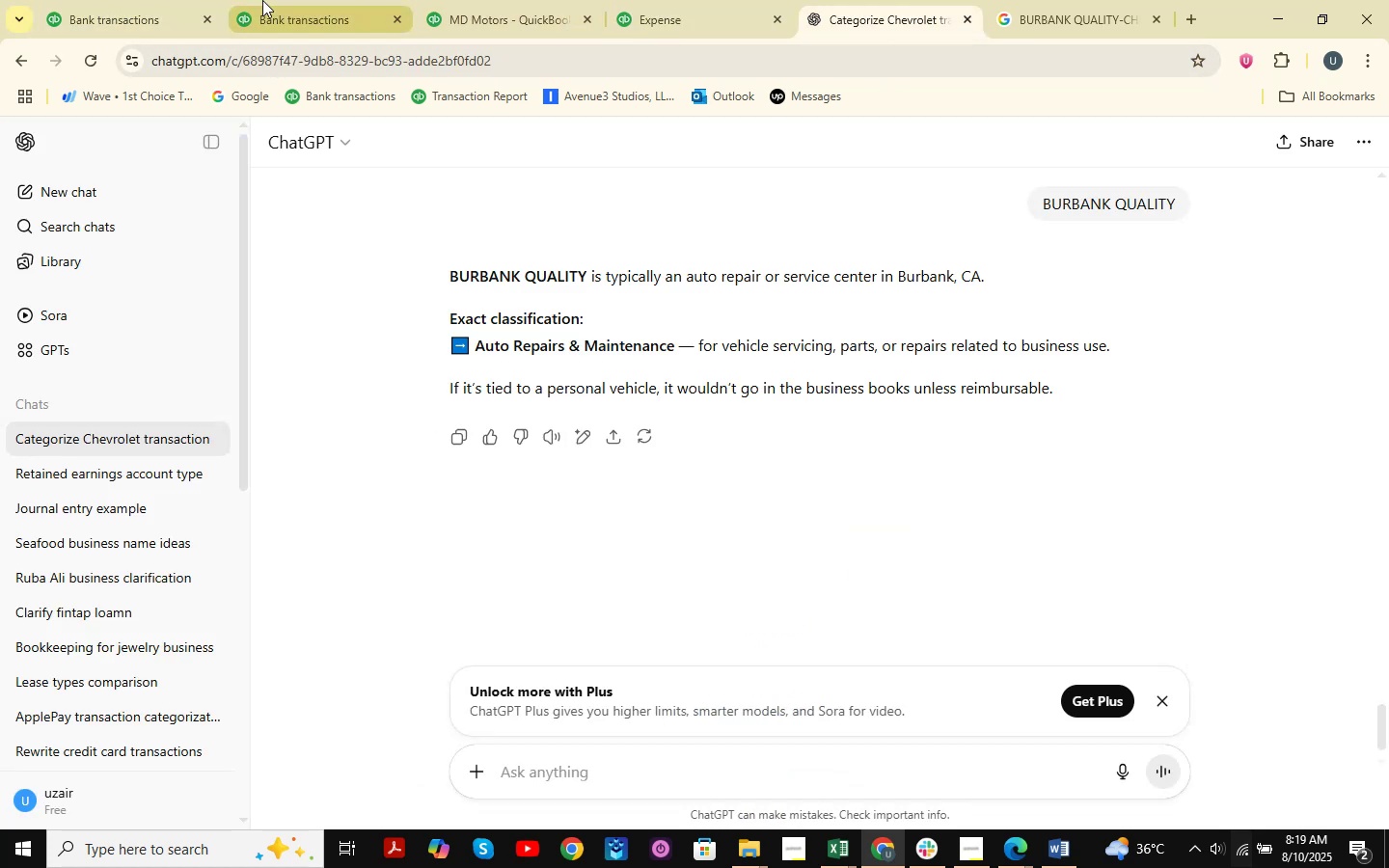 
left_click([147, 0])
 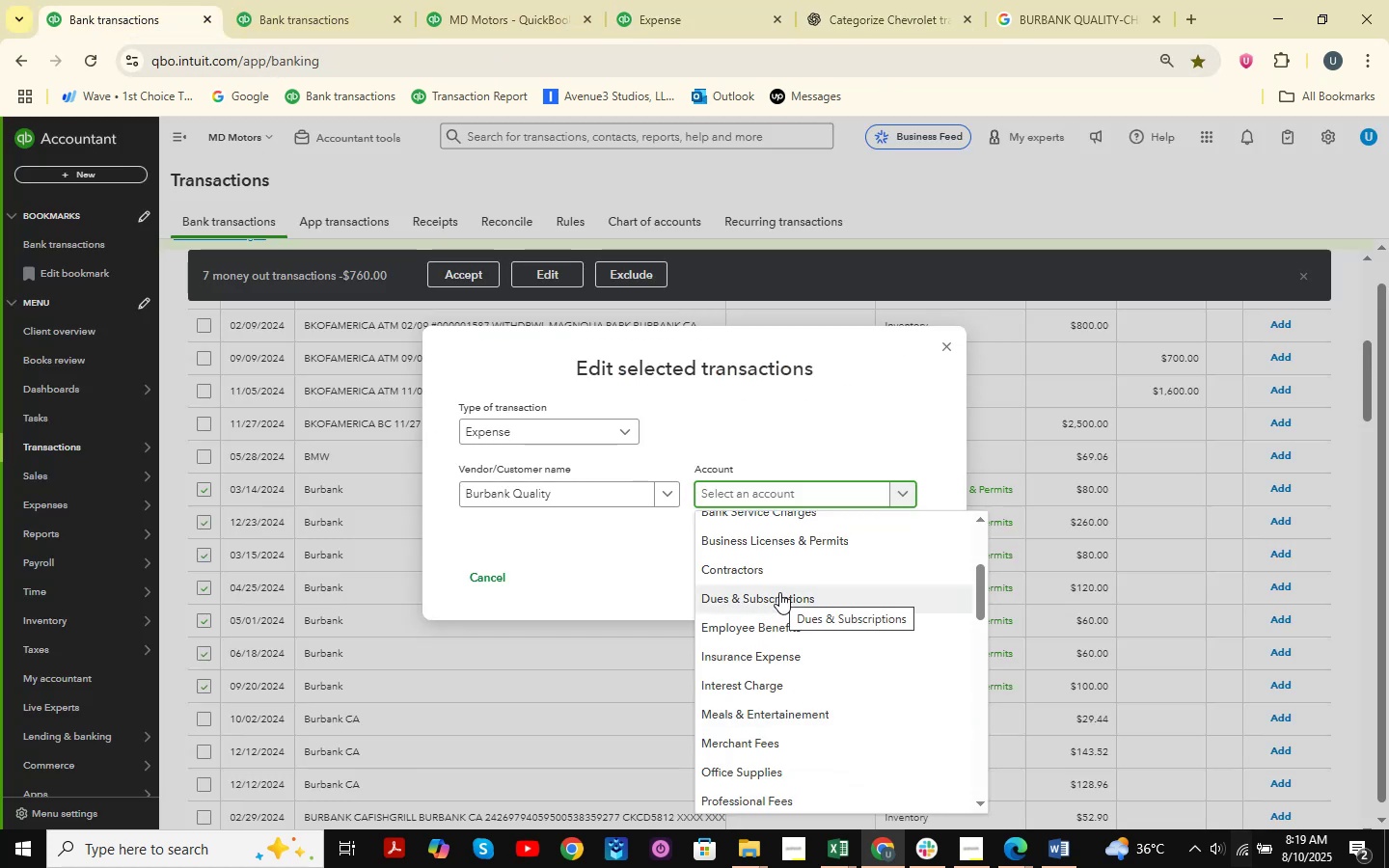 
scroll: coordinate [779, 592], scroll_direction: down, amount: 1.0
 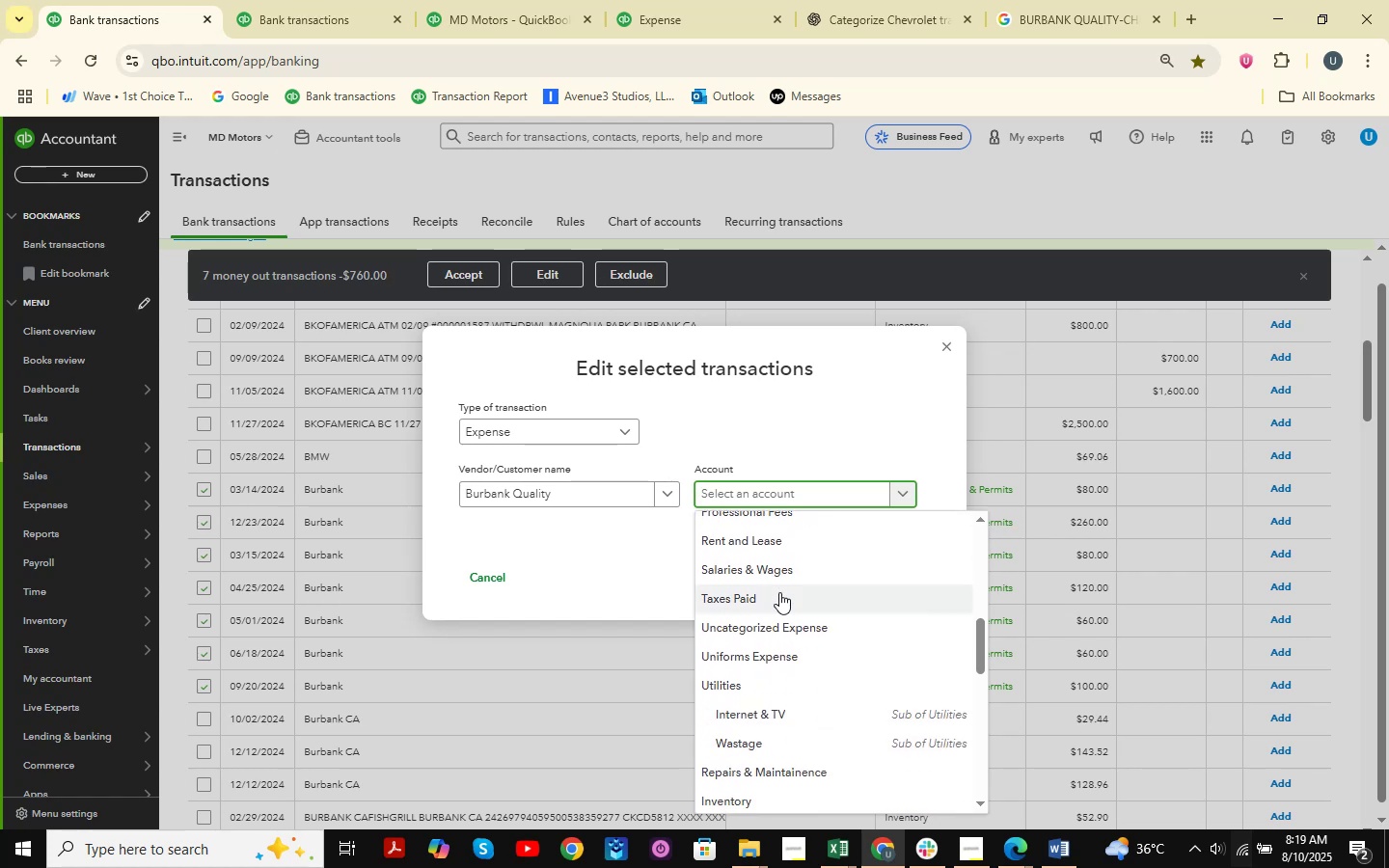 
type(cost )
 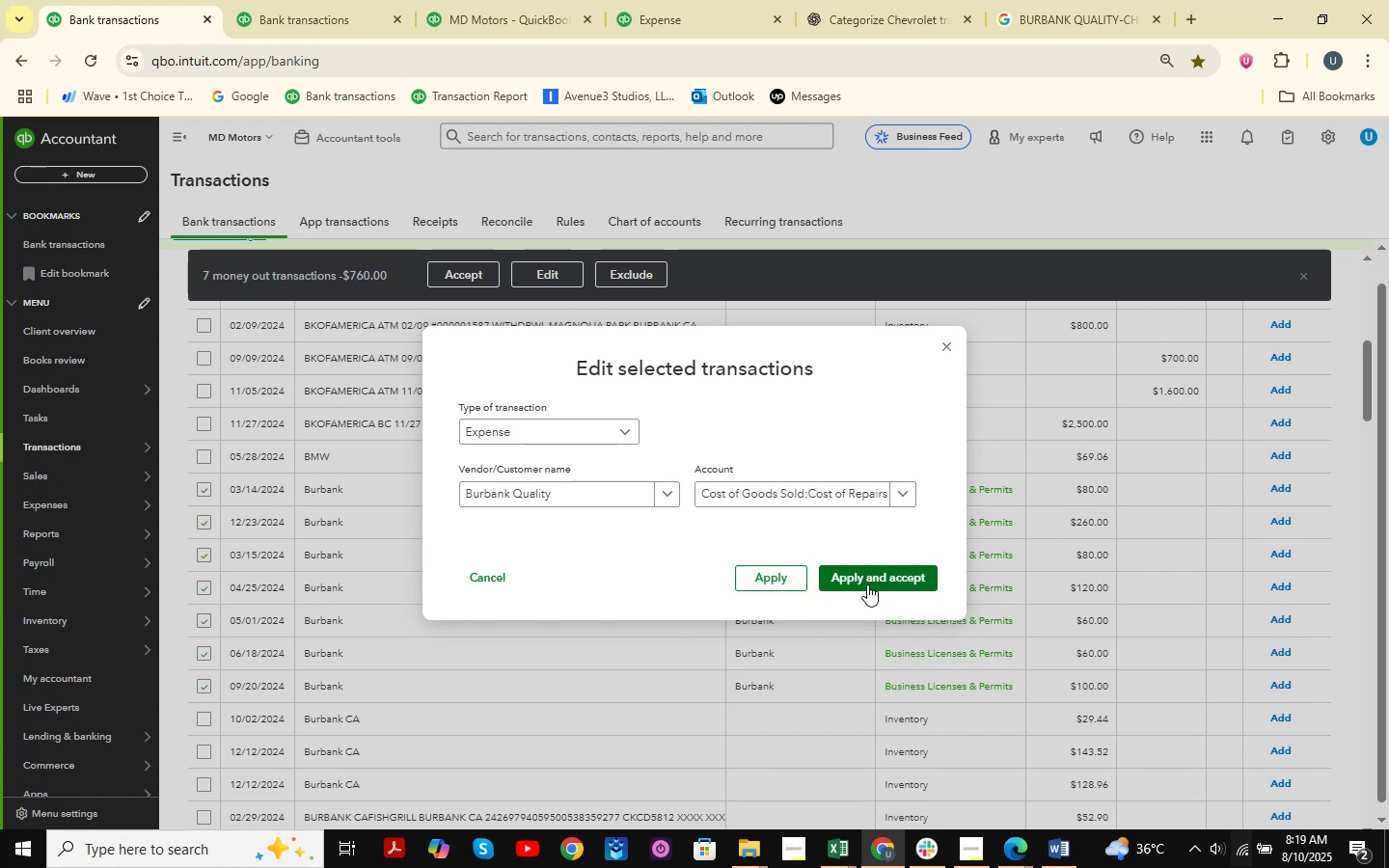 
left_click([867, 584])
 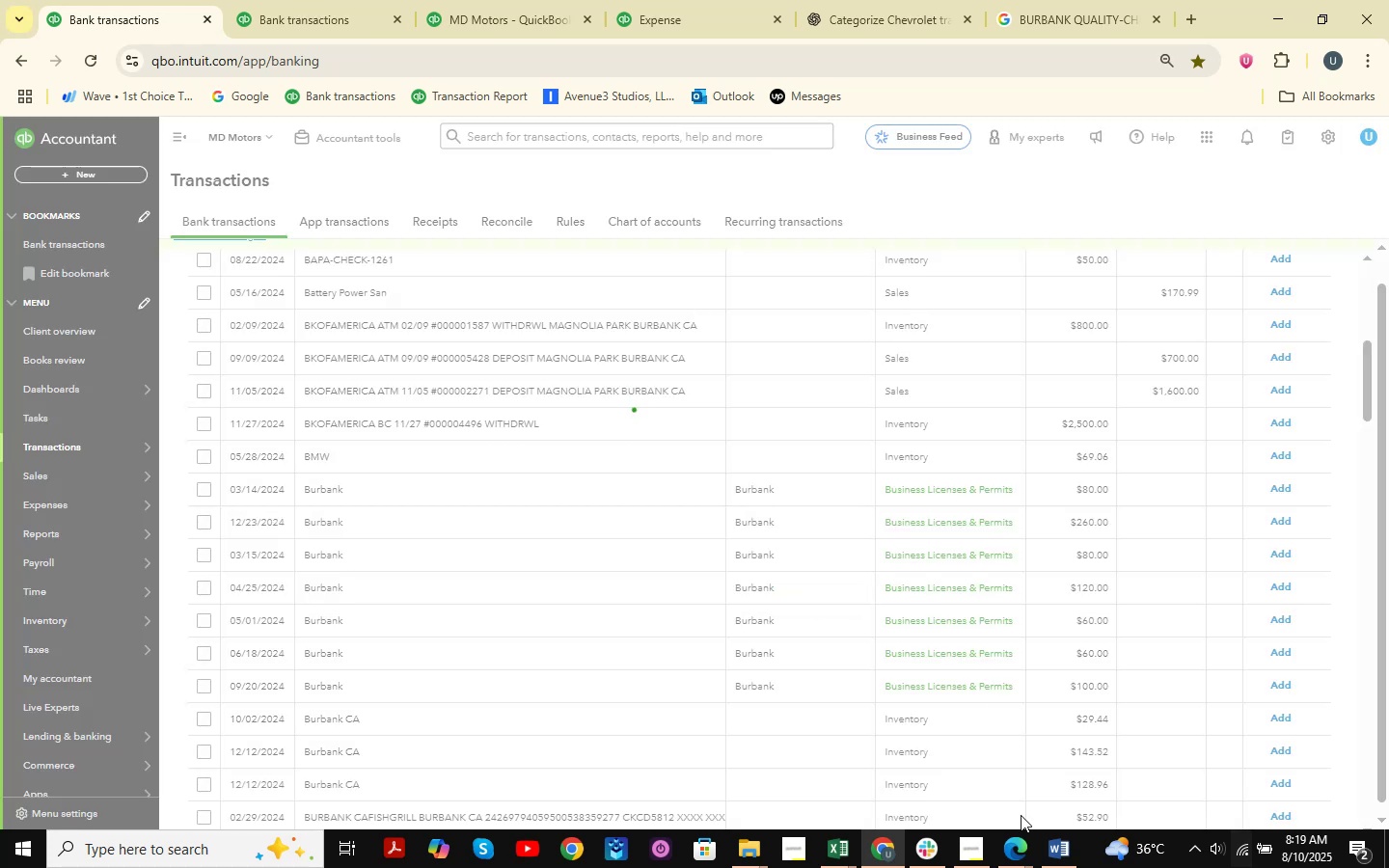 
left_click([1049, 851])
 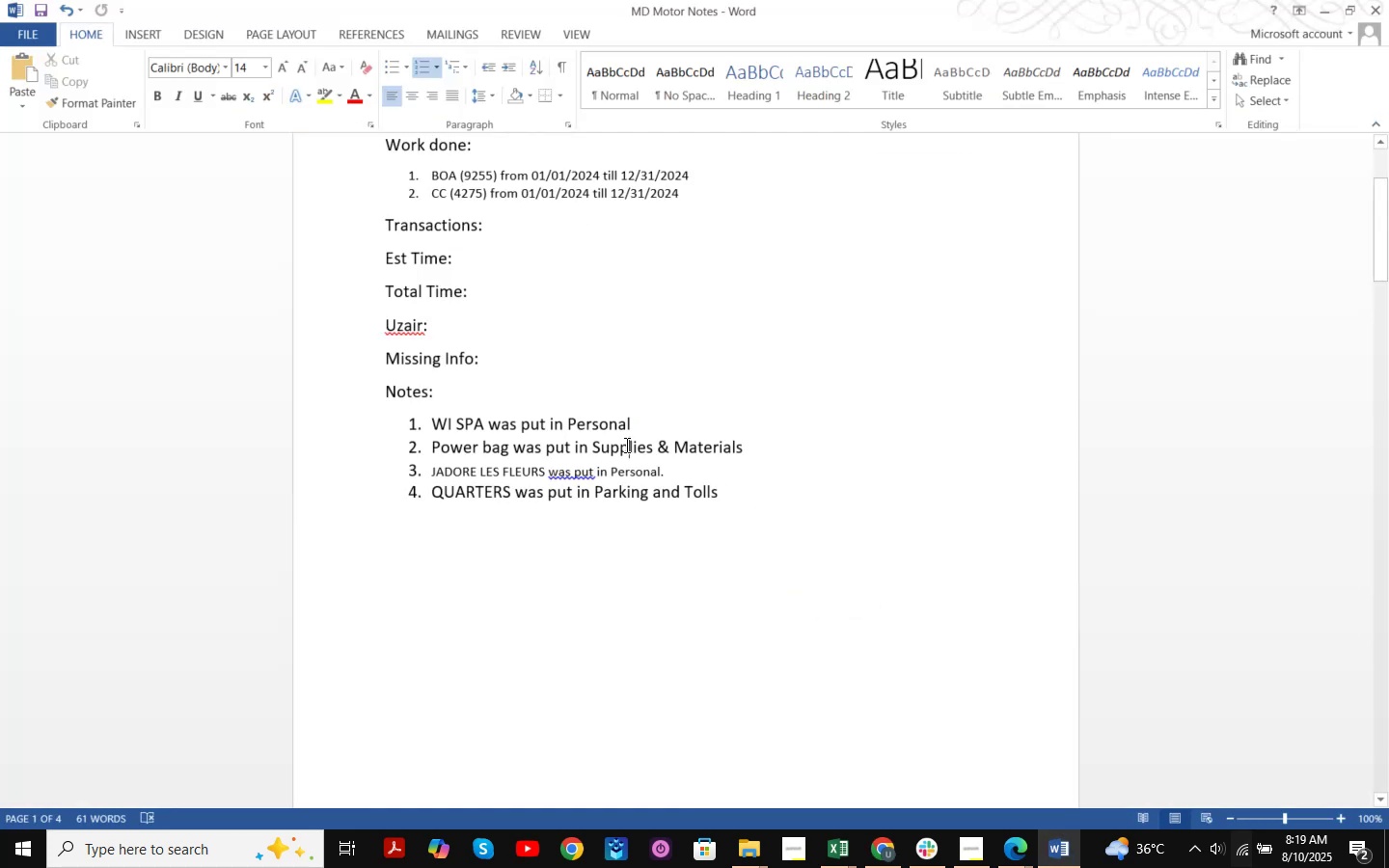 
double_click([768, 500])
 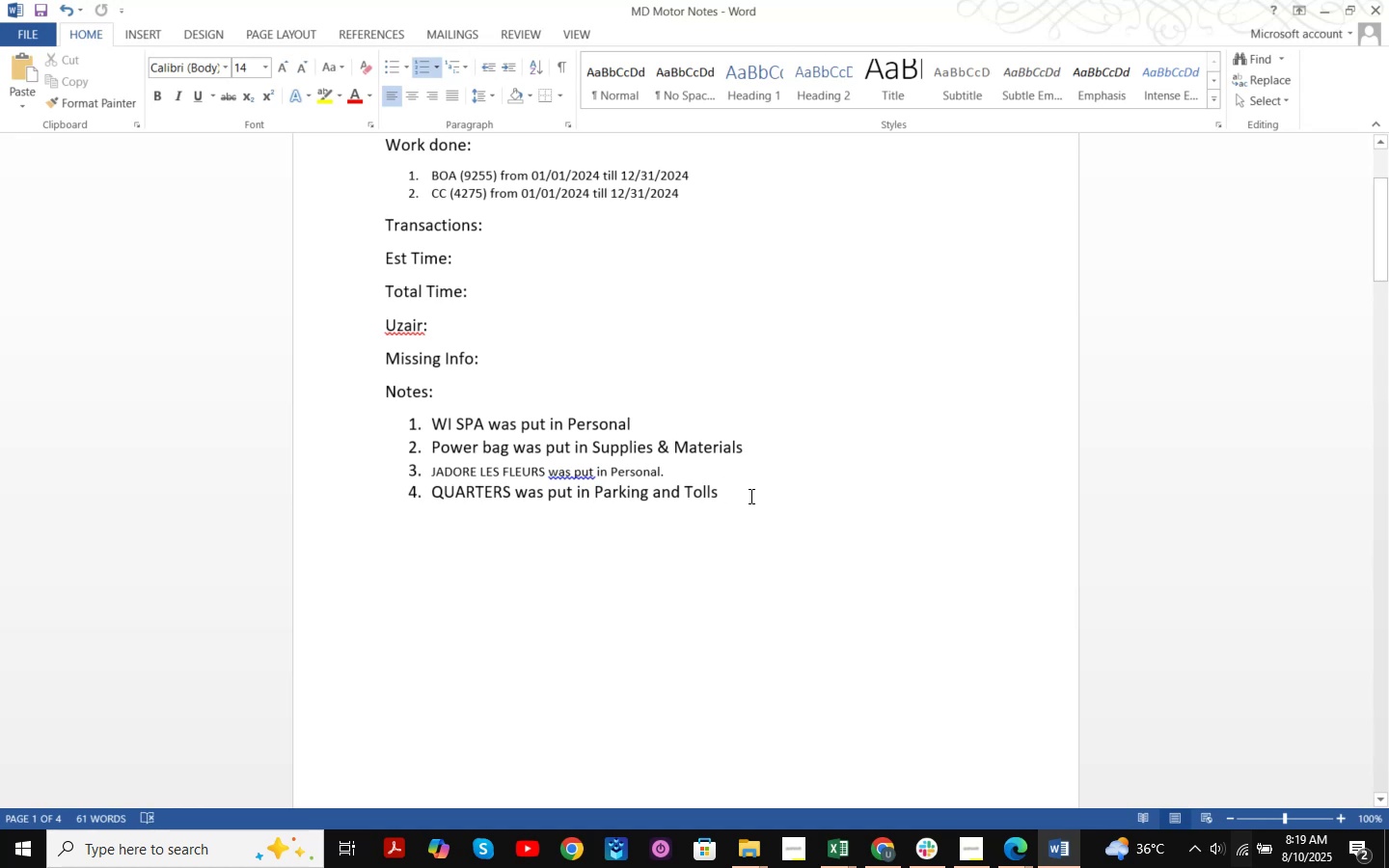 
key(NumpadEnter)
type(Burbank Quality was put in Cost of Repairs )
key(Backspace)
 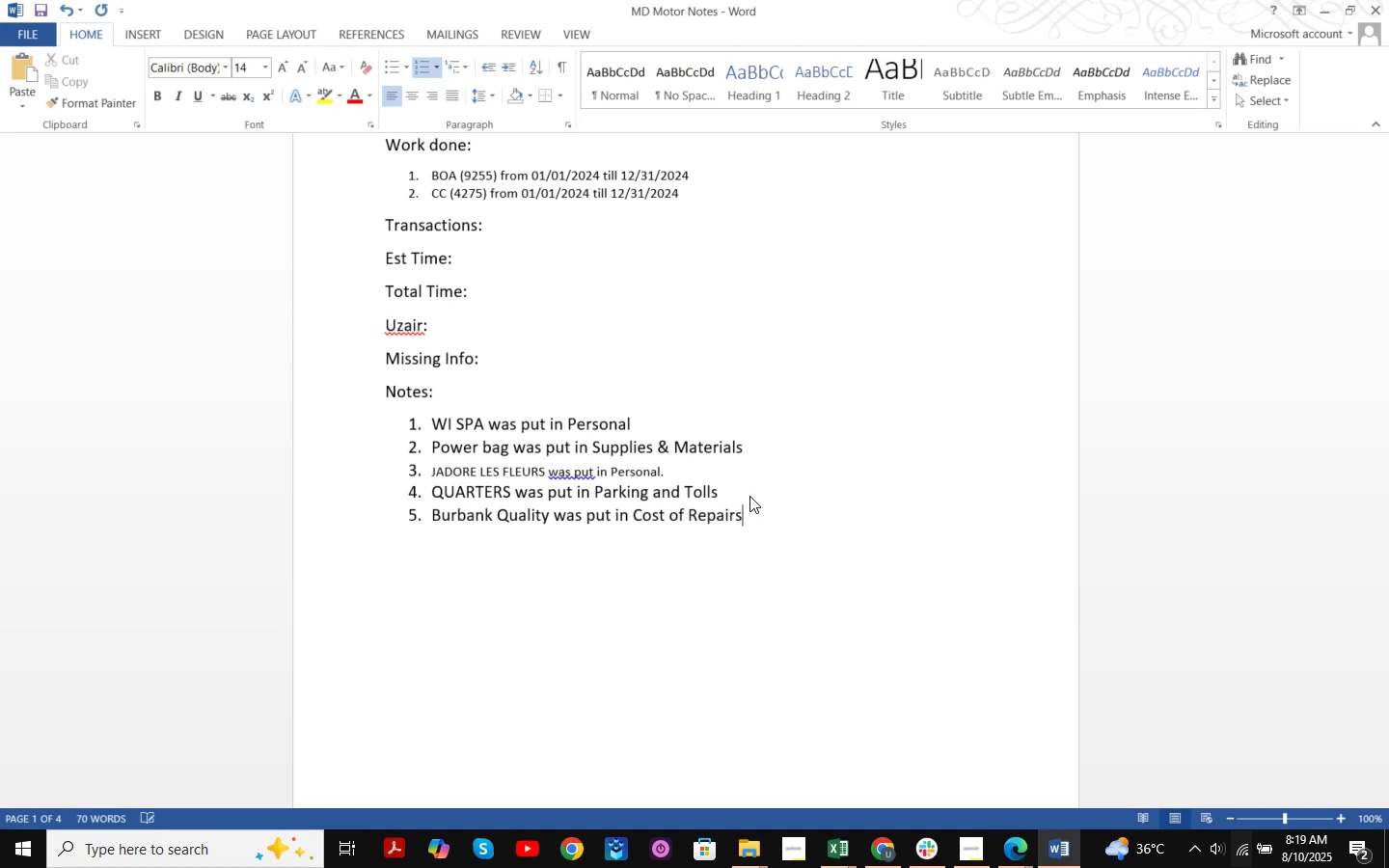 
key(Enter)
 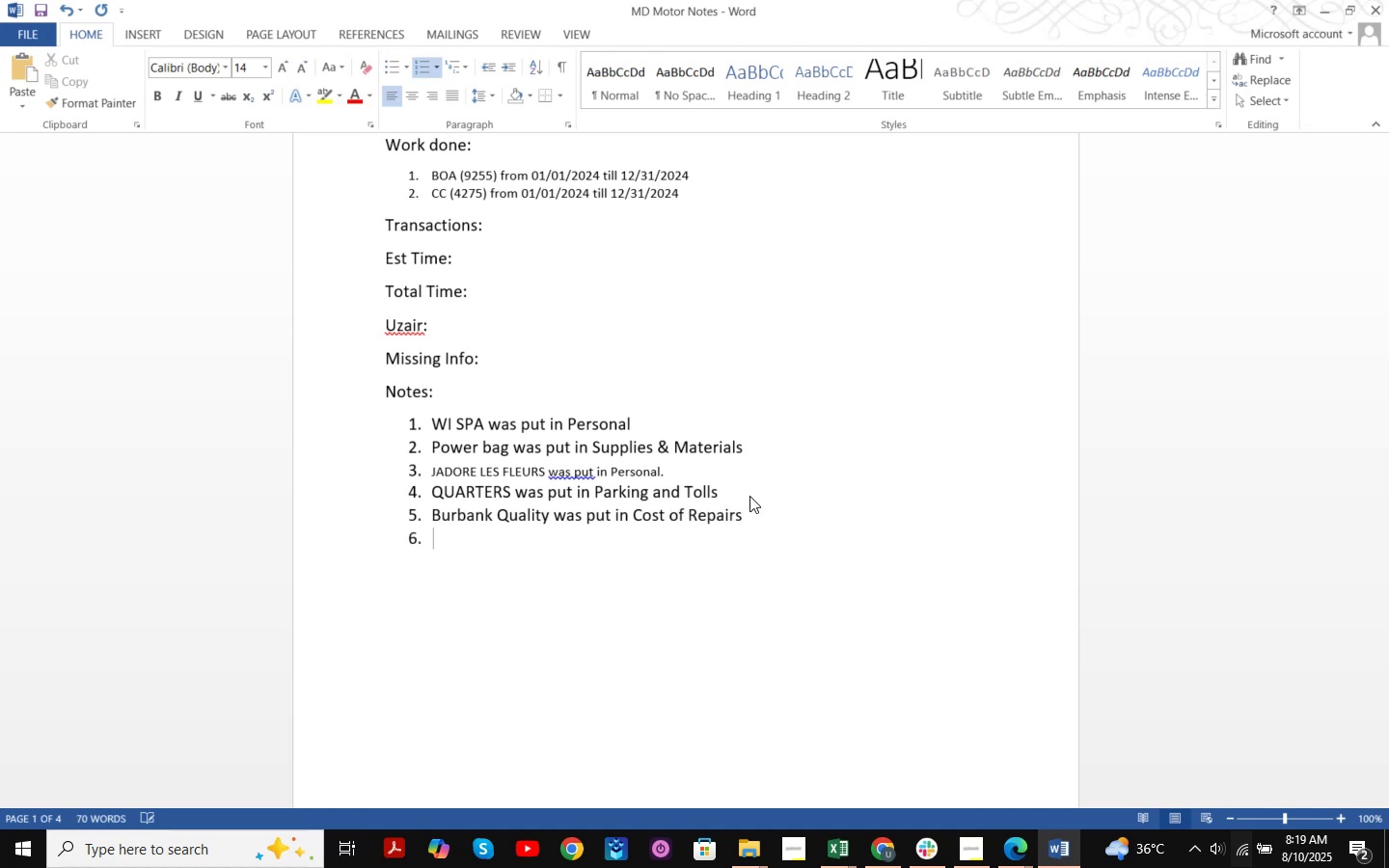 
key(Control+ControlRight)
 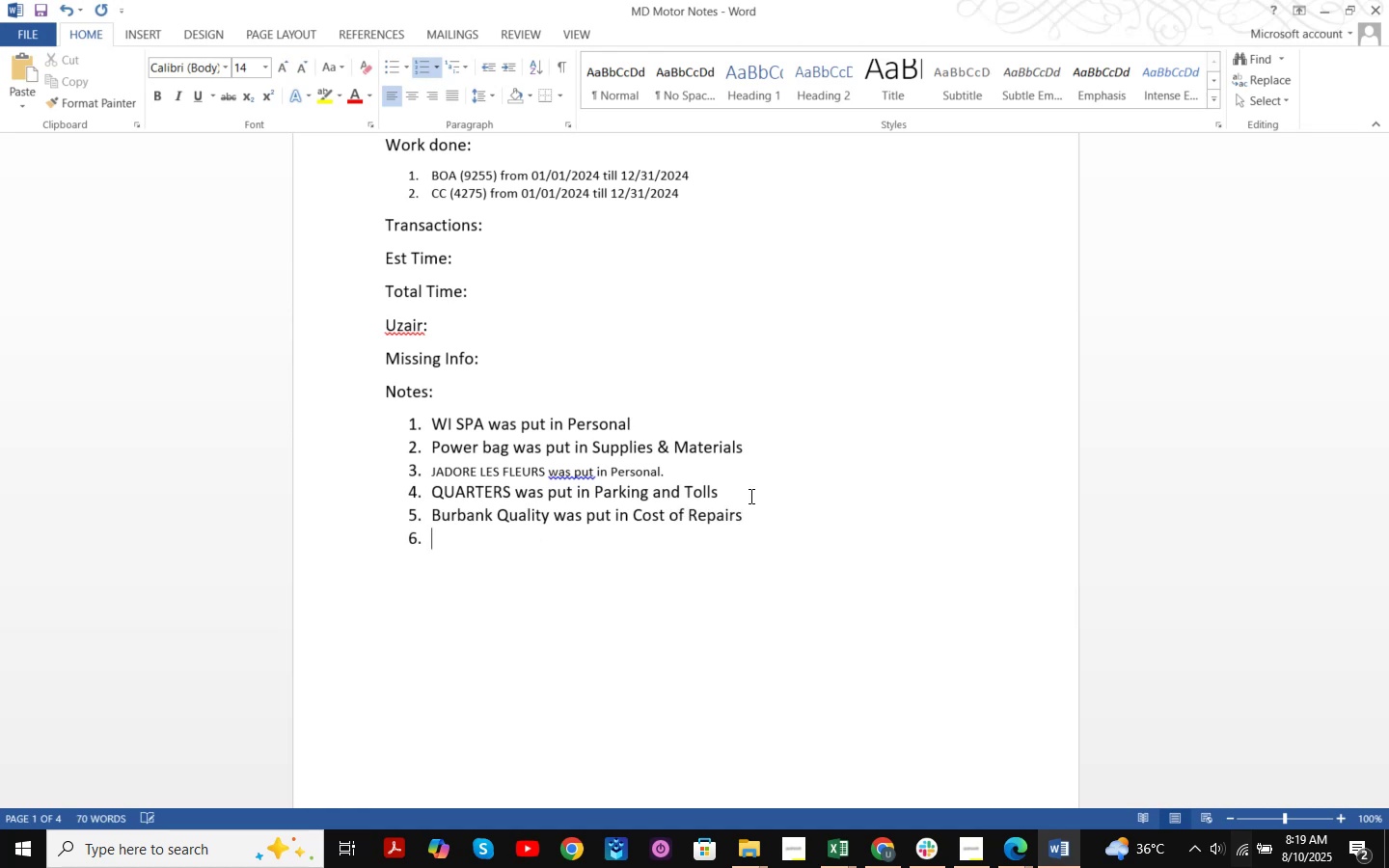 
key(Control+S)
 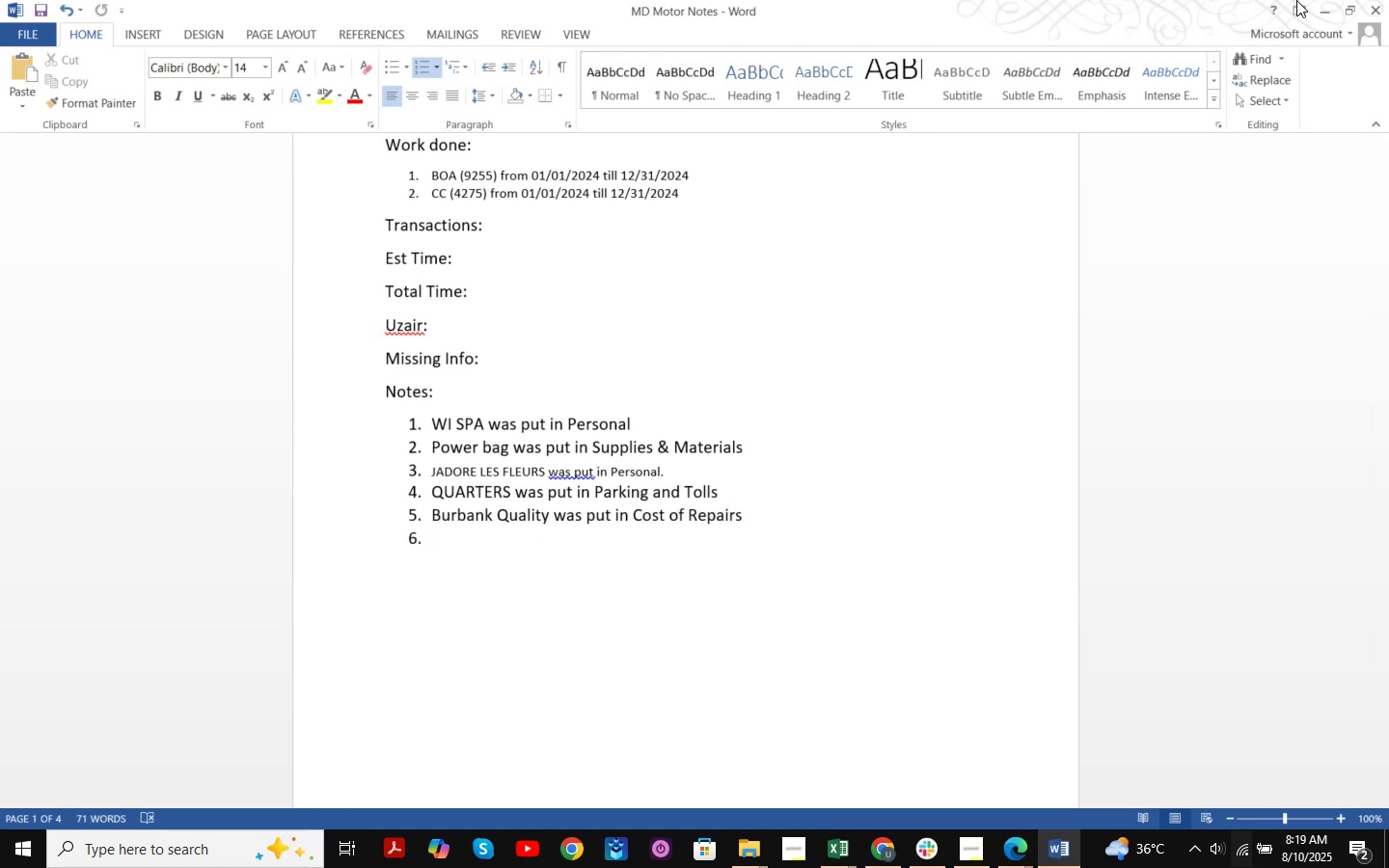 
left_click([1324, 5])
 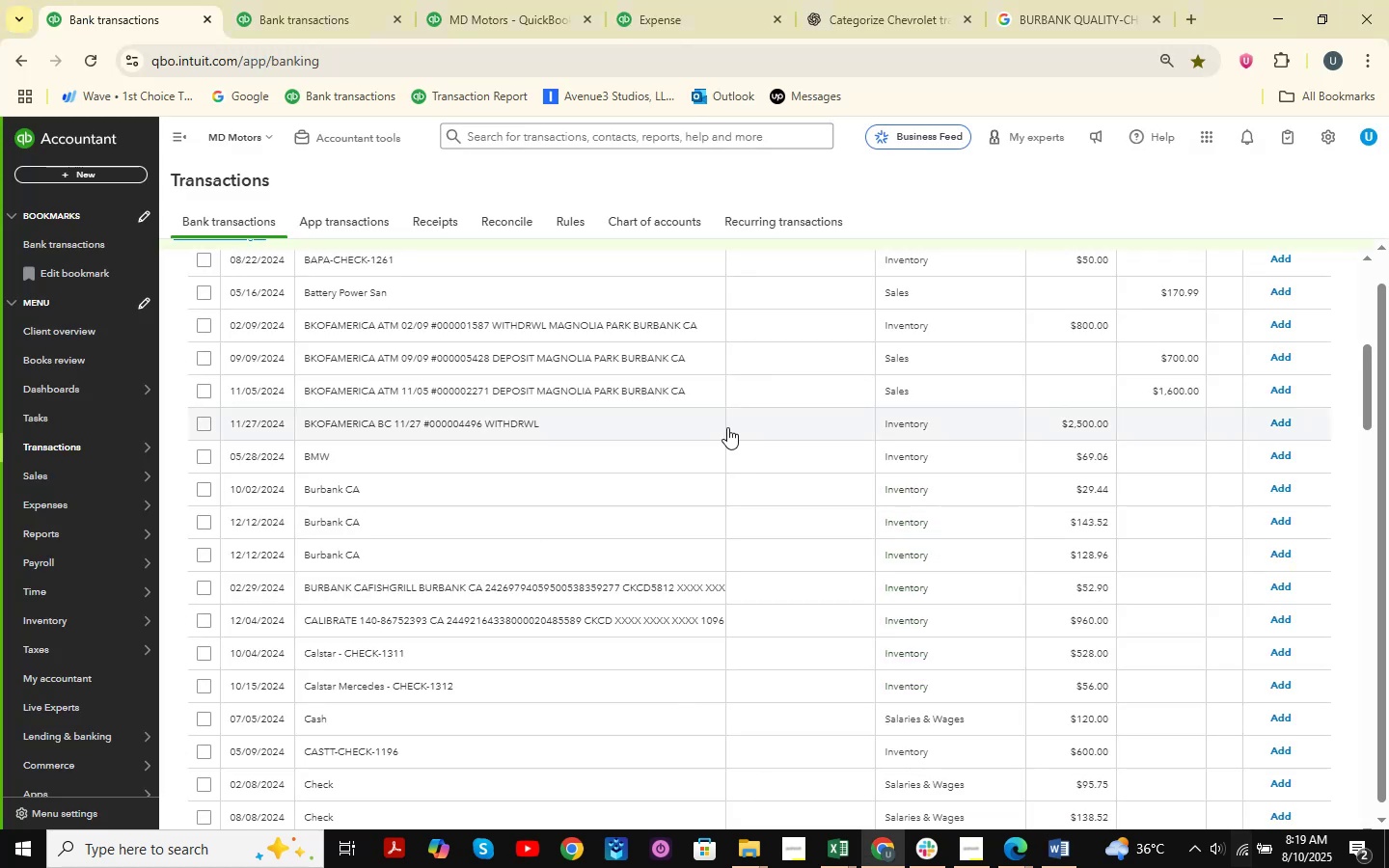 
scroll: coordinate [727, 427], scroll_direction: up, amount: 4.0
 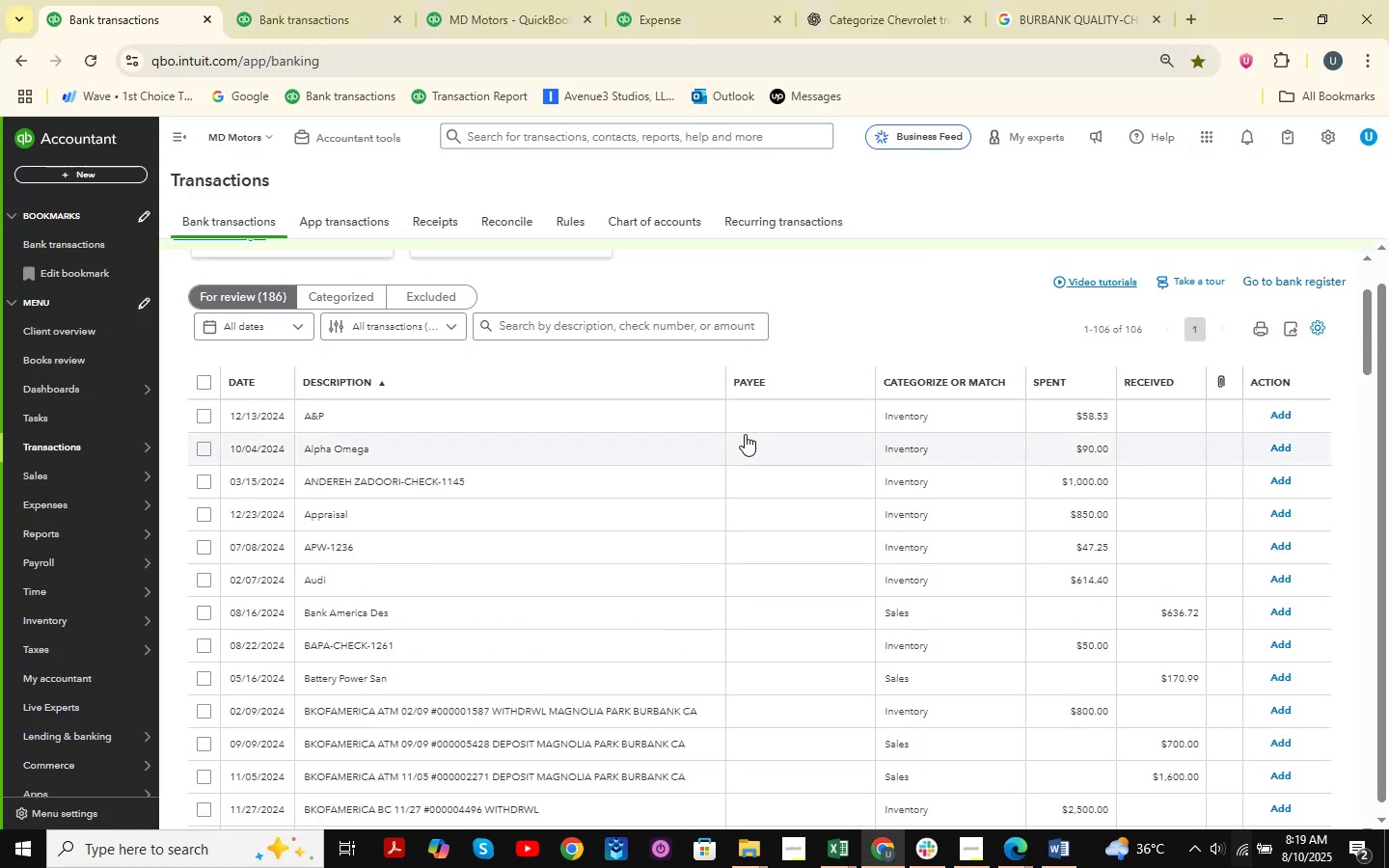 
scroll: coordinate [742, 439], scroll_direction: down, amount: 9.0
 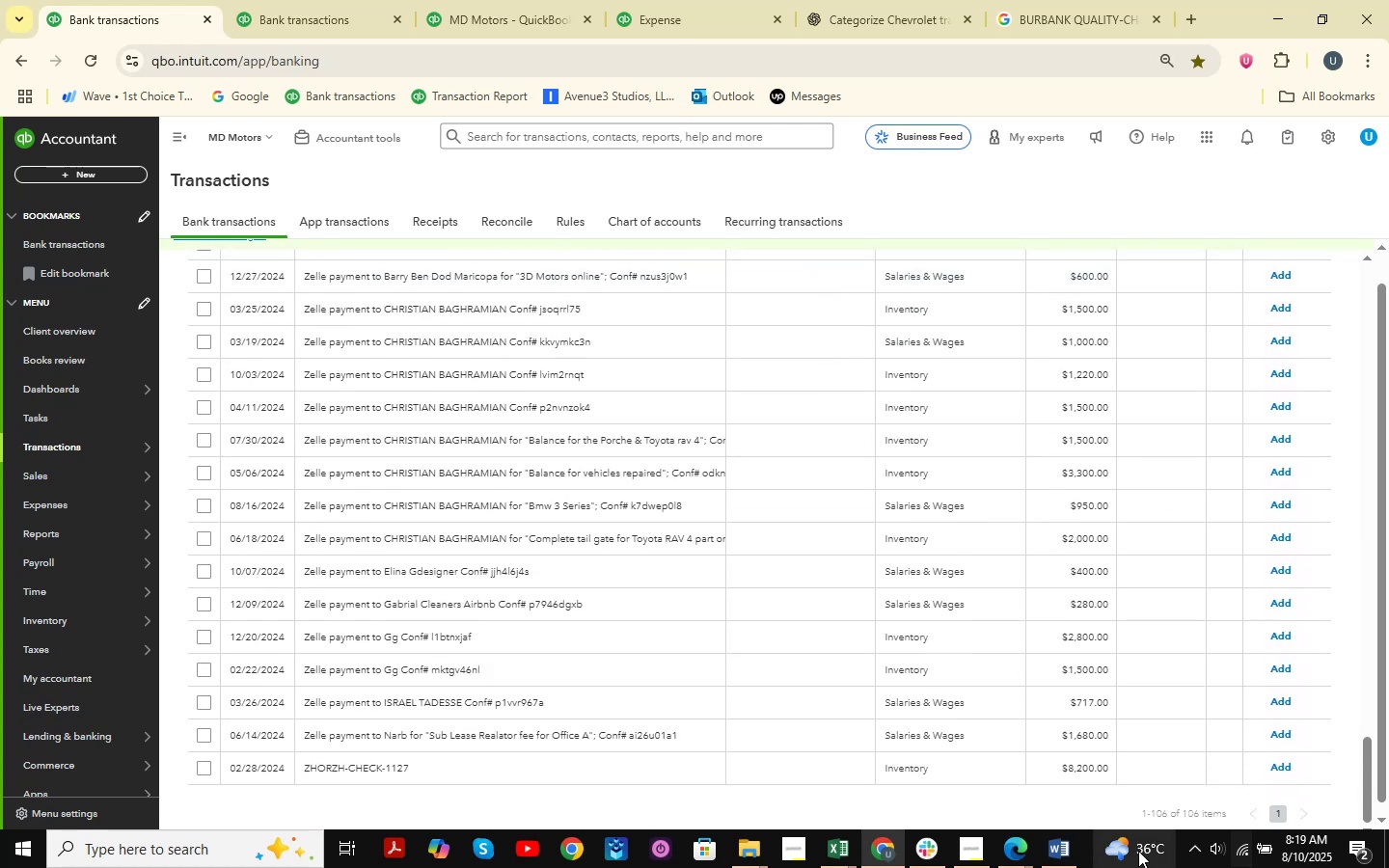 
double_click([947, 794])
 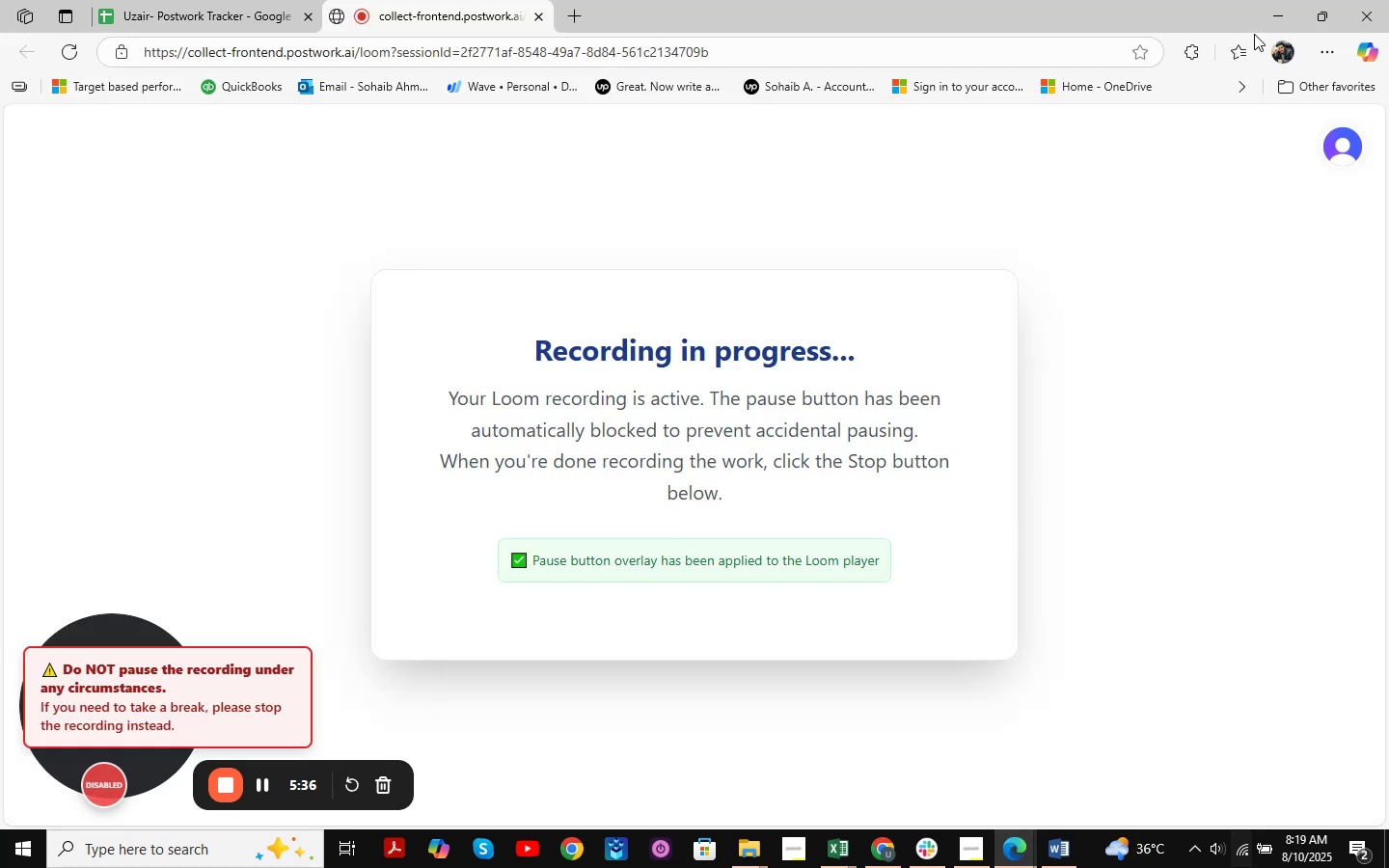 
left_click([1258, 0])
 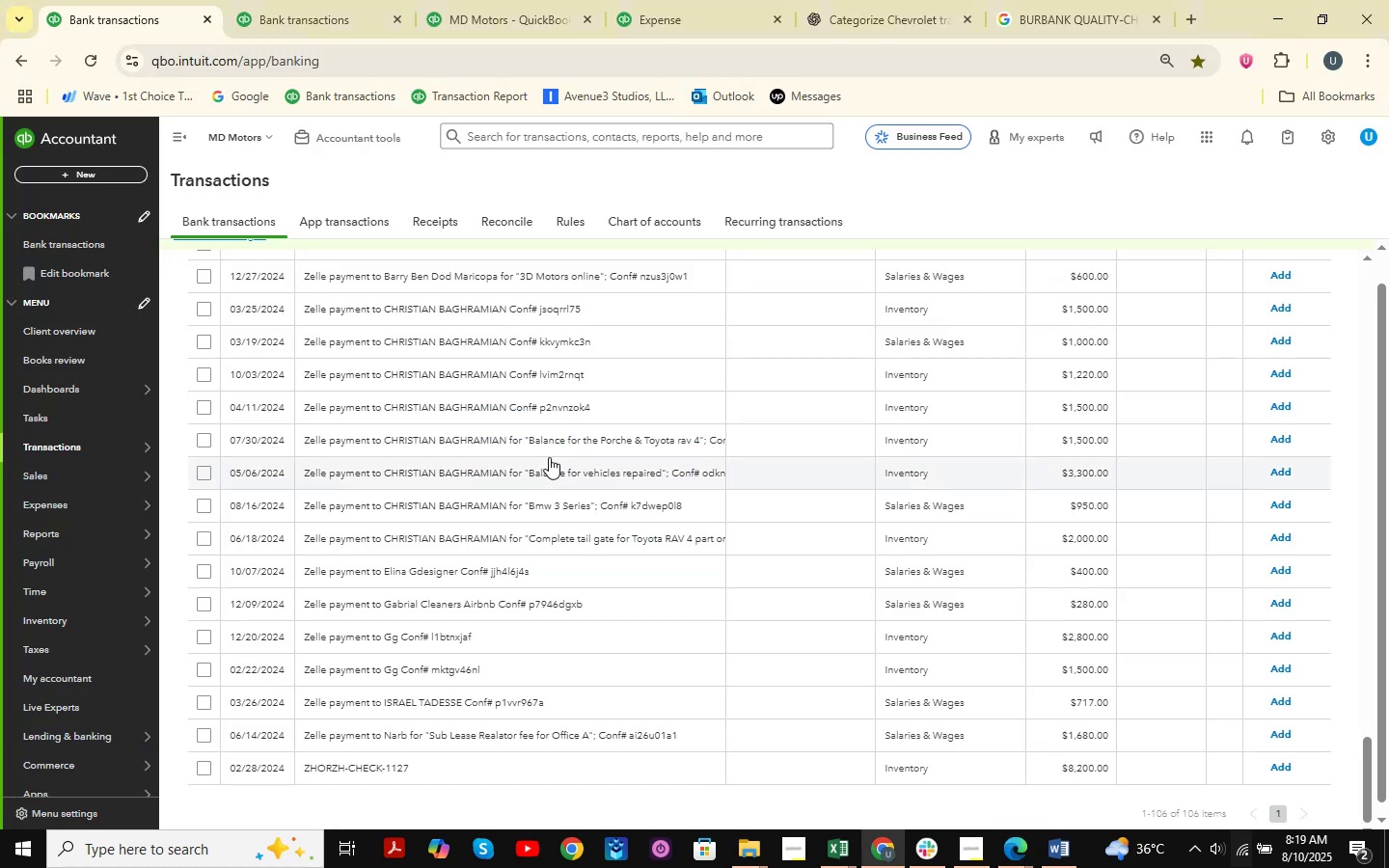 
scroll: coordinate [549, 457], scroll_direction: up, amount: 11.0
 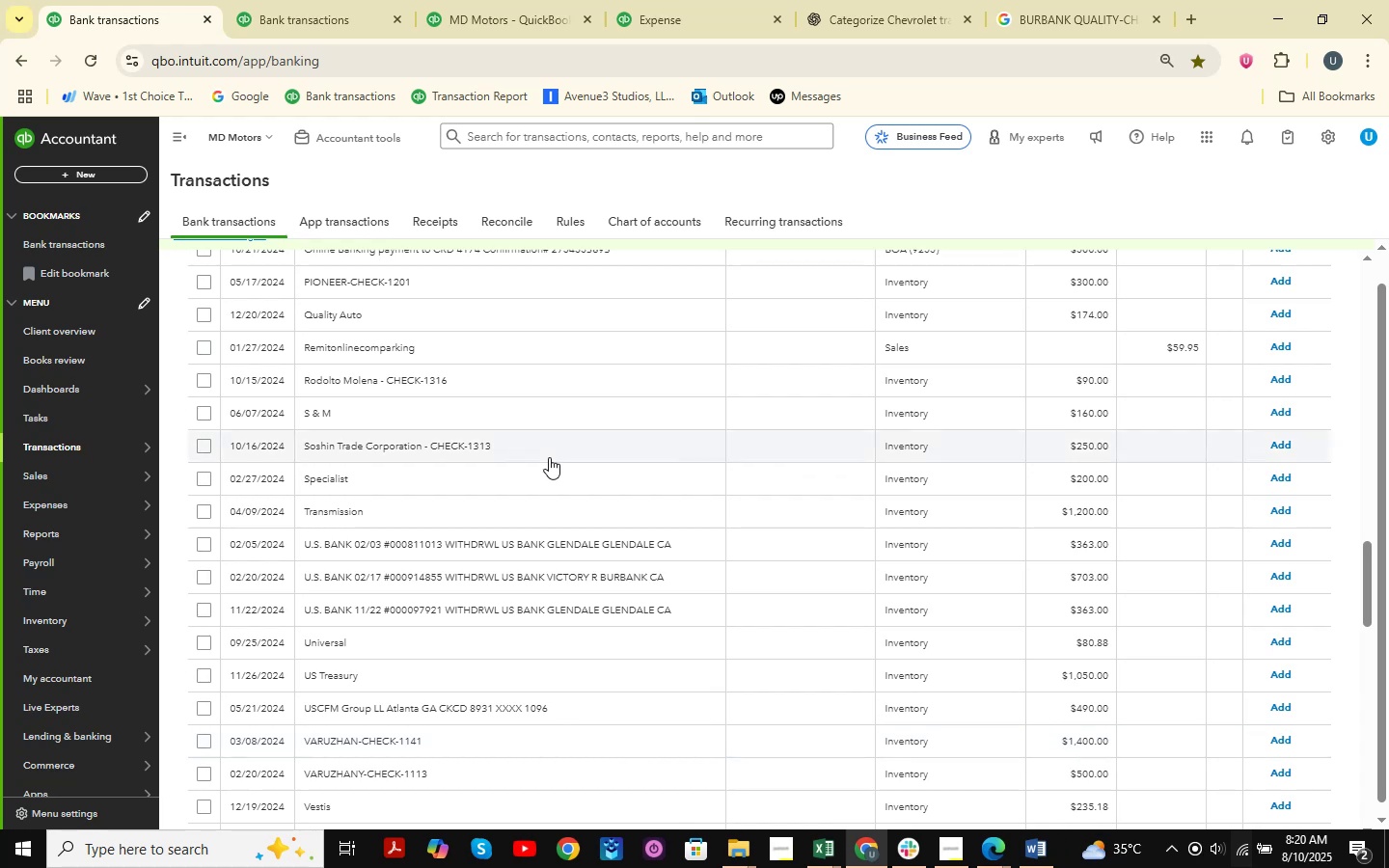 
wait(7.28)
 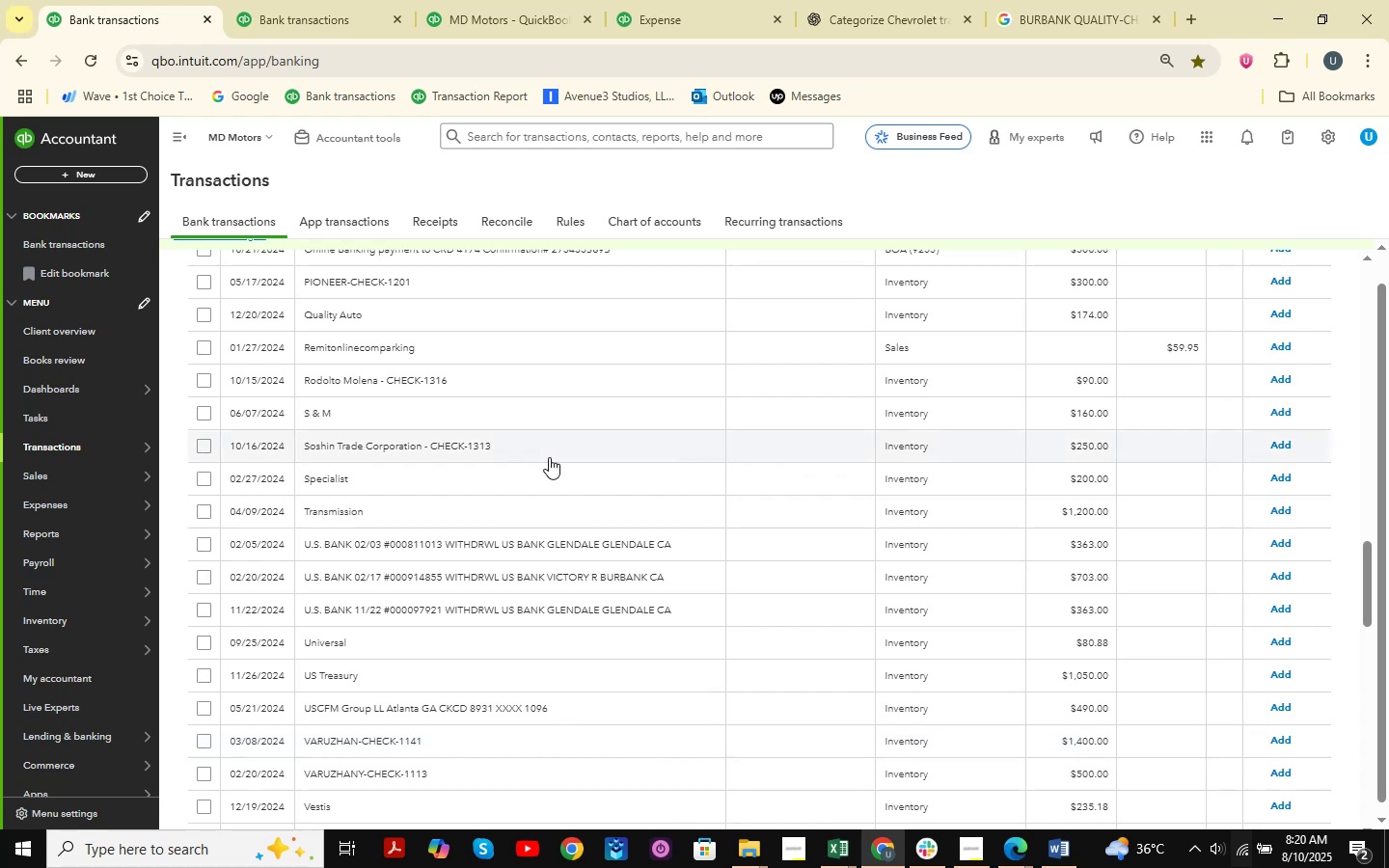 
scroll: coordinate [549, 457], scroll_direction: down, amount: 4.0
 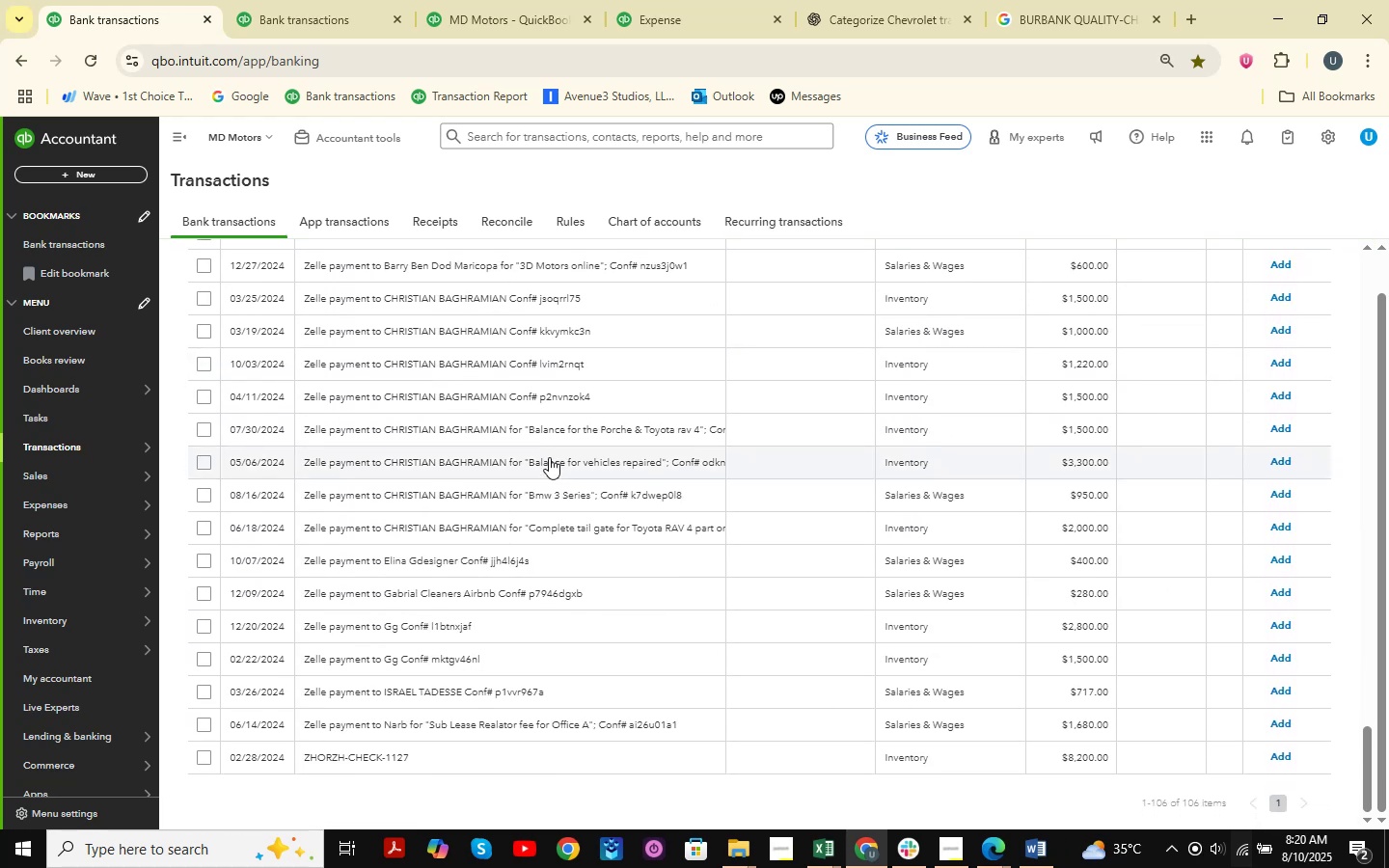 
scroll: coordinate [549, 457], scroll_direction: up, amount: 22.0
 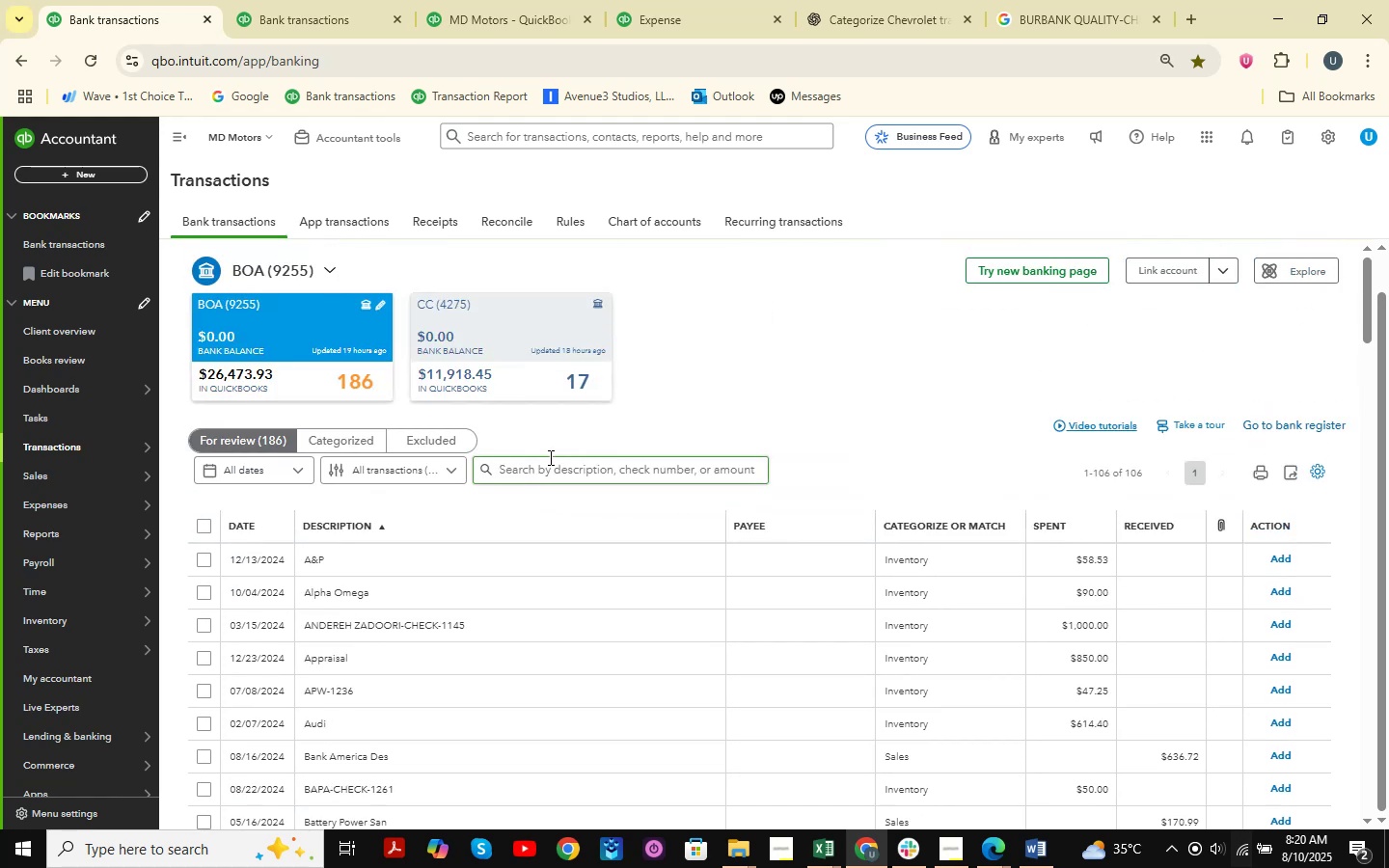 
left_click([560, 360])
 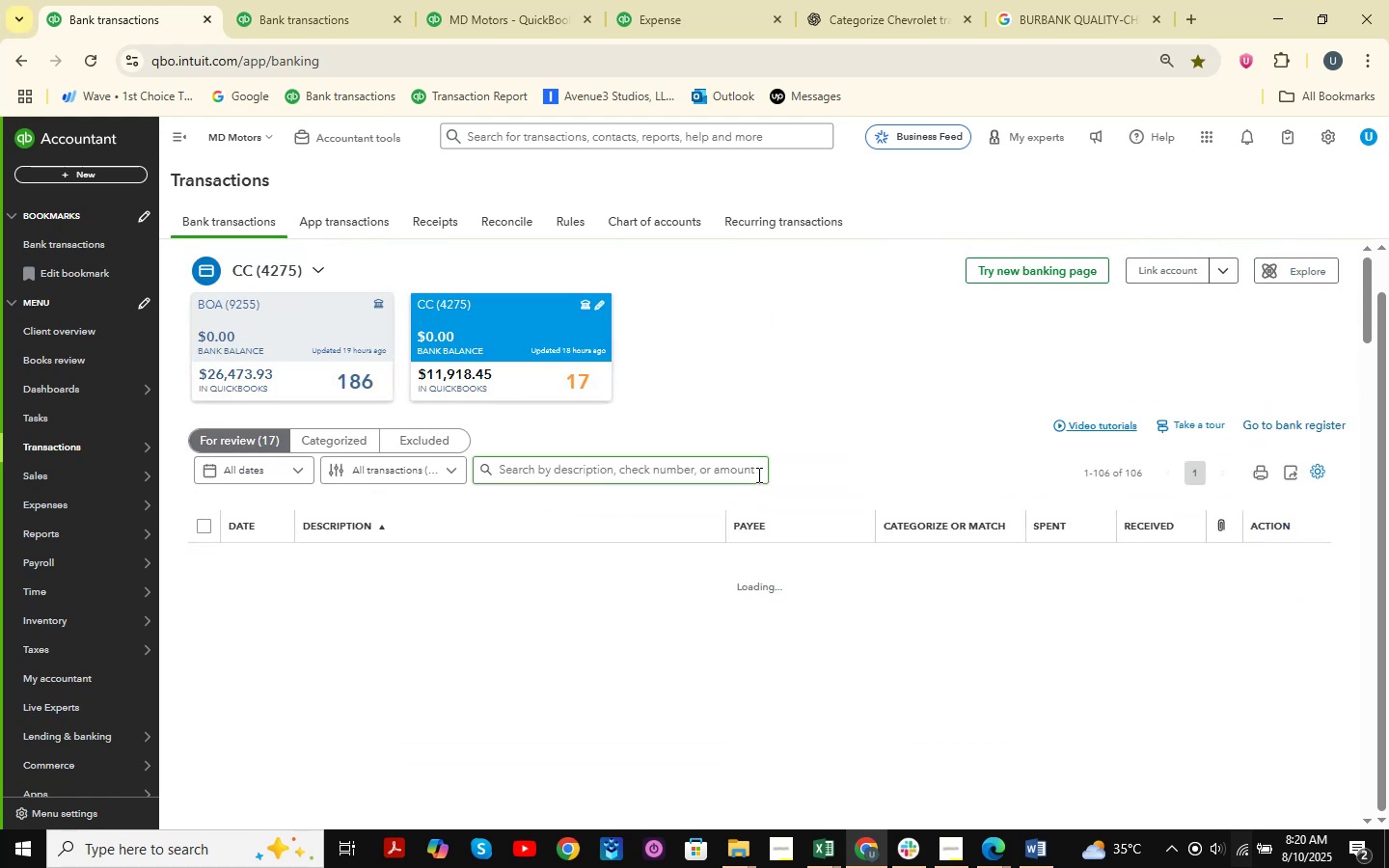 
scroll: coordinate [698, 547], scroll_direction: down, amount: 4.0
 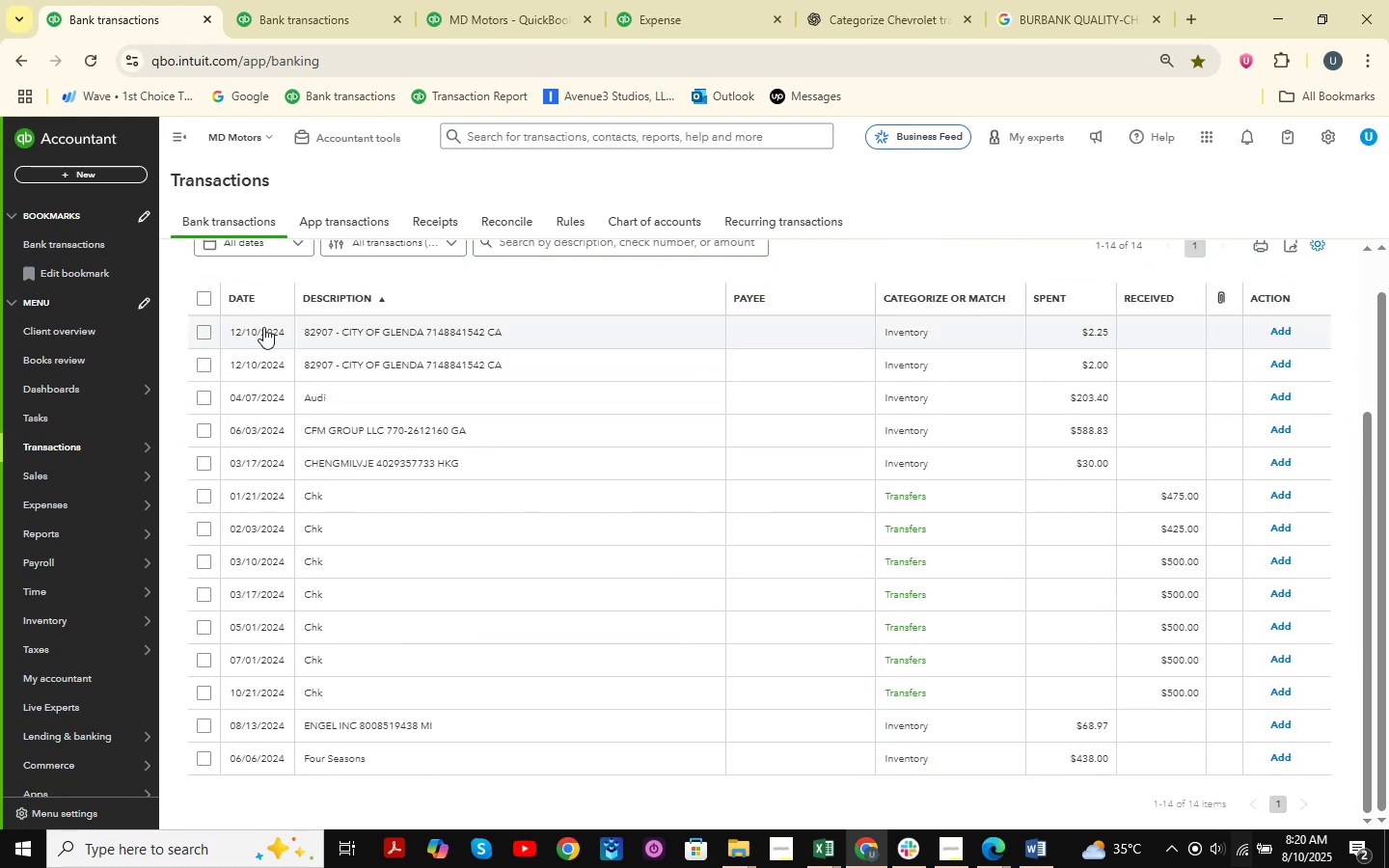 
double_click([202, 363])
 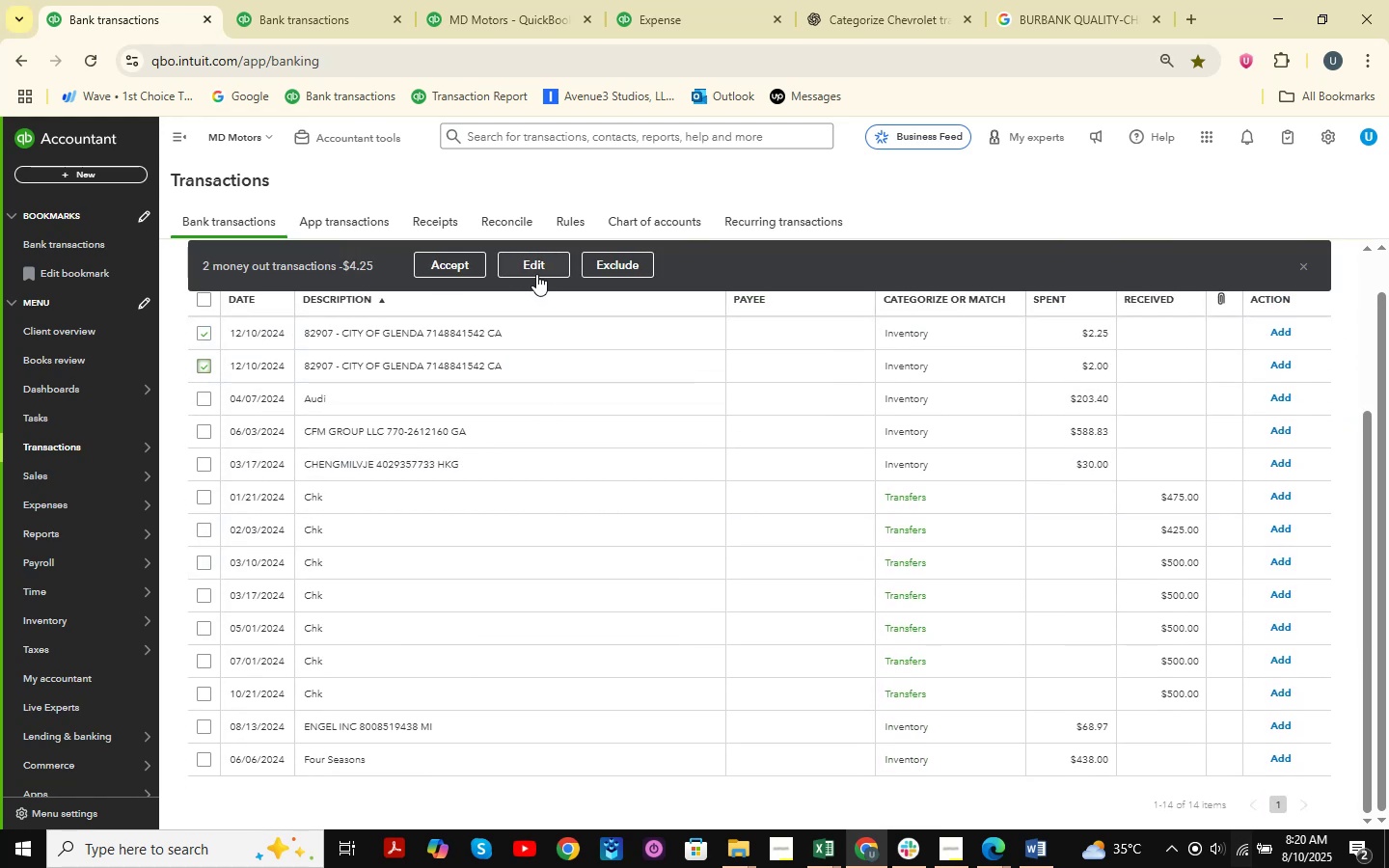 
left_click([547, 258])
 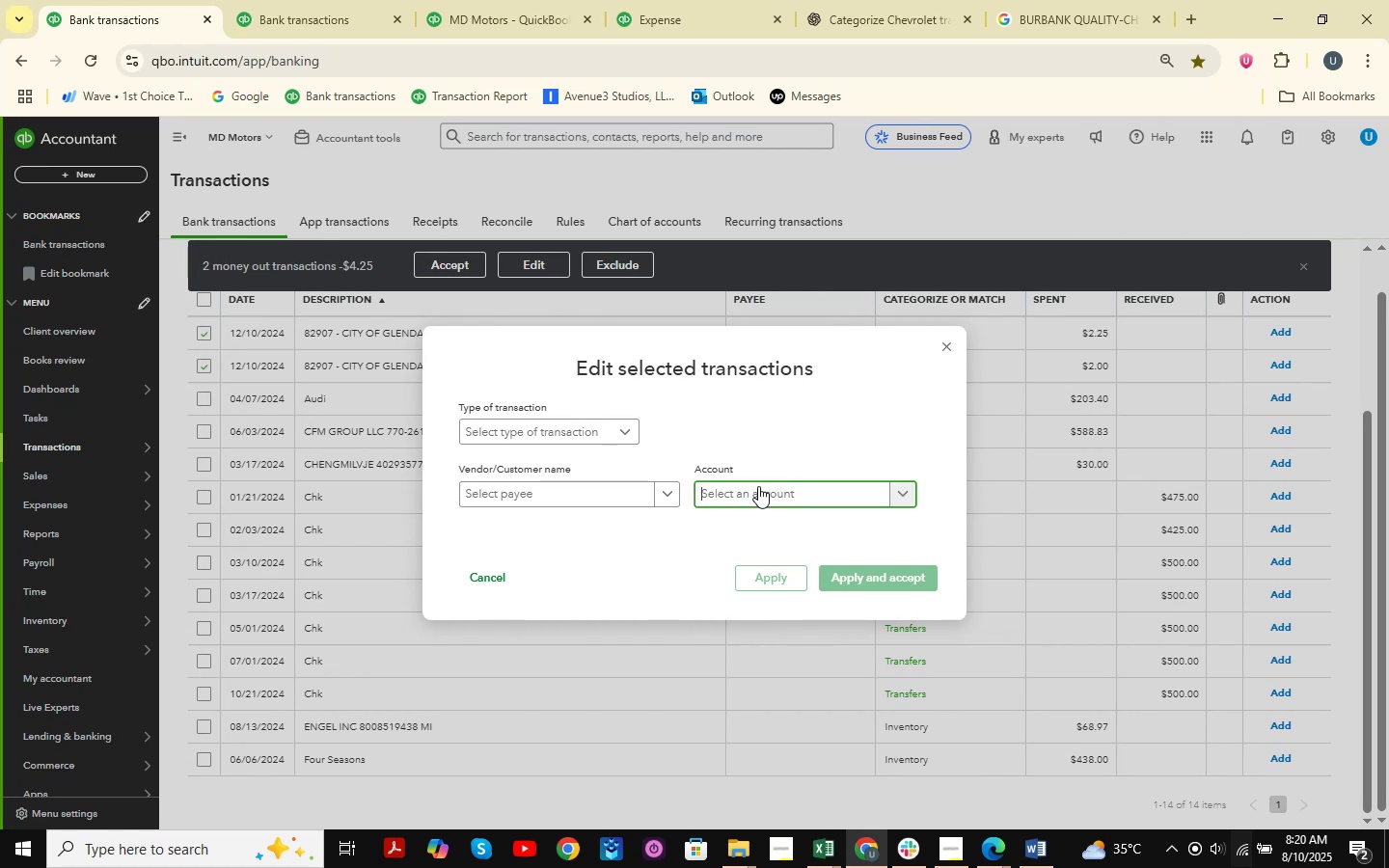 
type(bank )
 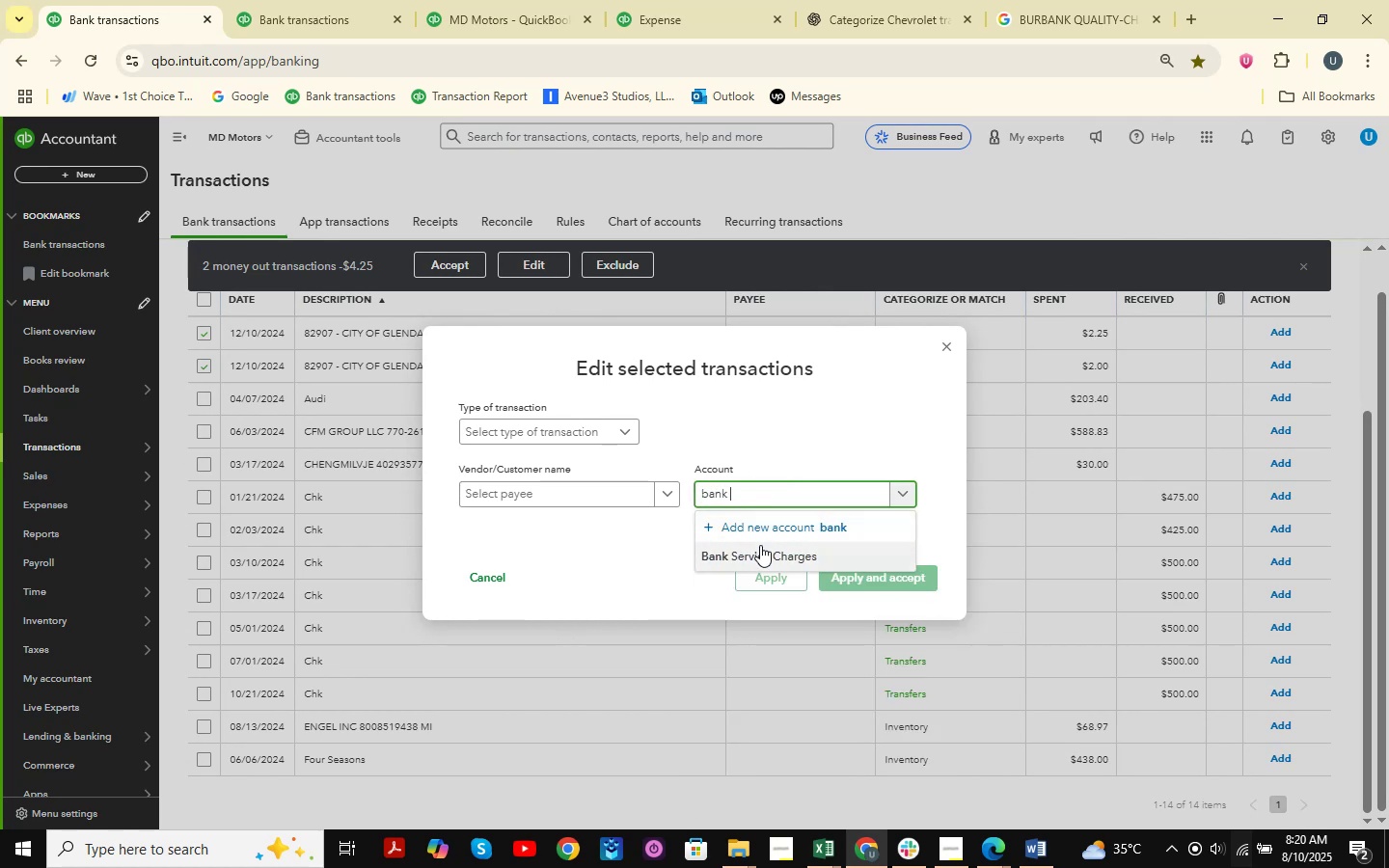 
double_click([885, 570])
 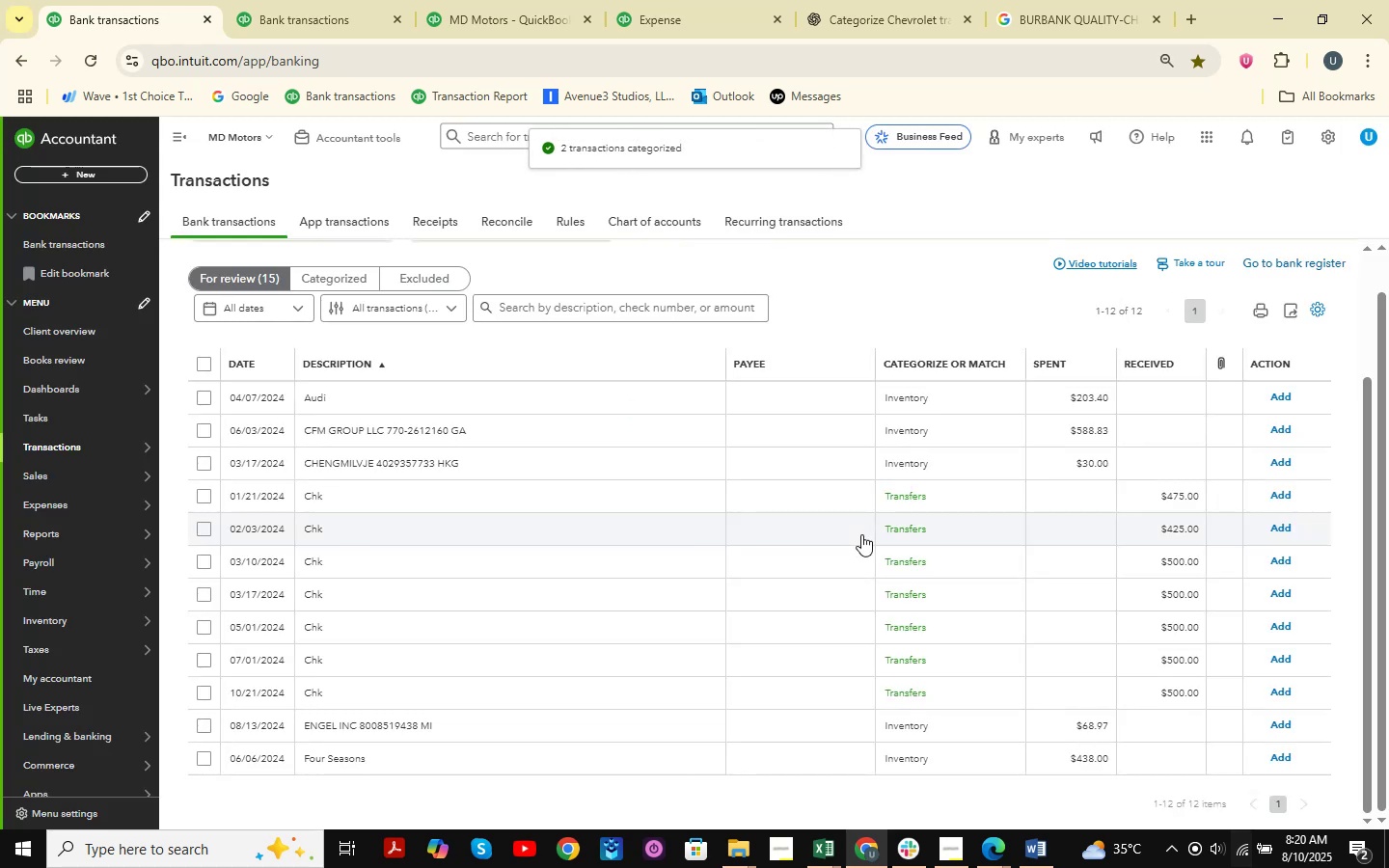 
wait(6.21)
 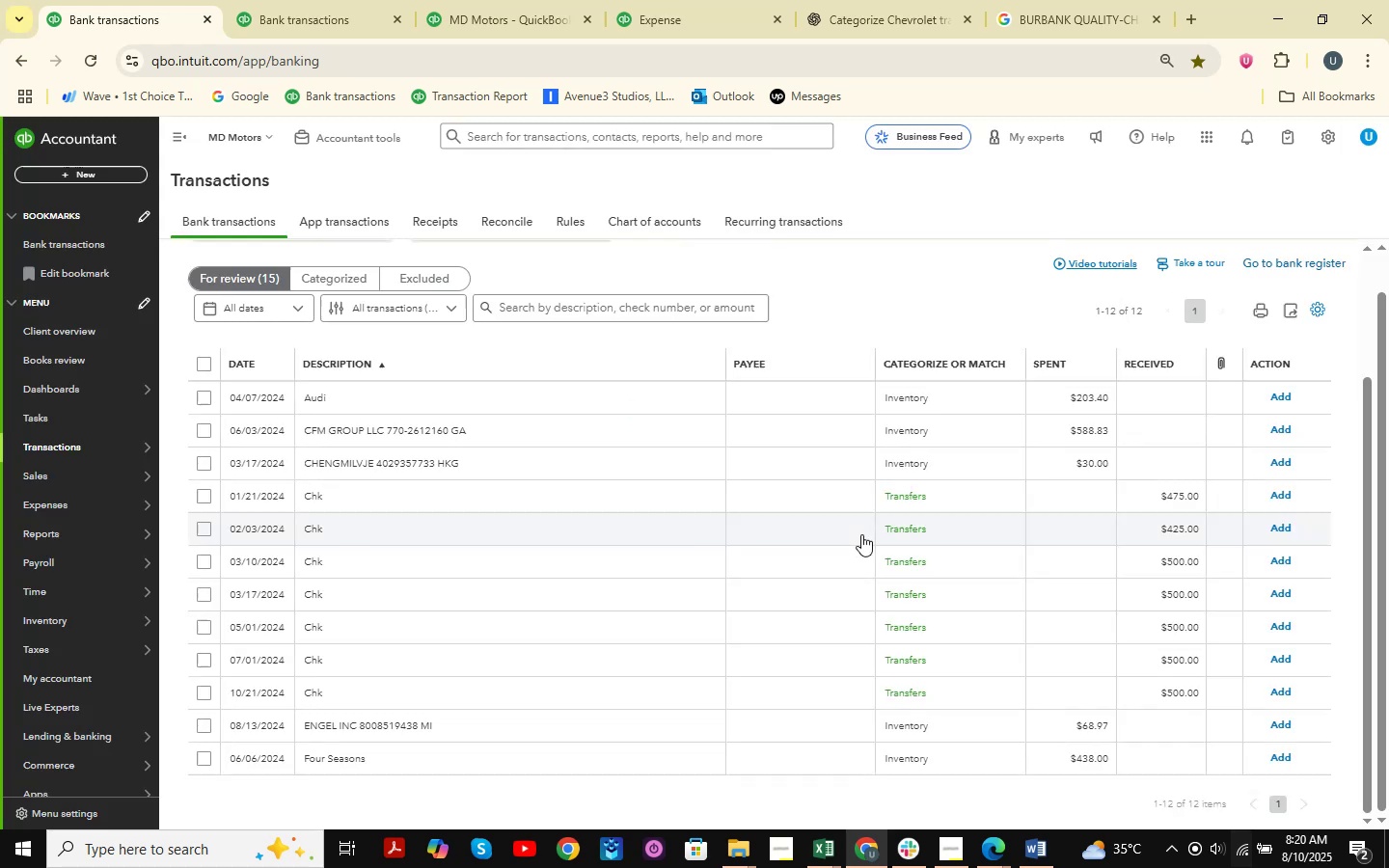 
scroll: coordinate [500, 476], scroll_direction: down, amount: 4.0
 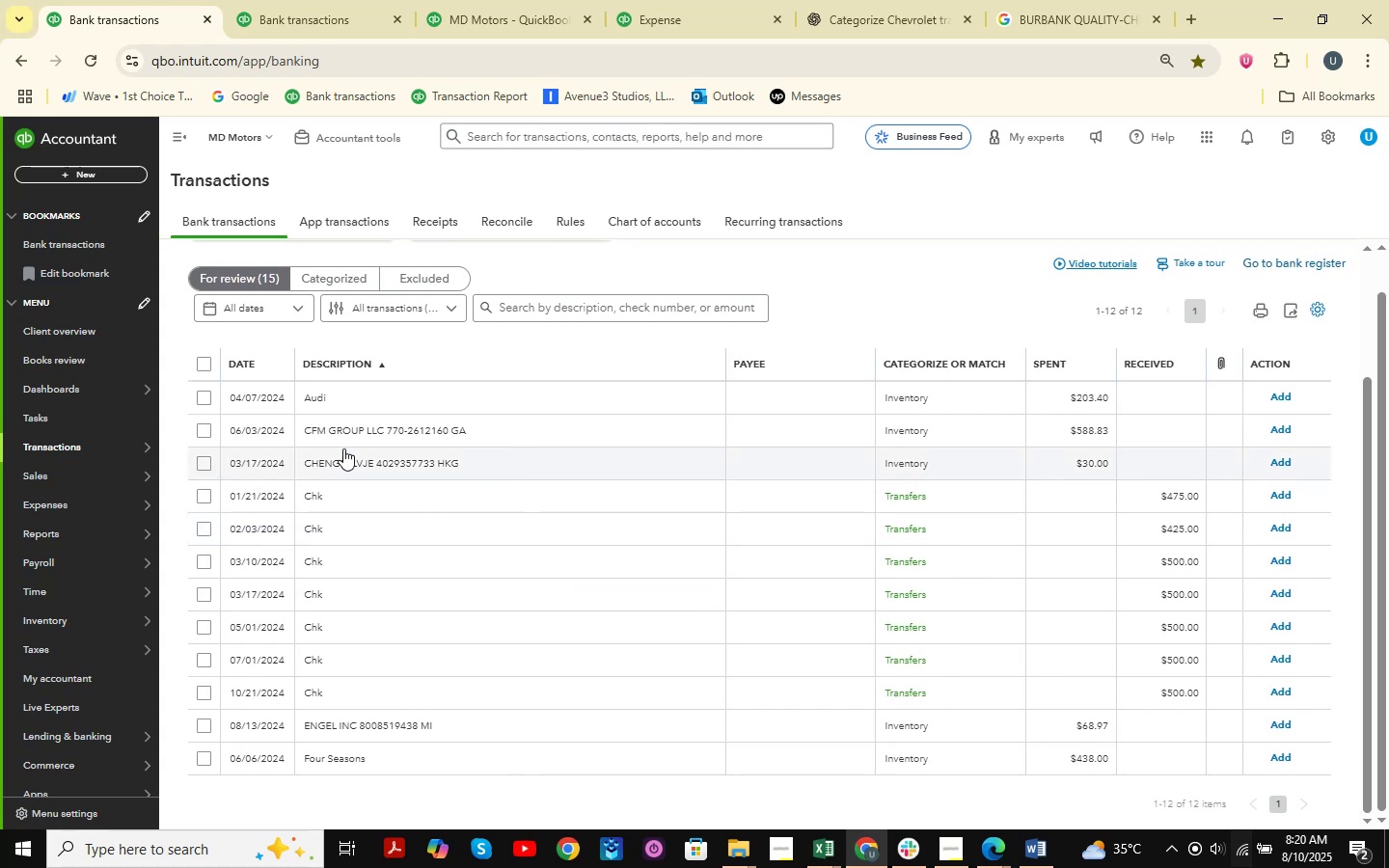 
left_click([371, 425])
 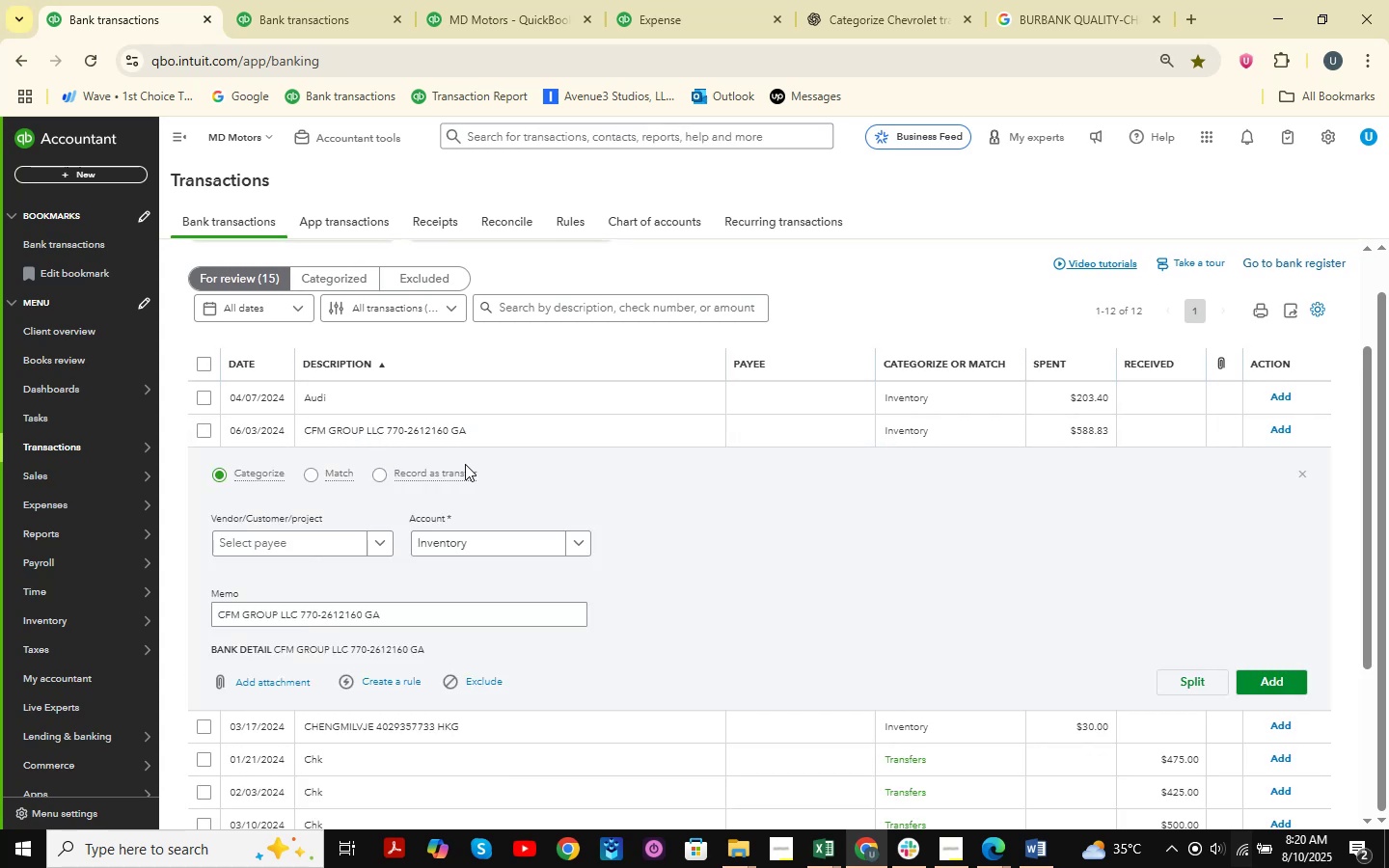 
scroll: coordinate [458, 668], scroll_direction: down, amount: 5.0
 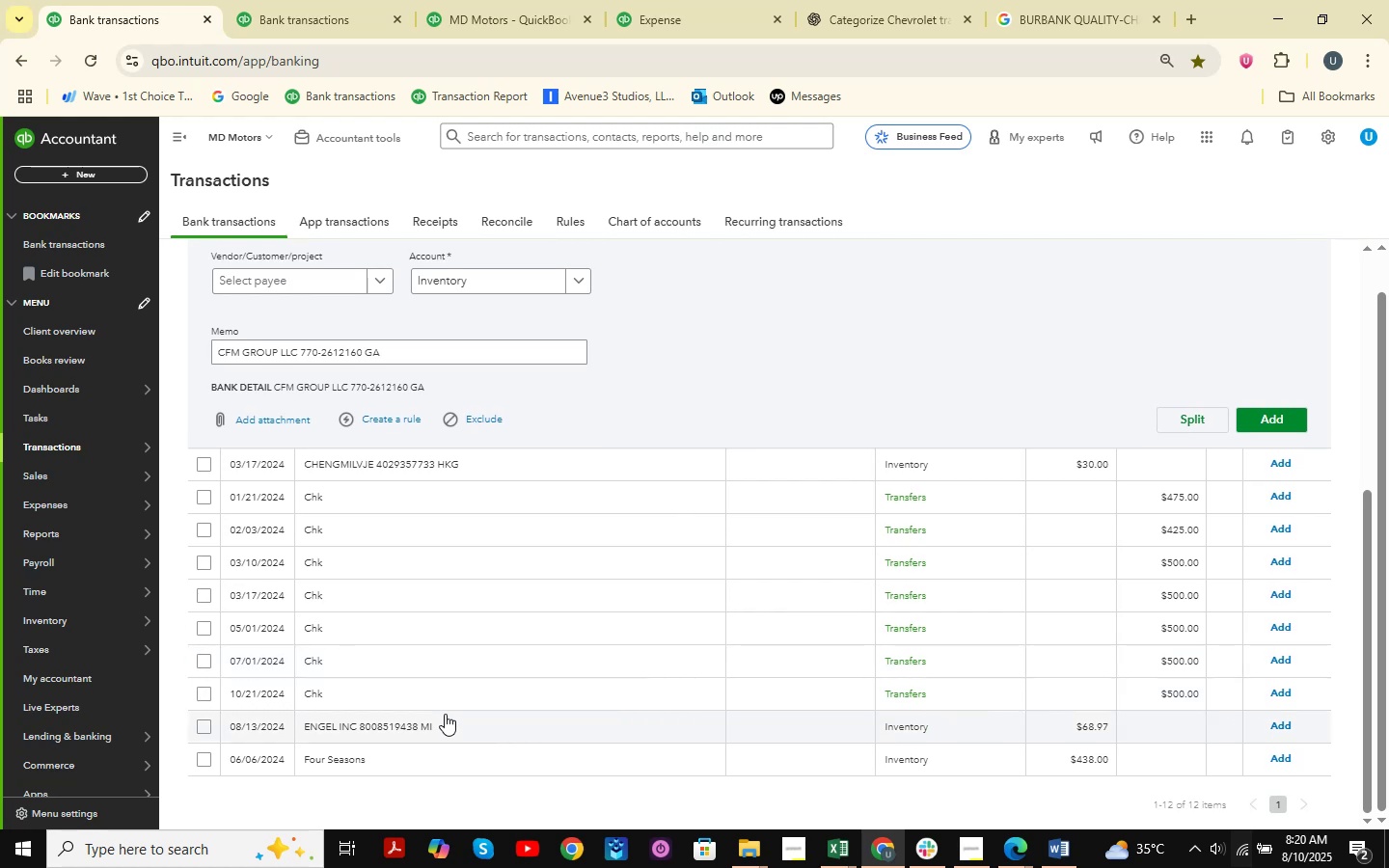 
wait(5.2)
 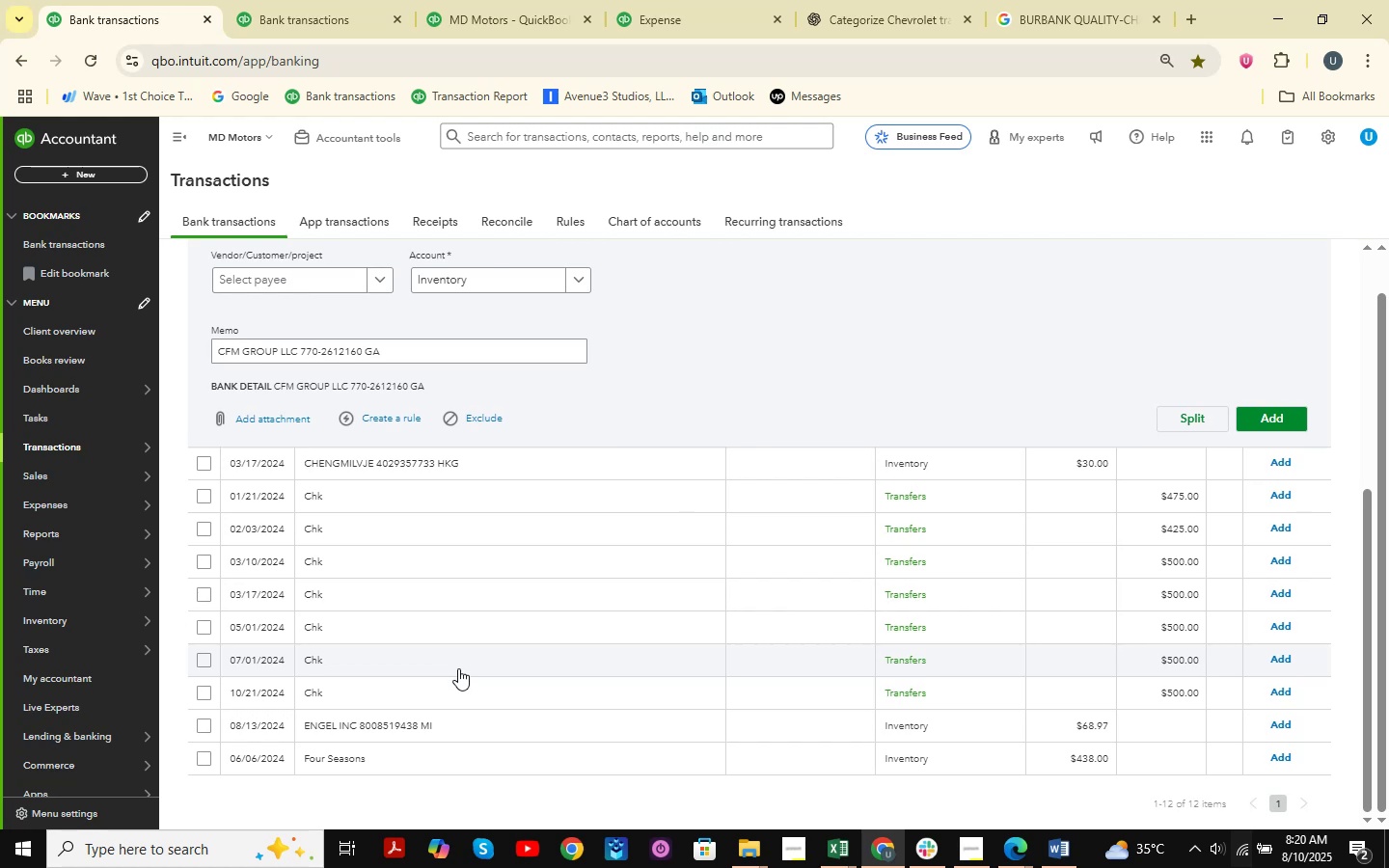 
scroll: coordinate [435, 727], scroll_direction: down, amount: 2.0
 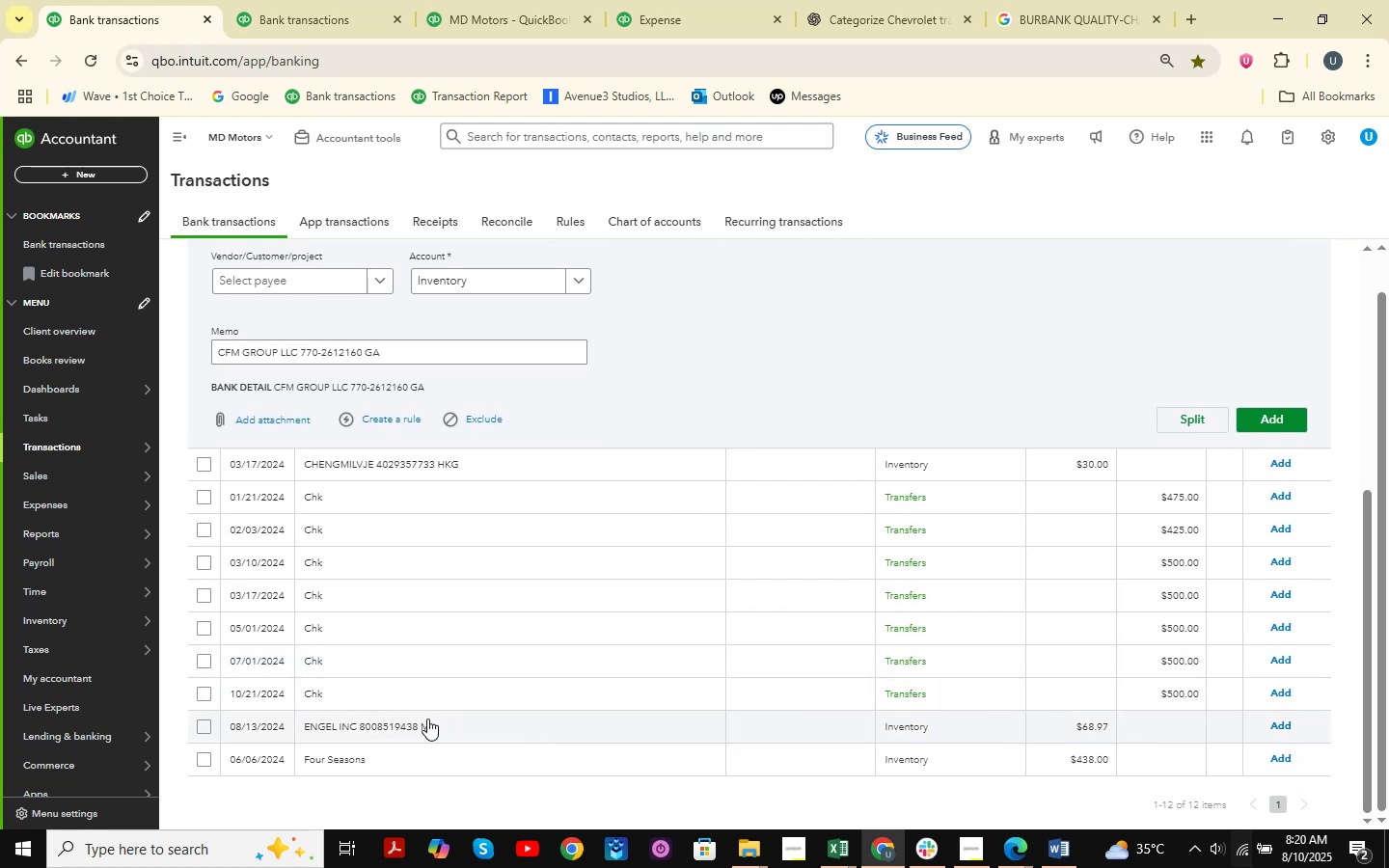 
left_click([422, 728])
 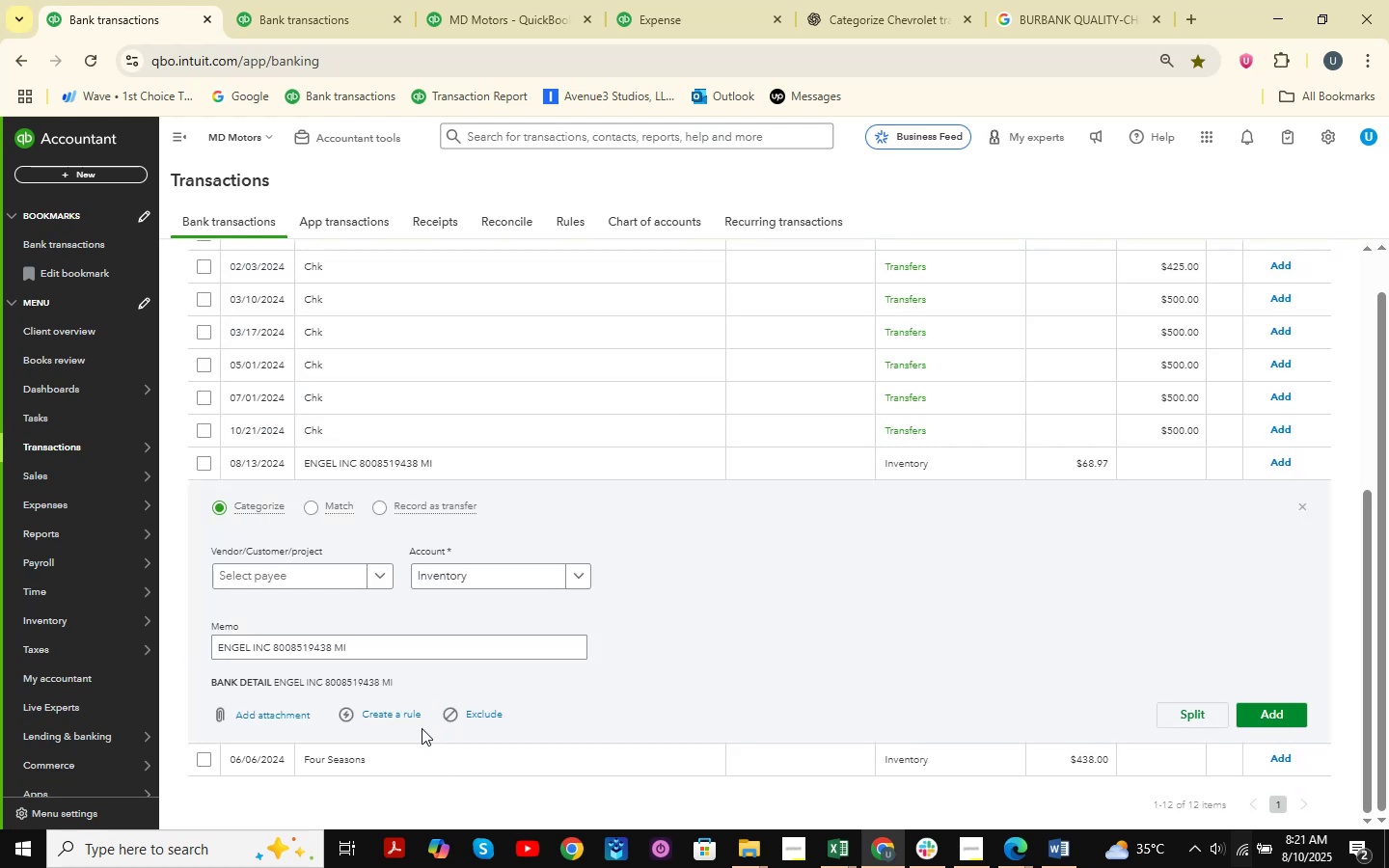 
wait(8.21)
 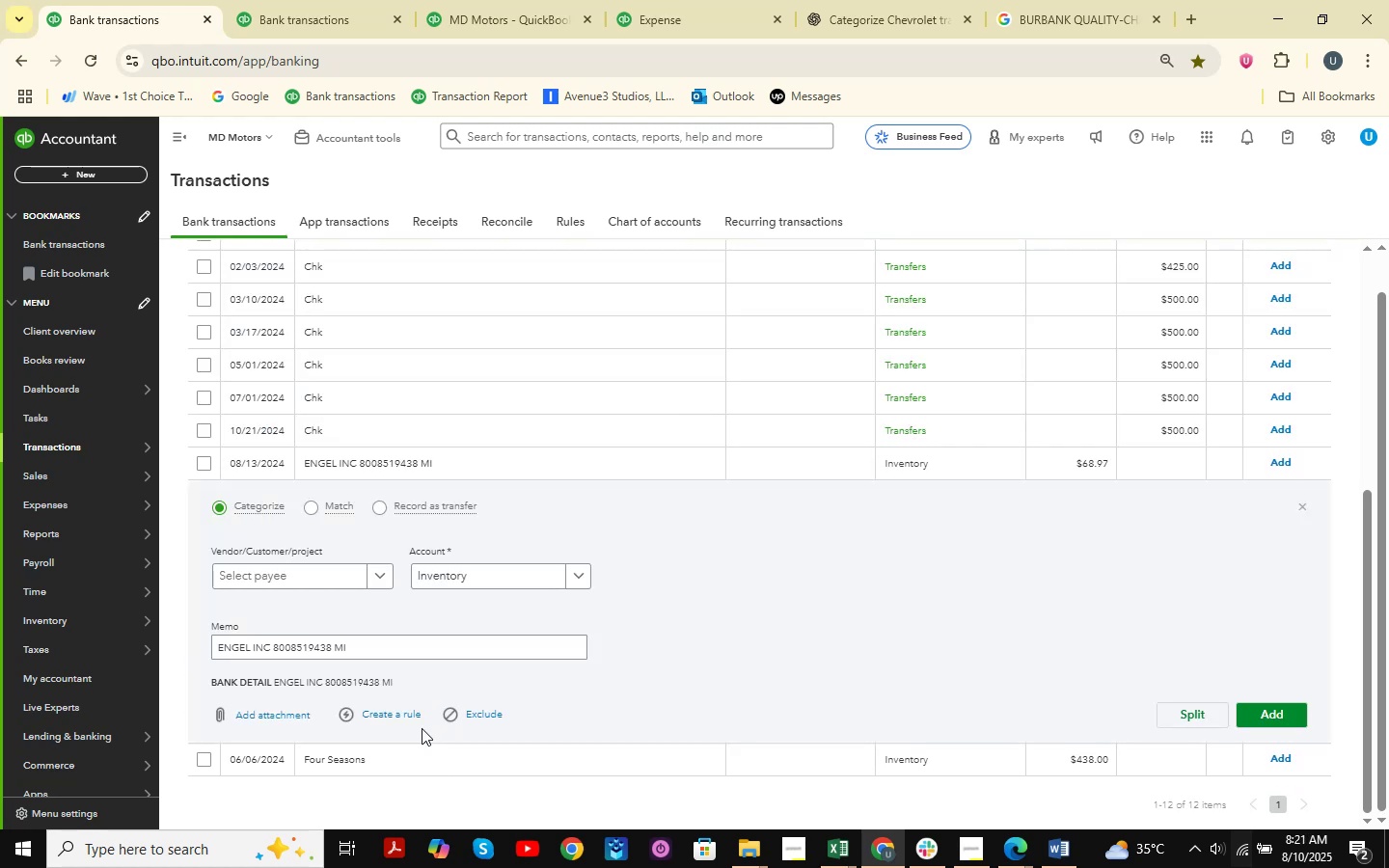 
scroll: coordinate [601, 564], scroll_direction: down, amount: 4.0
 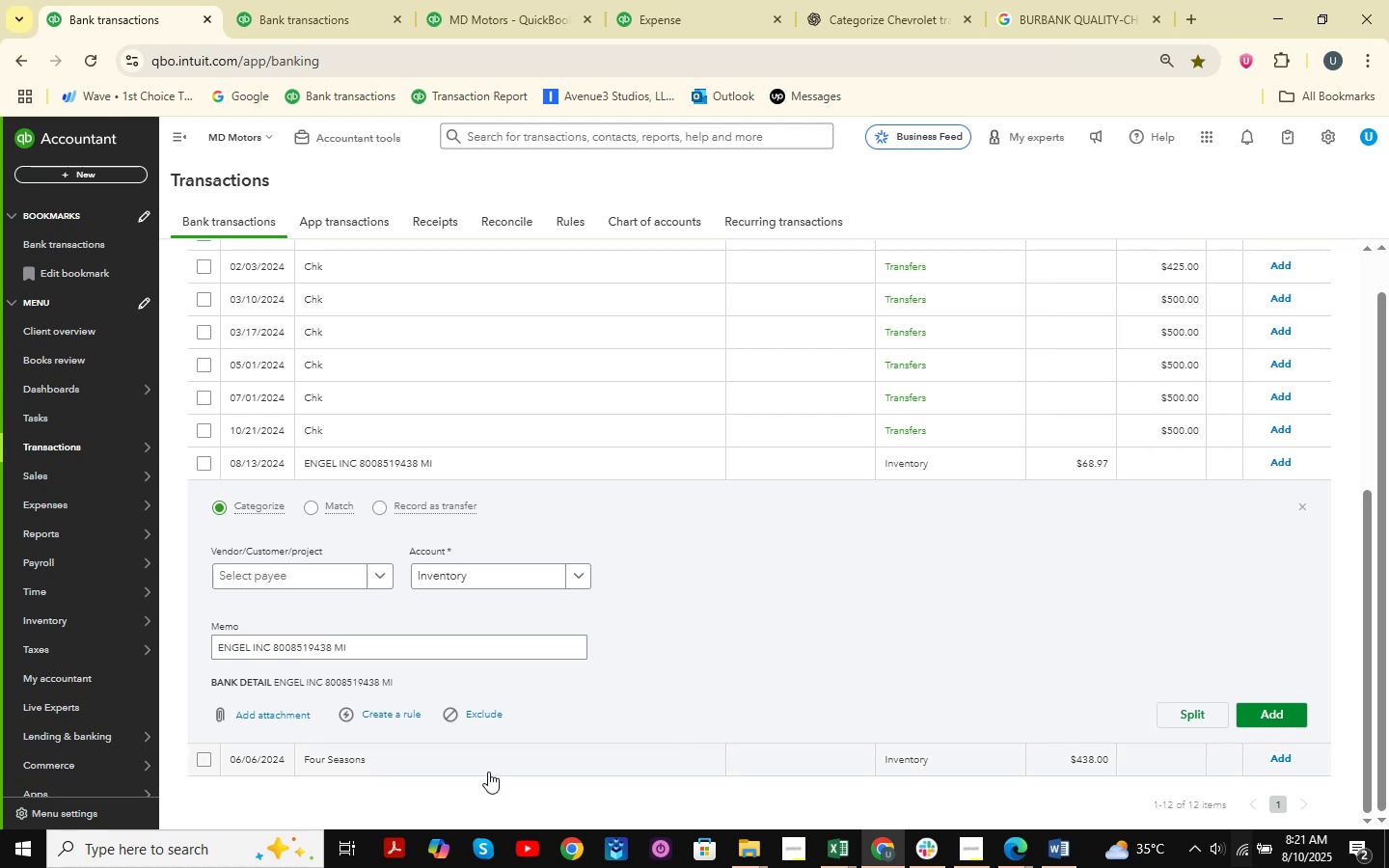 
left_click([490, 762])
 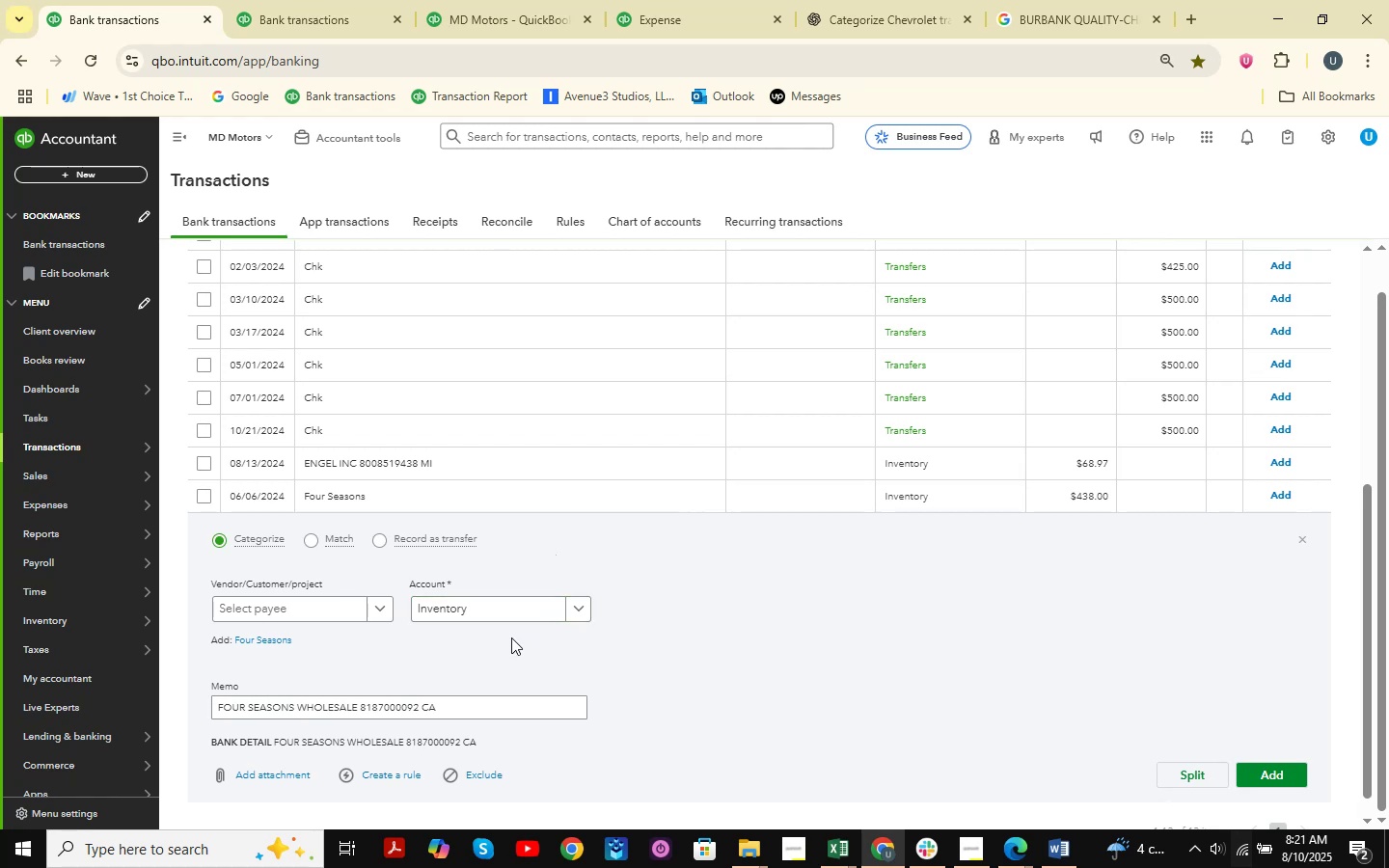 
wait(13.44)
 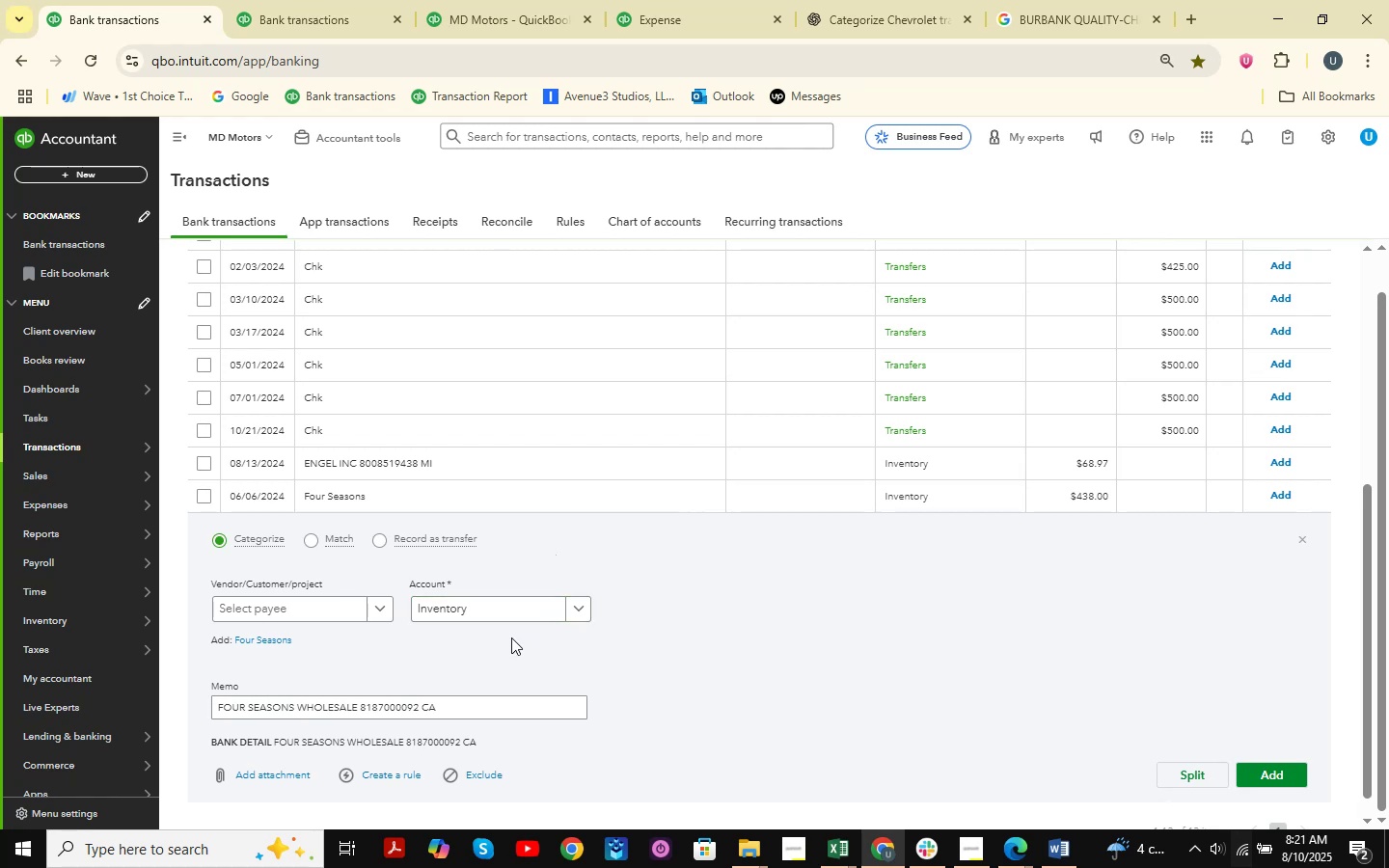 
scroll: coordinate [511, 637], scroll_direction: down, amount: 3.0
 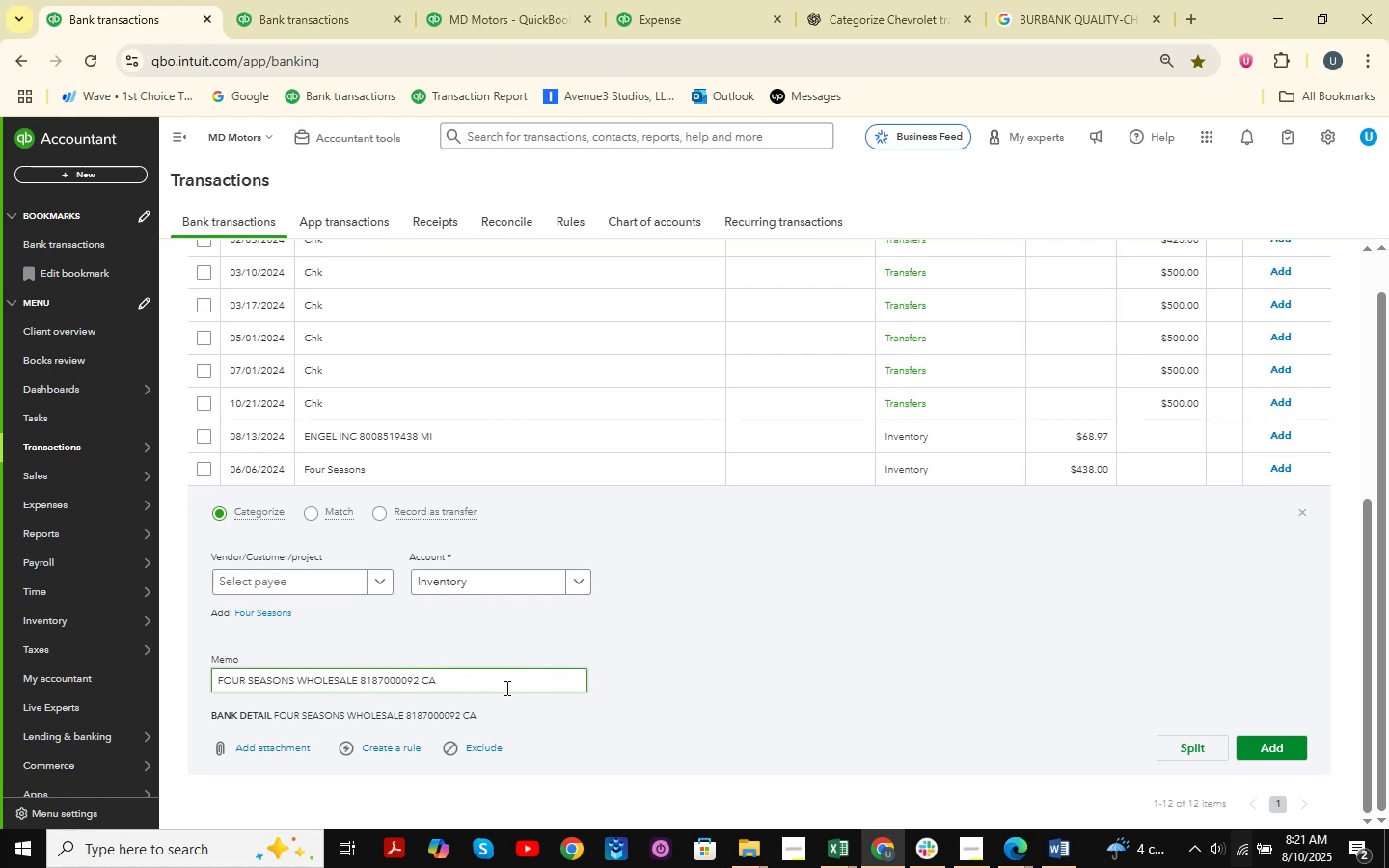 
wait(8.7)
 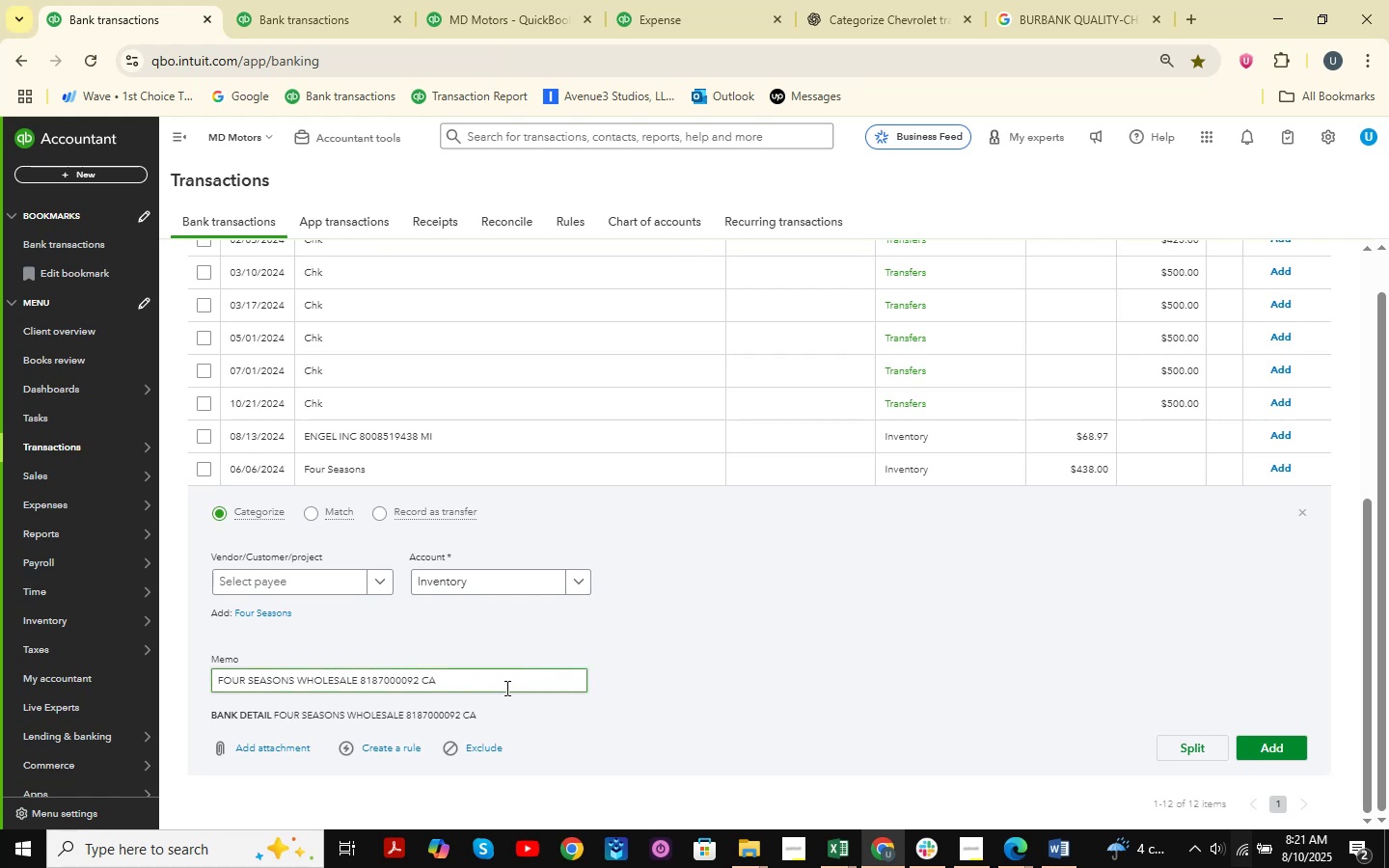 
scroll: coordinate [504, 581], scroll_direction: up, amount: 6.0
 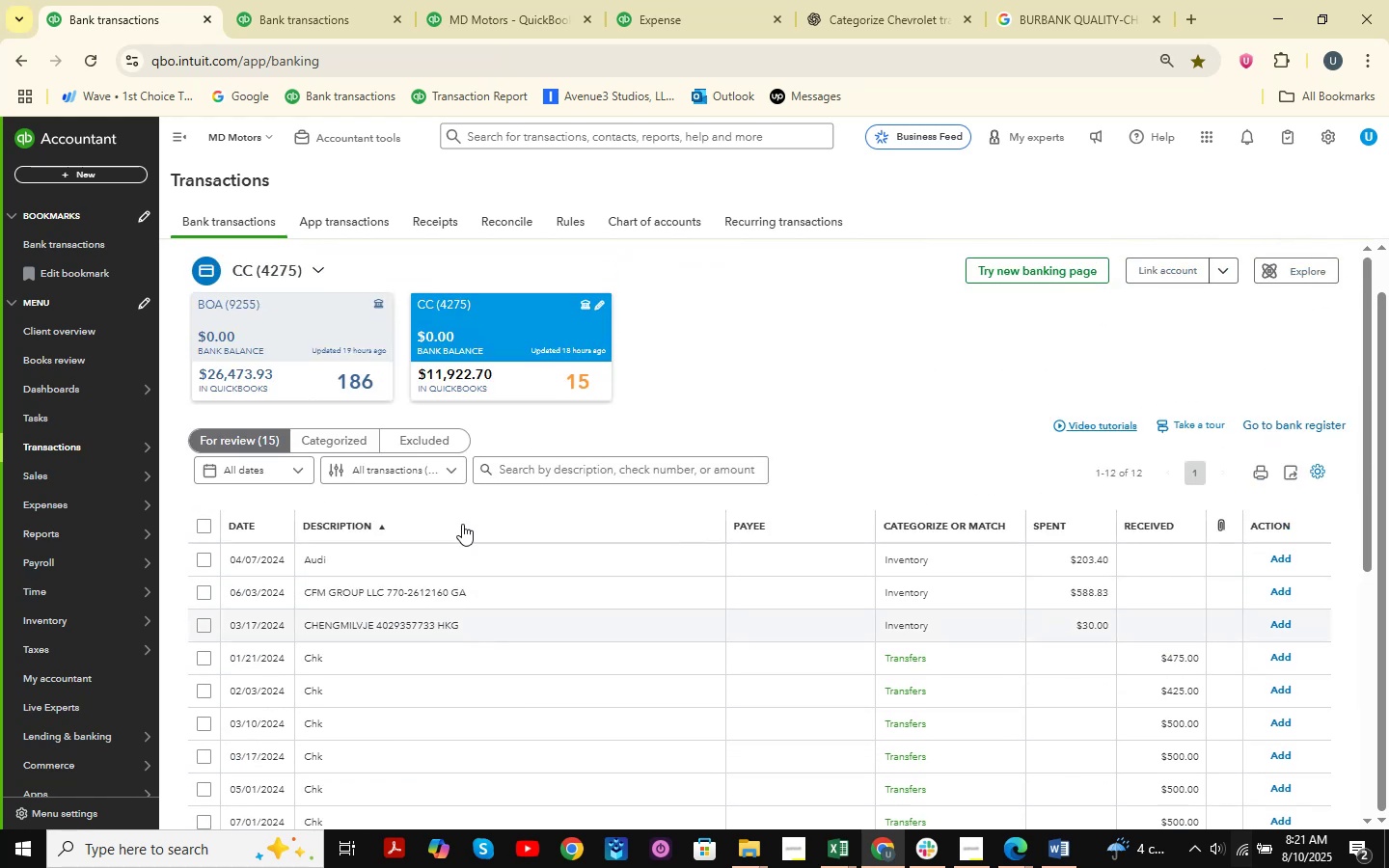 
scroll: coordinate [477, 479], scroll_direction: down, amount: 2.0
 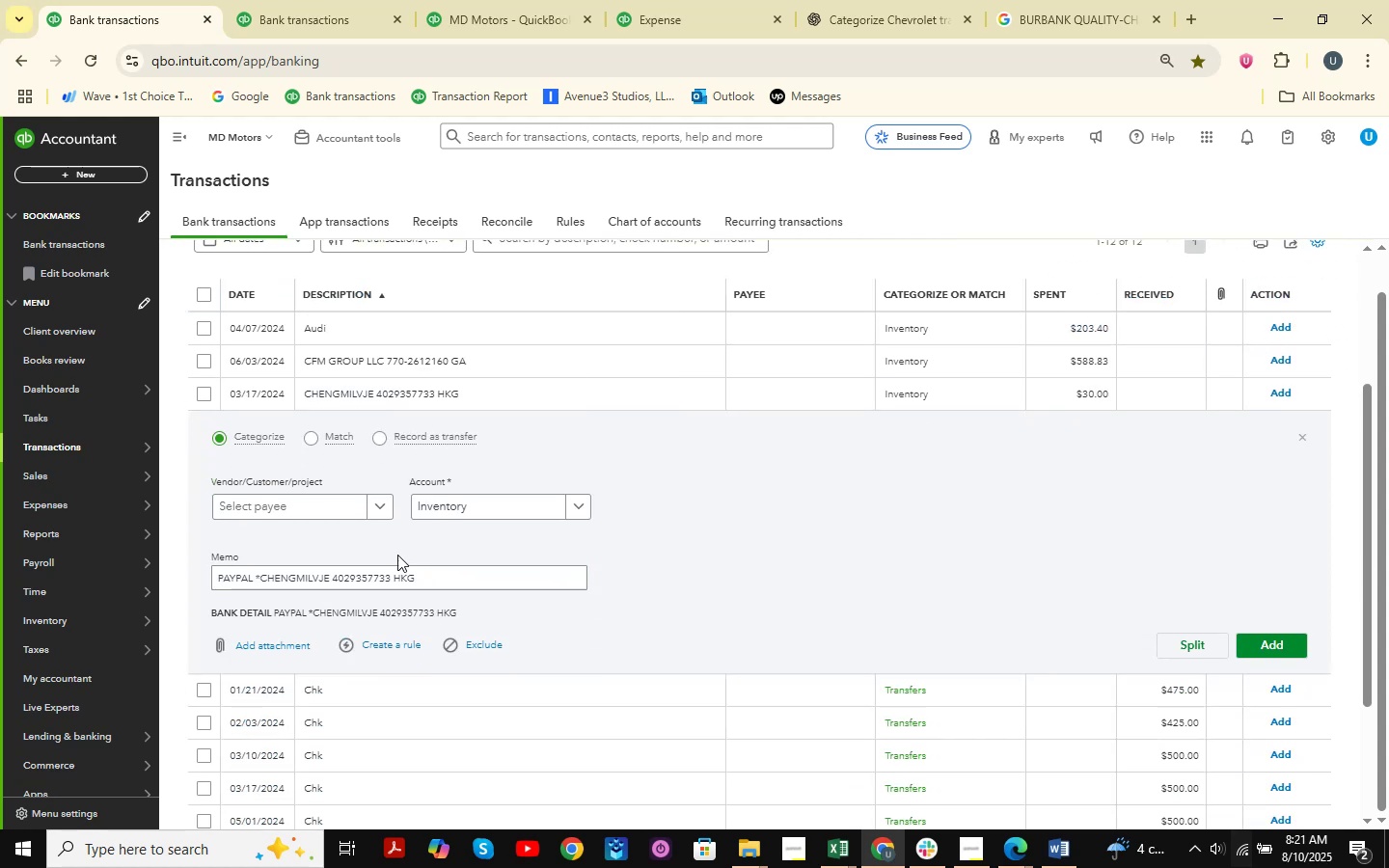 
left_click_drag(start_coordinate=[464, 578], to_coordinate=[163, 573])
 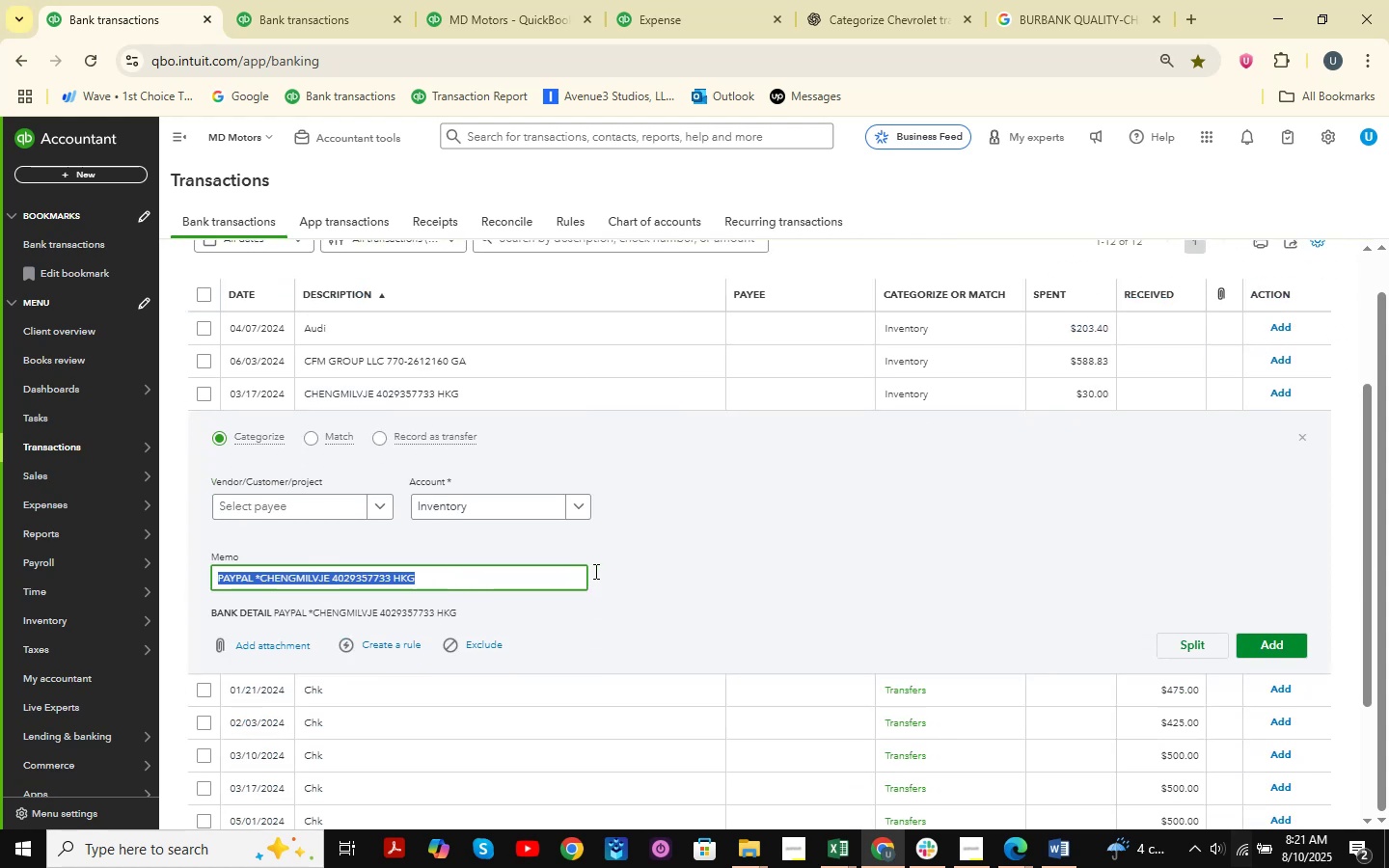 
key(Control+C)
 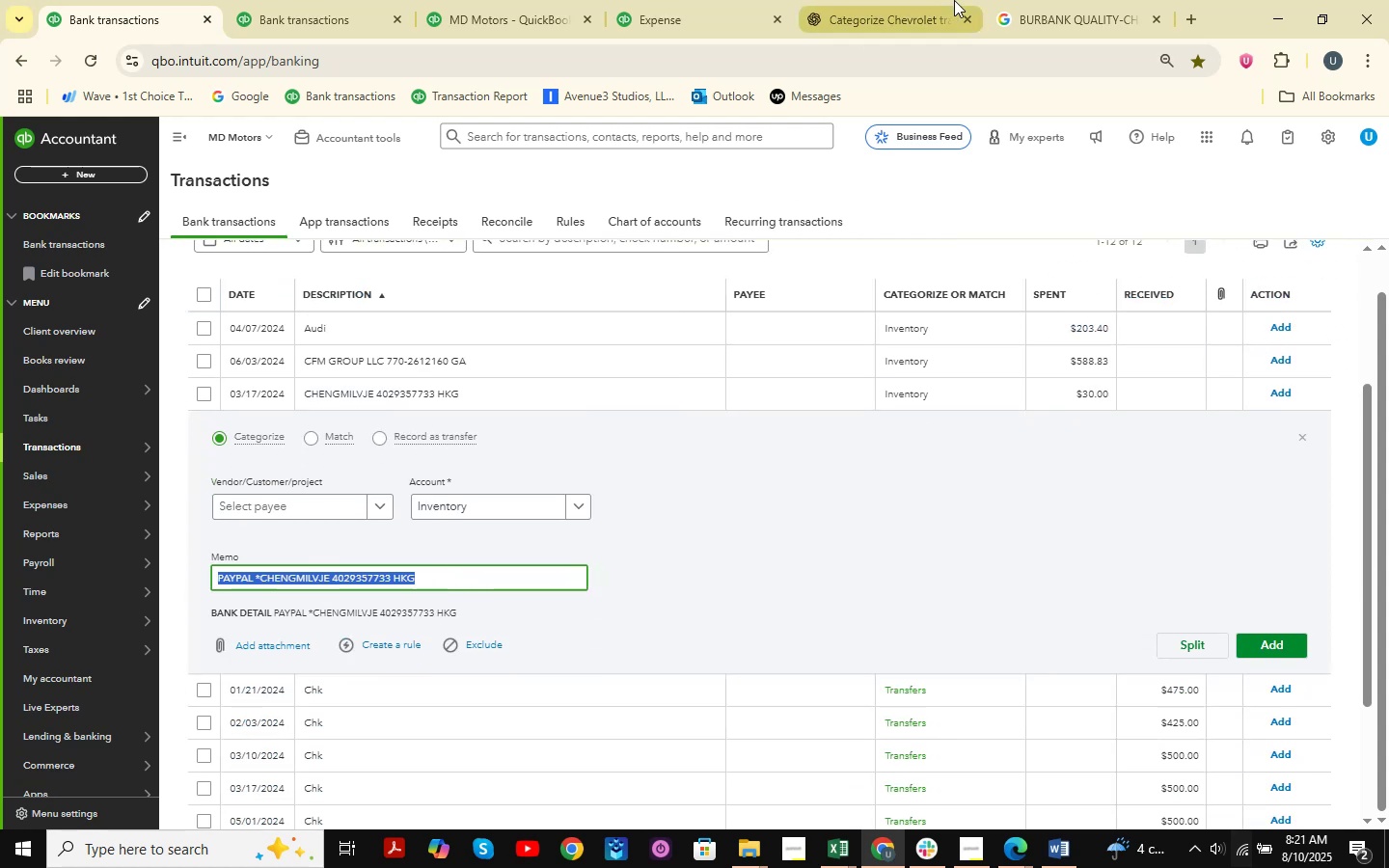 
left_click([955, 0])
 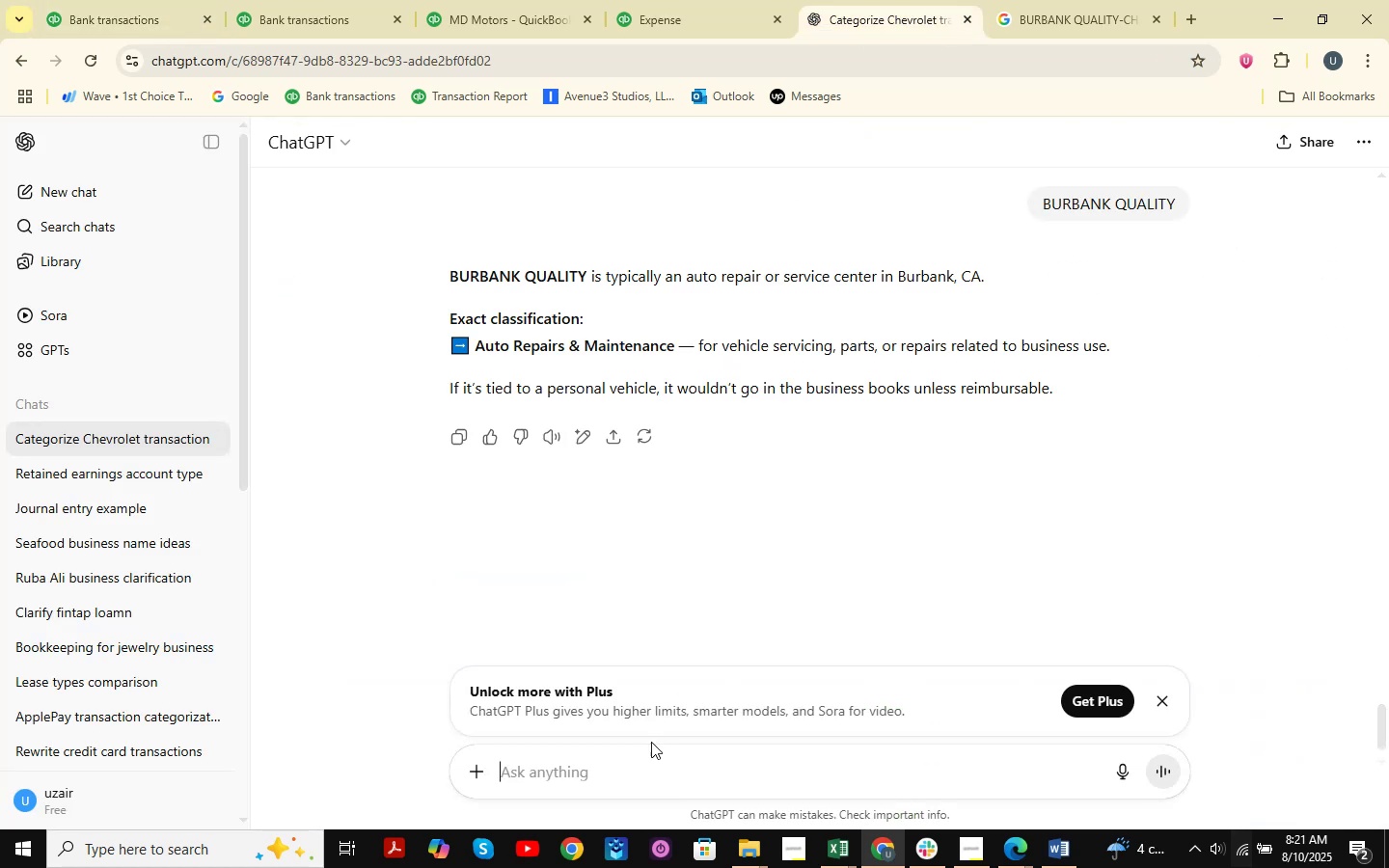 
key(Control+ControlLeft)
 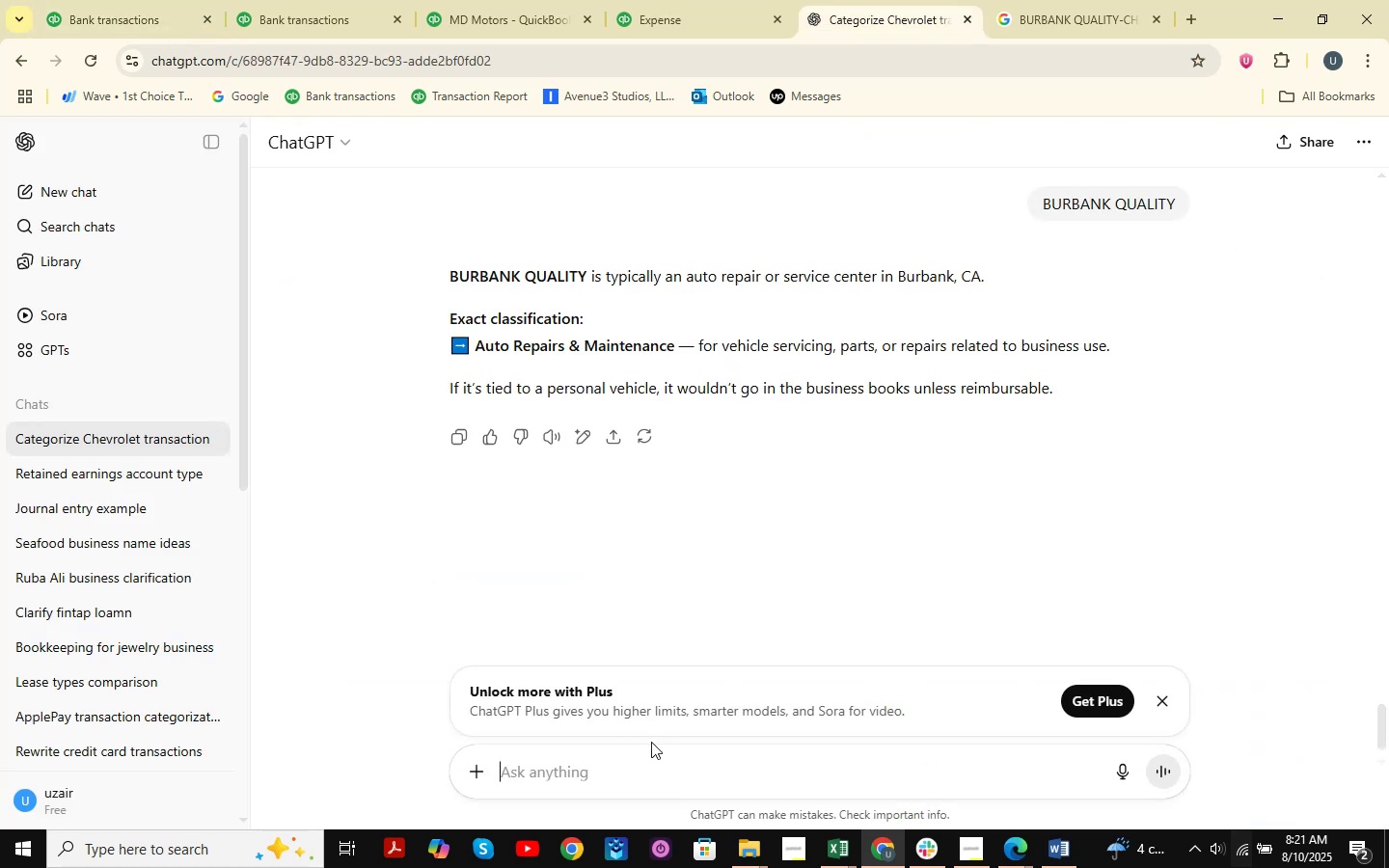 
key(Control+V)
 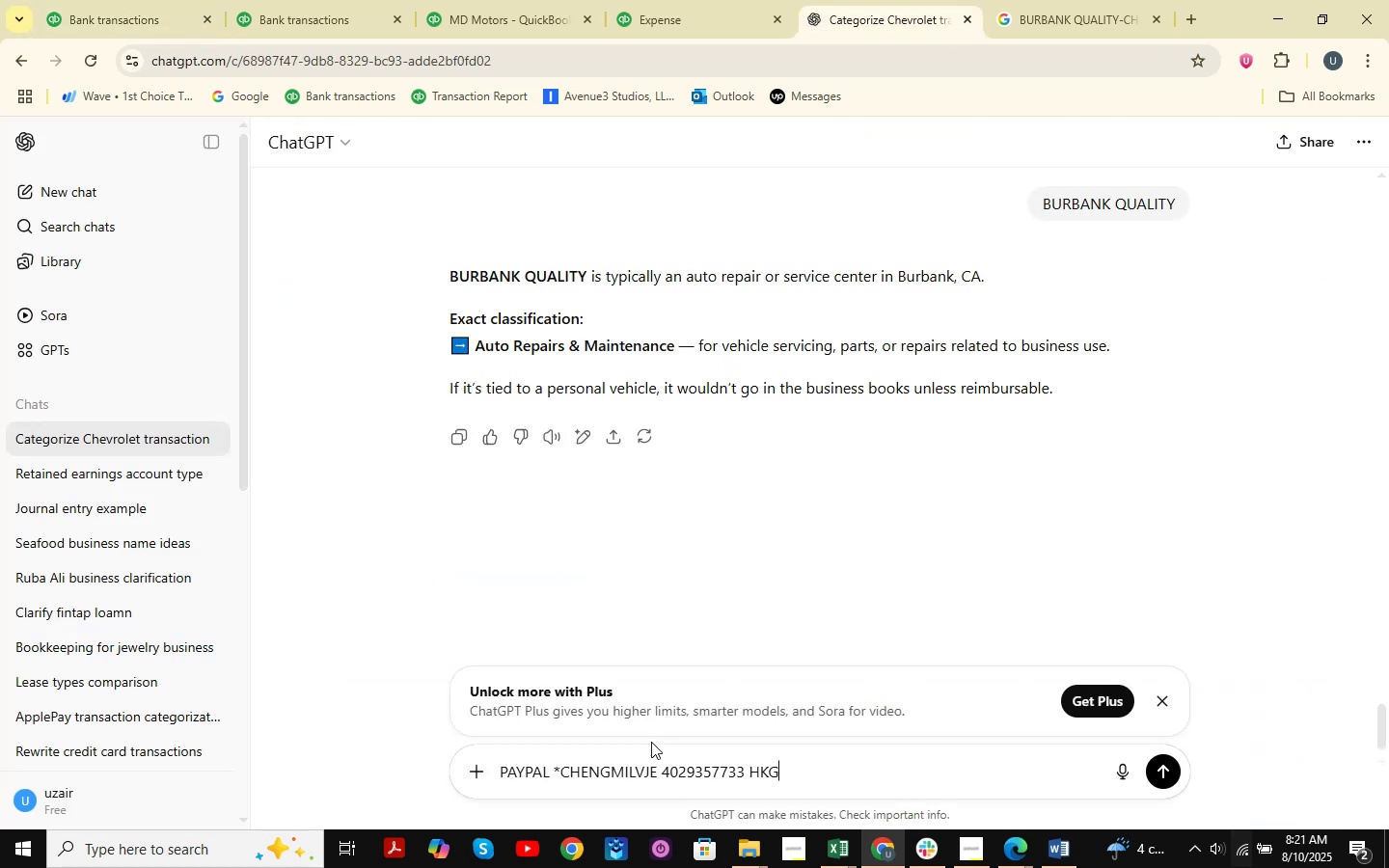 
key(NumpadEnter)
 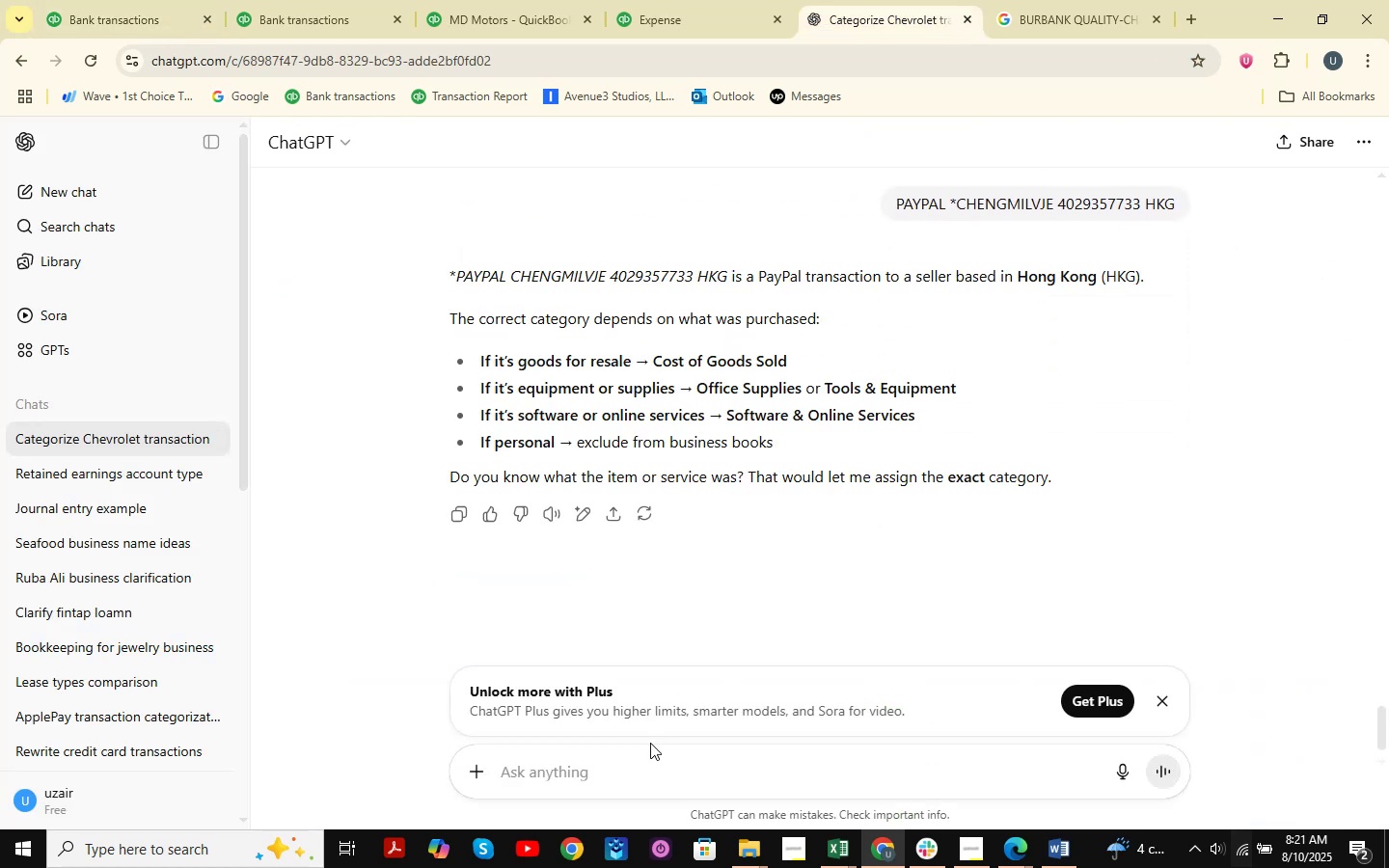 
wait(6.98)
 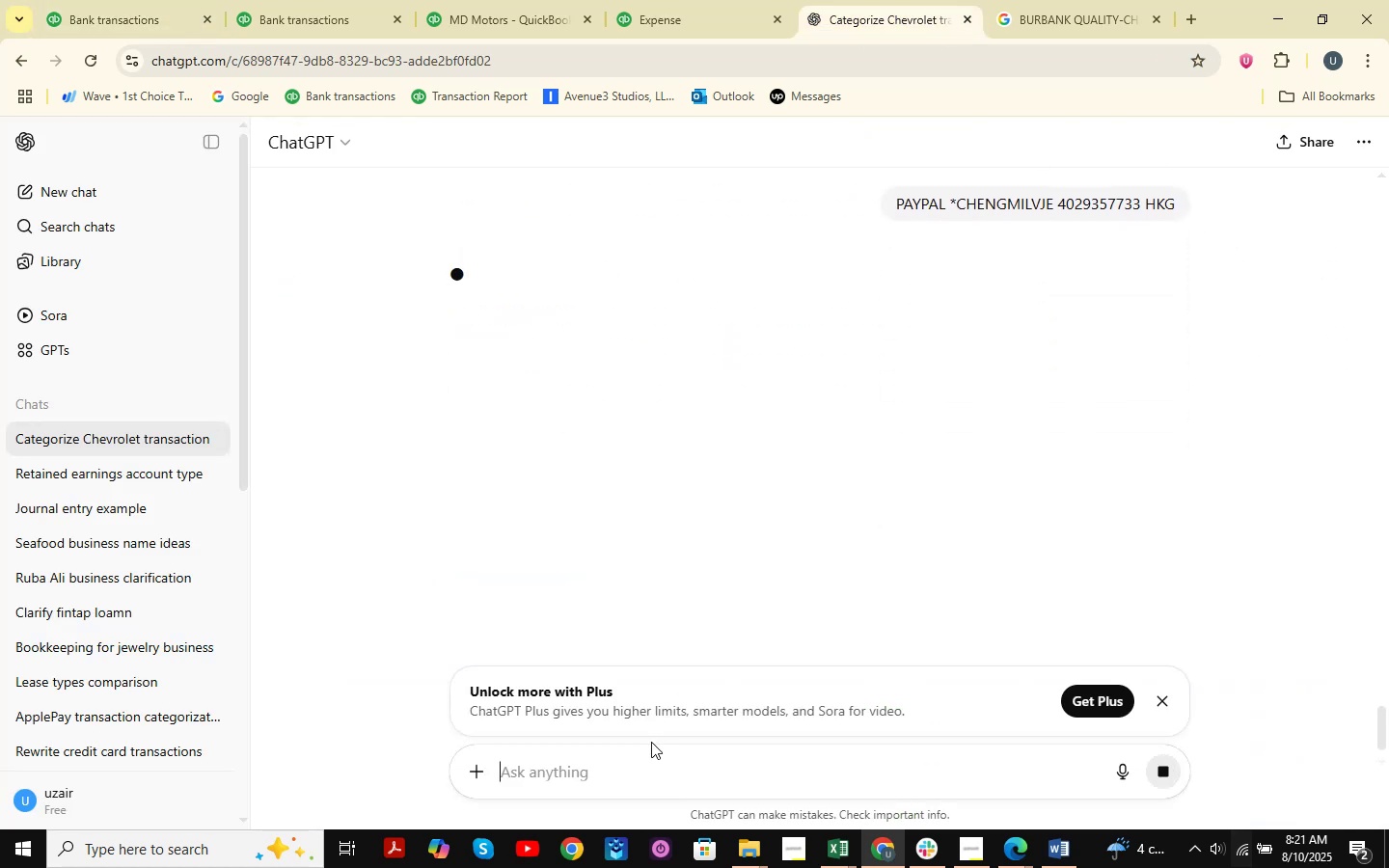 
left_click([994, 0])
 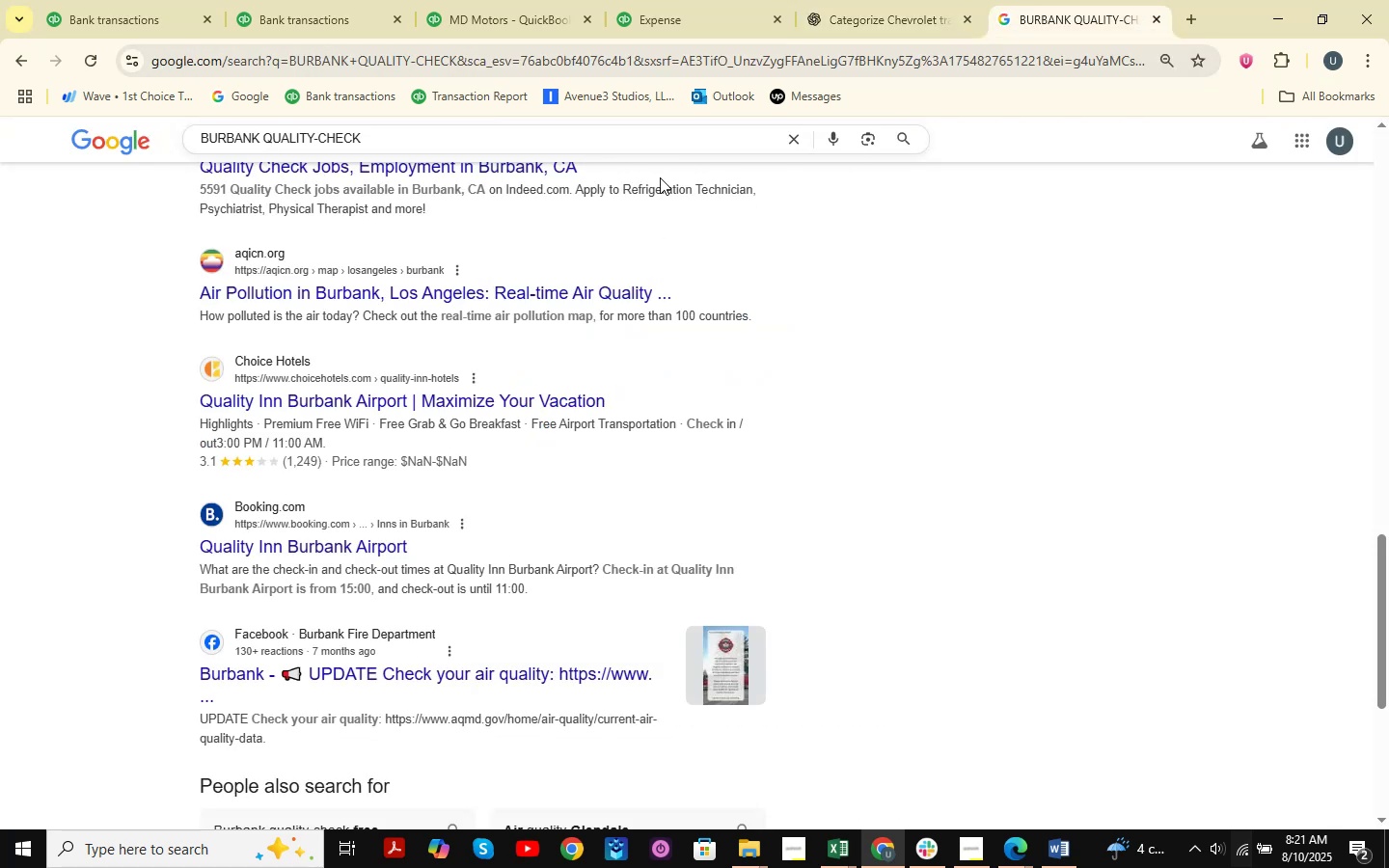 
left_click_drag(start_coordinate=[681, 144], to_coordinate=[164, 120])
 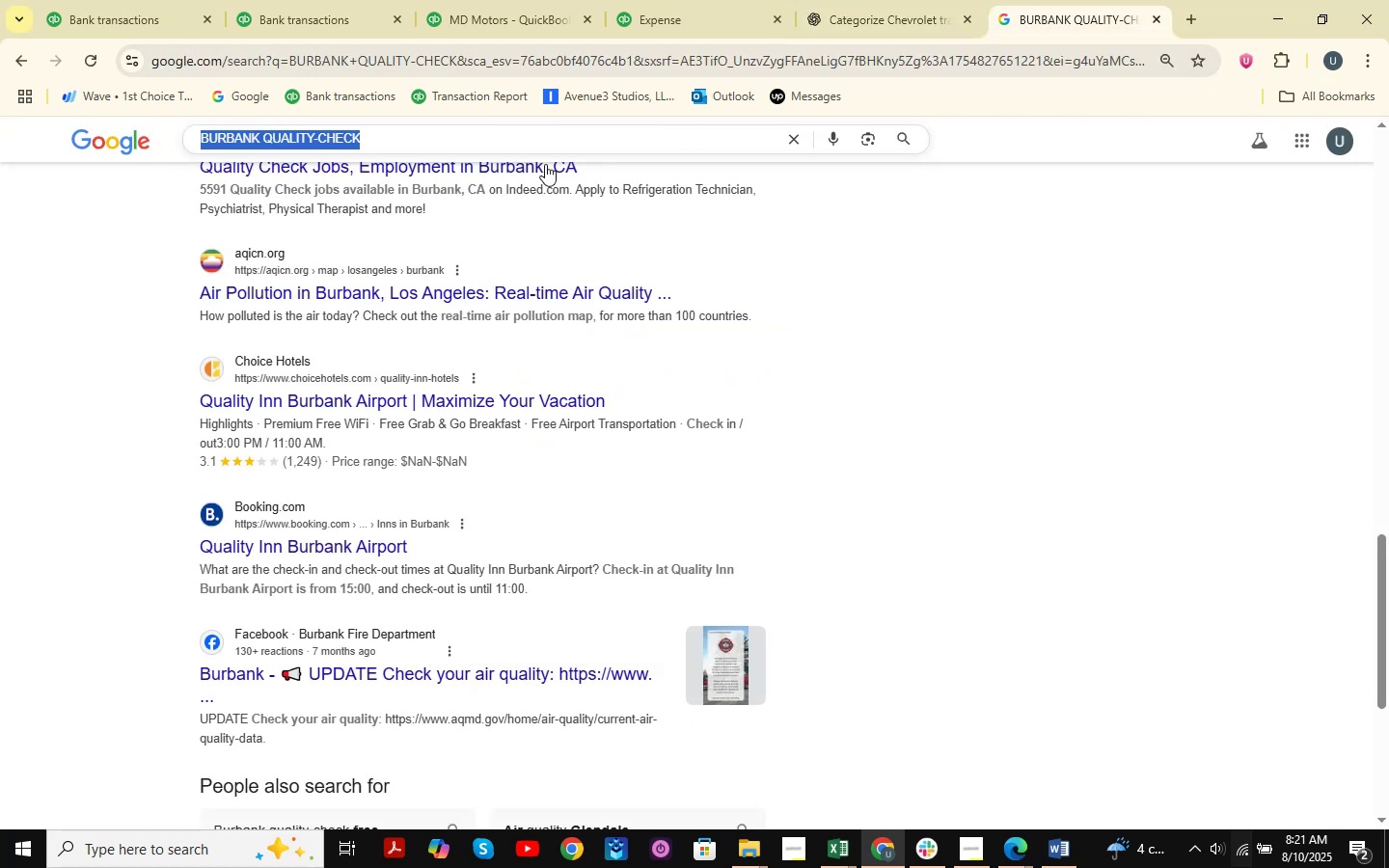 
key(Control+V)
 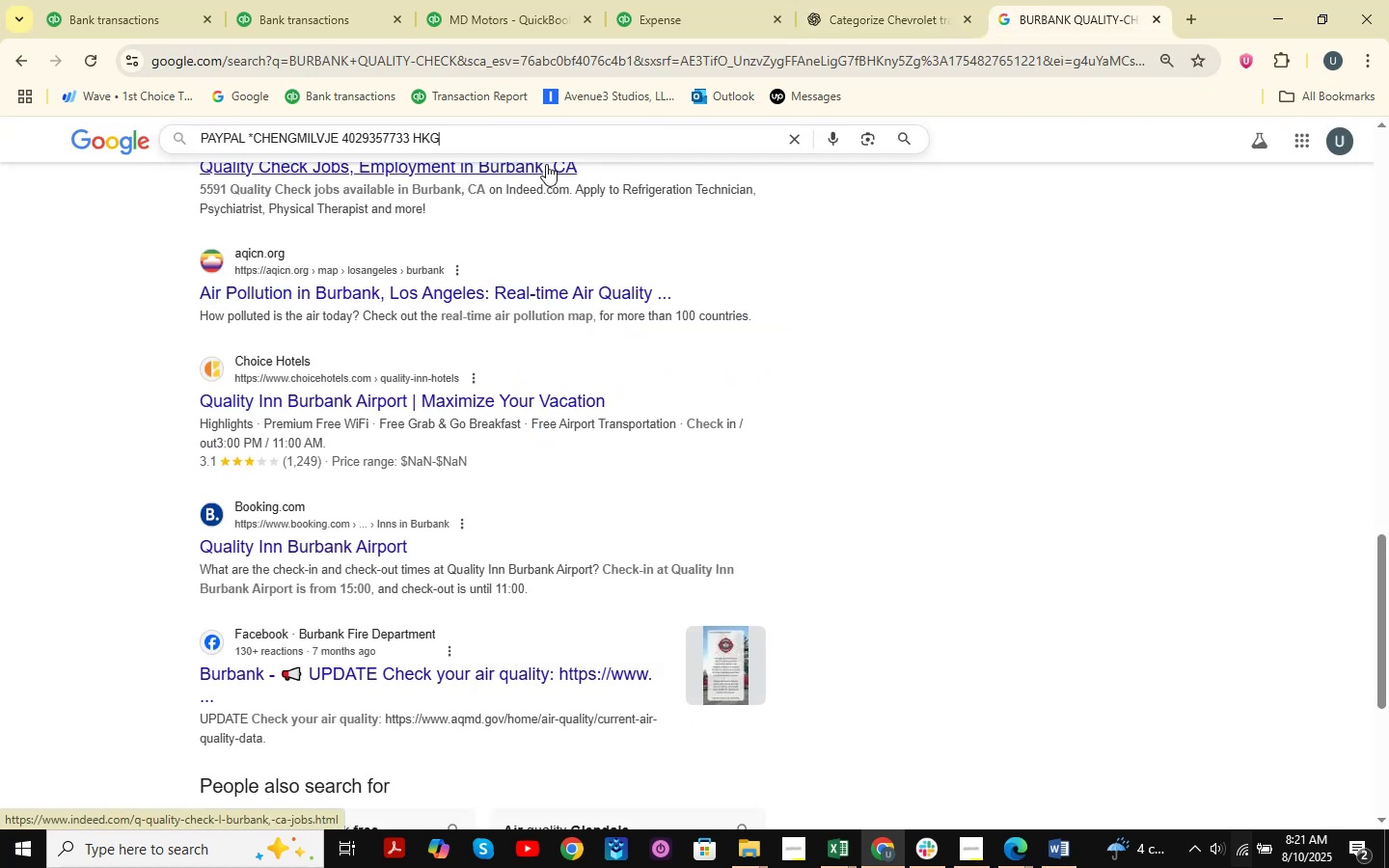 
key(NumpadEnter)
 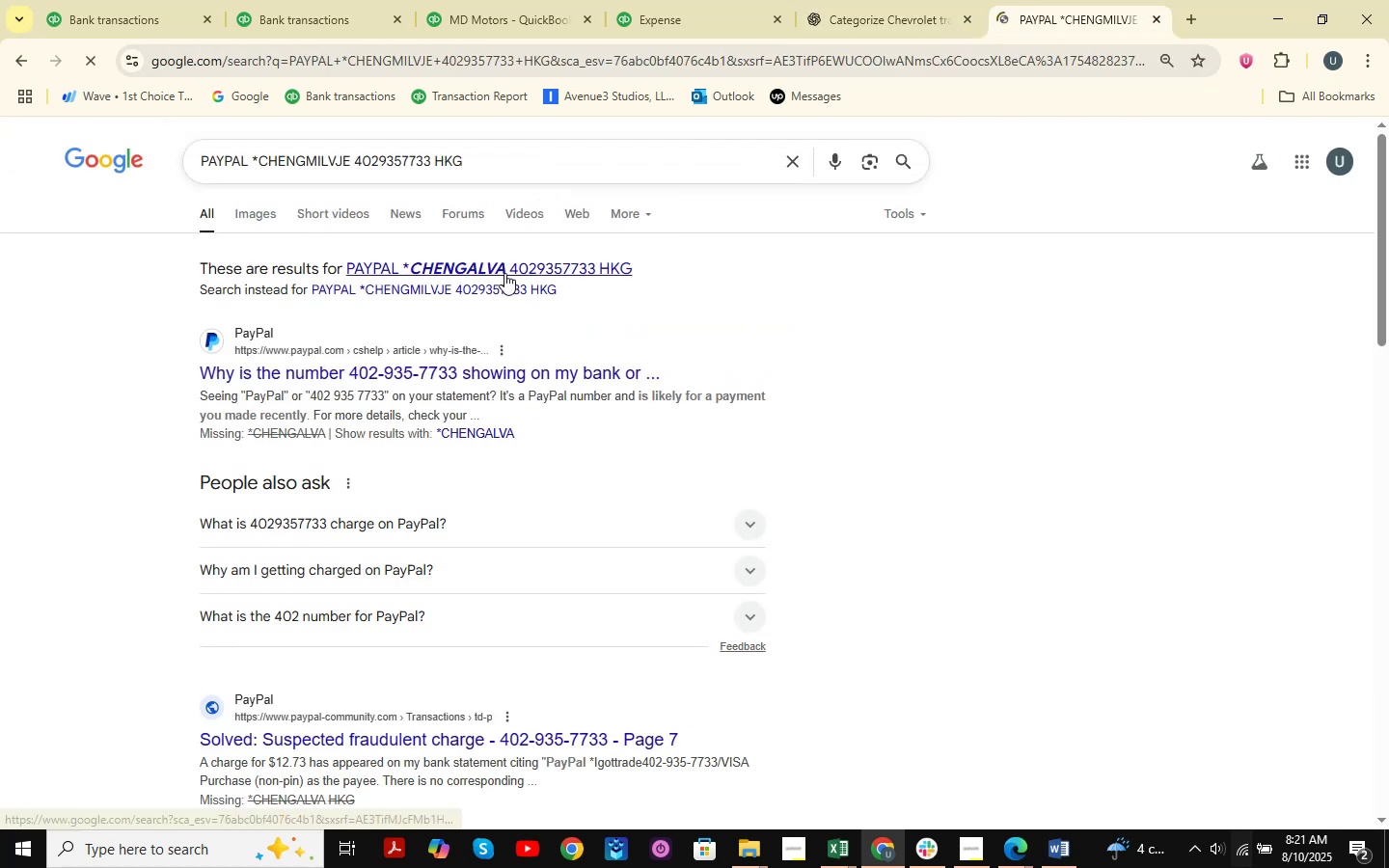 
left_click([504, 273])
 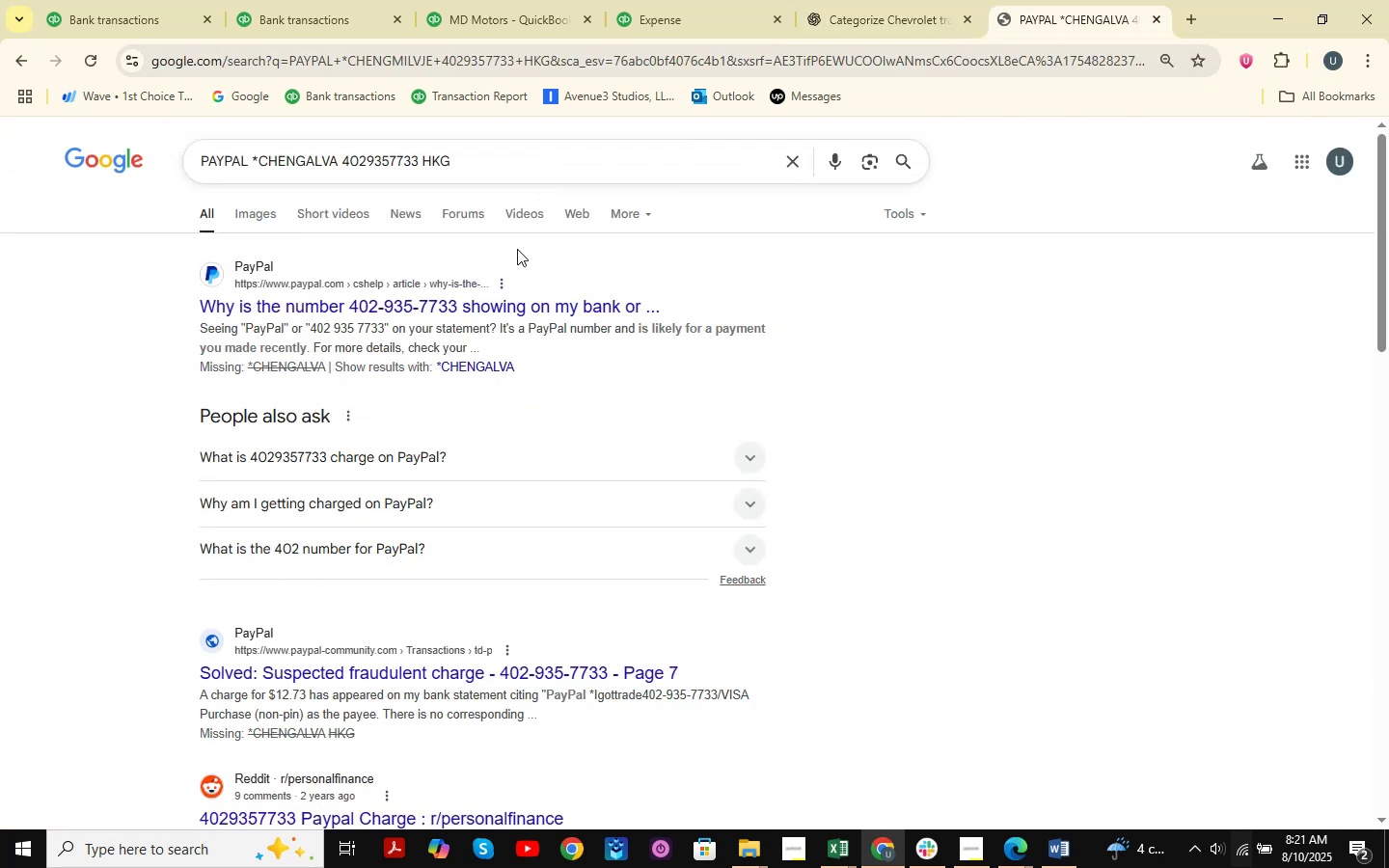 
left_click([367, 0])
 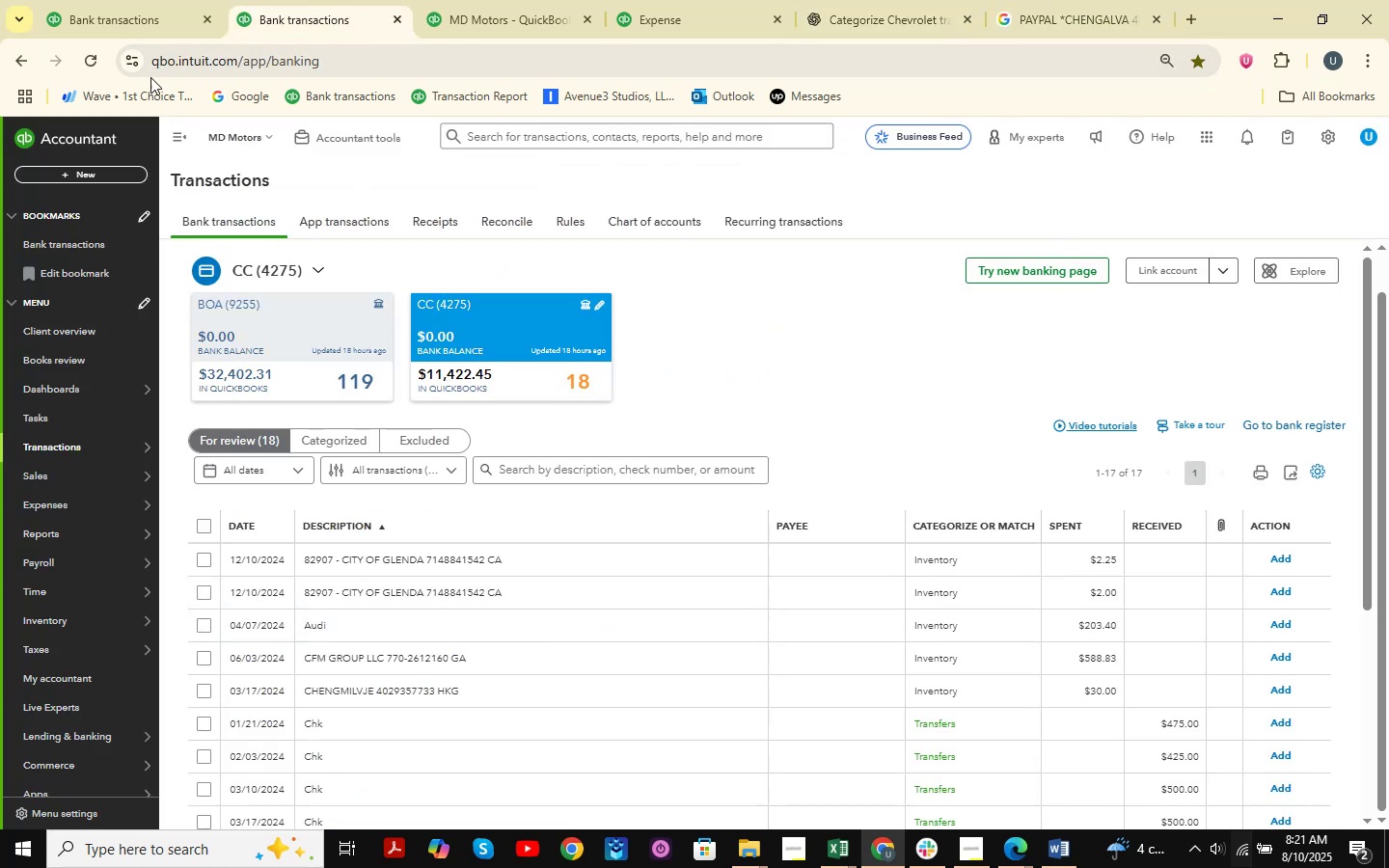 
left_click([115, 0])
 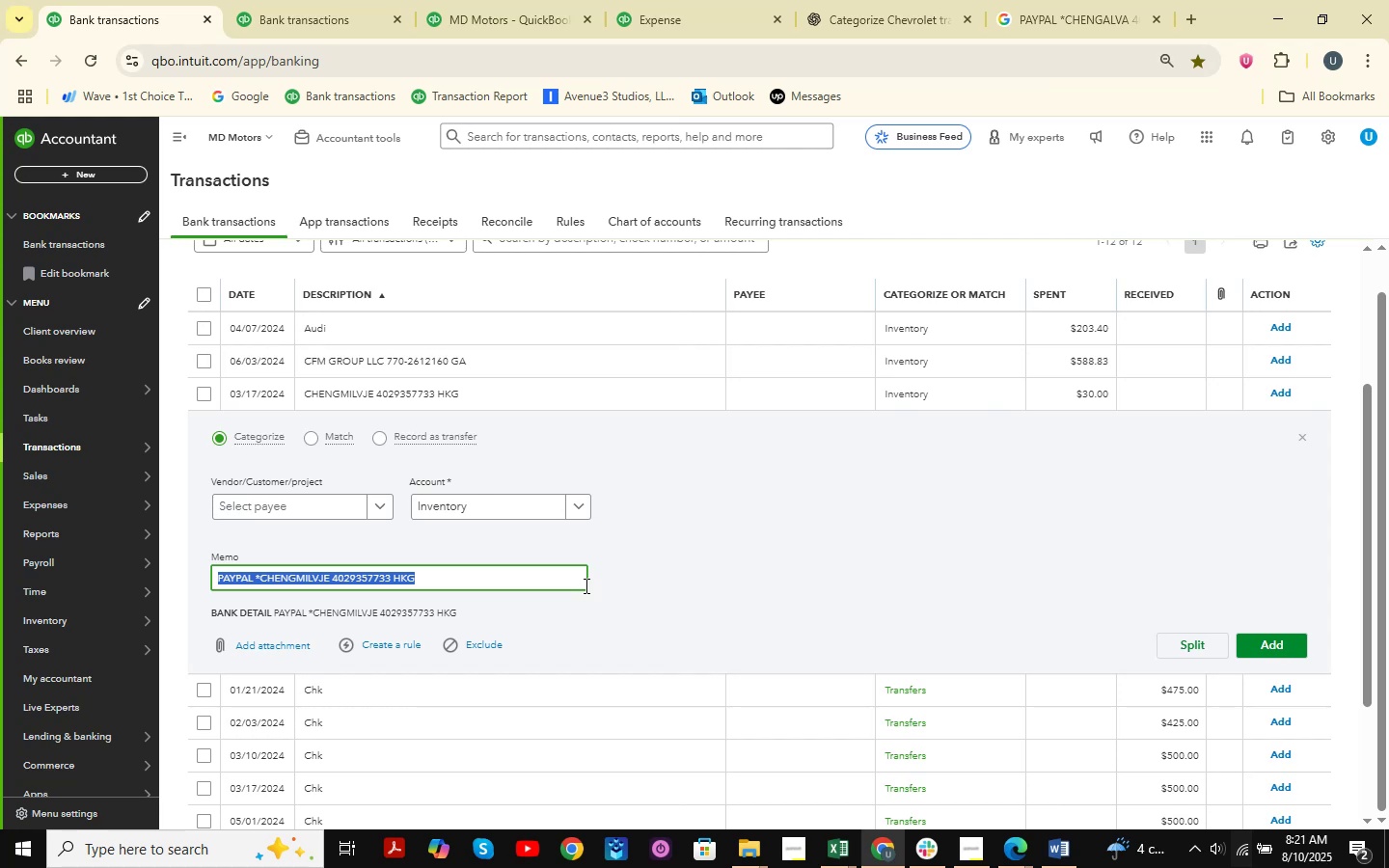 
wait(11.7)
 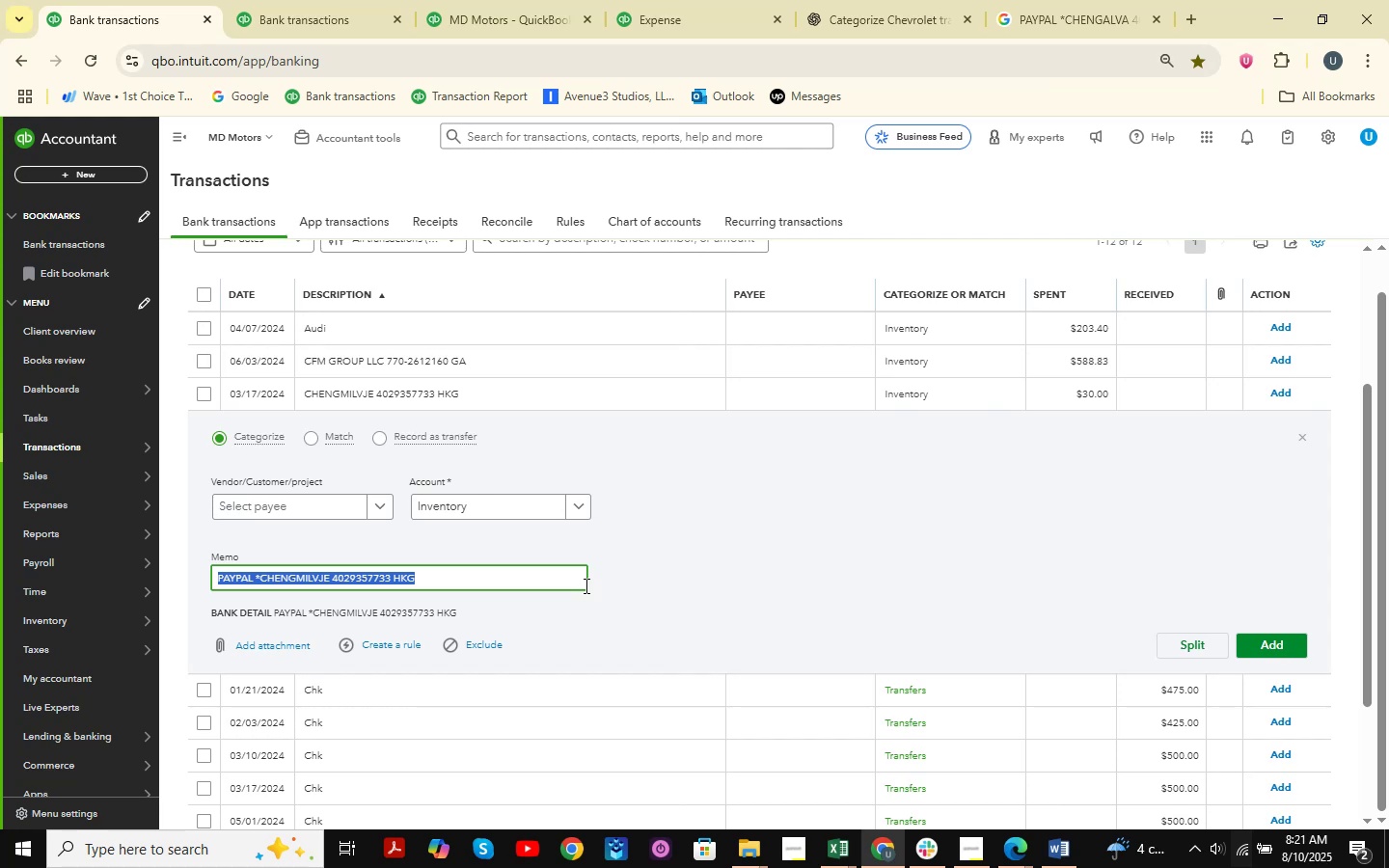 
left_click([530, 509])
 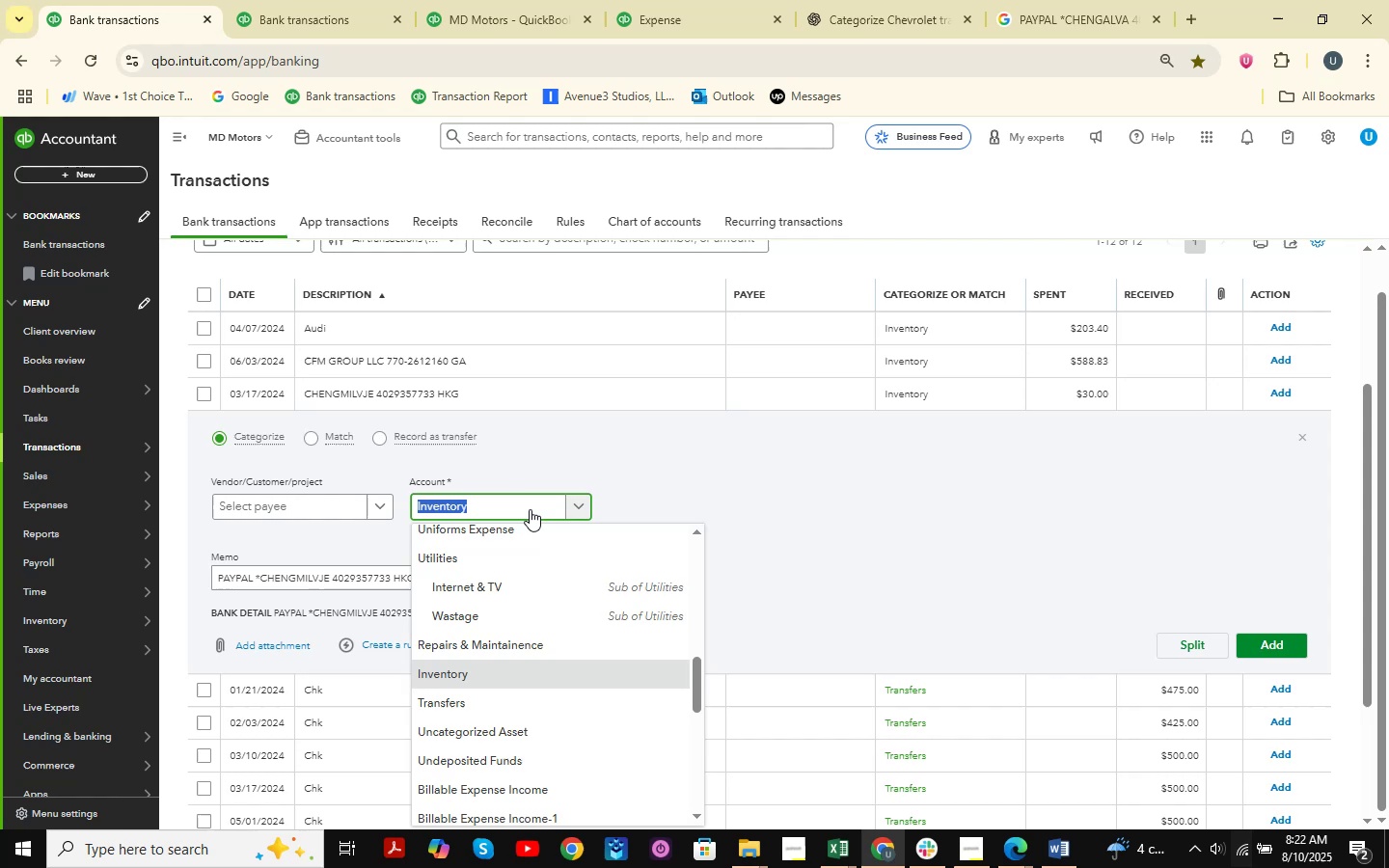 
type(ask)
 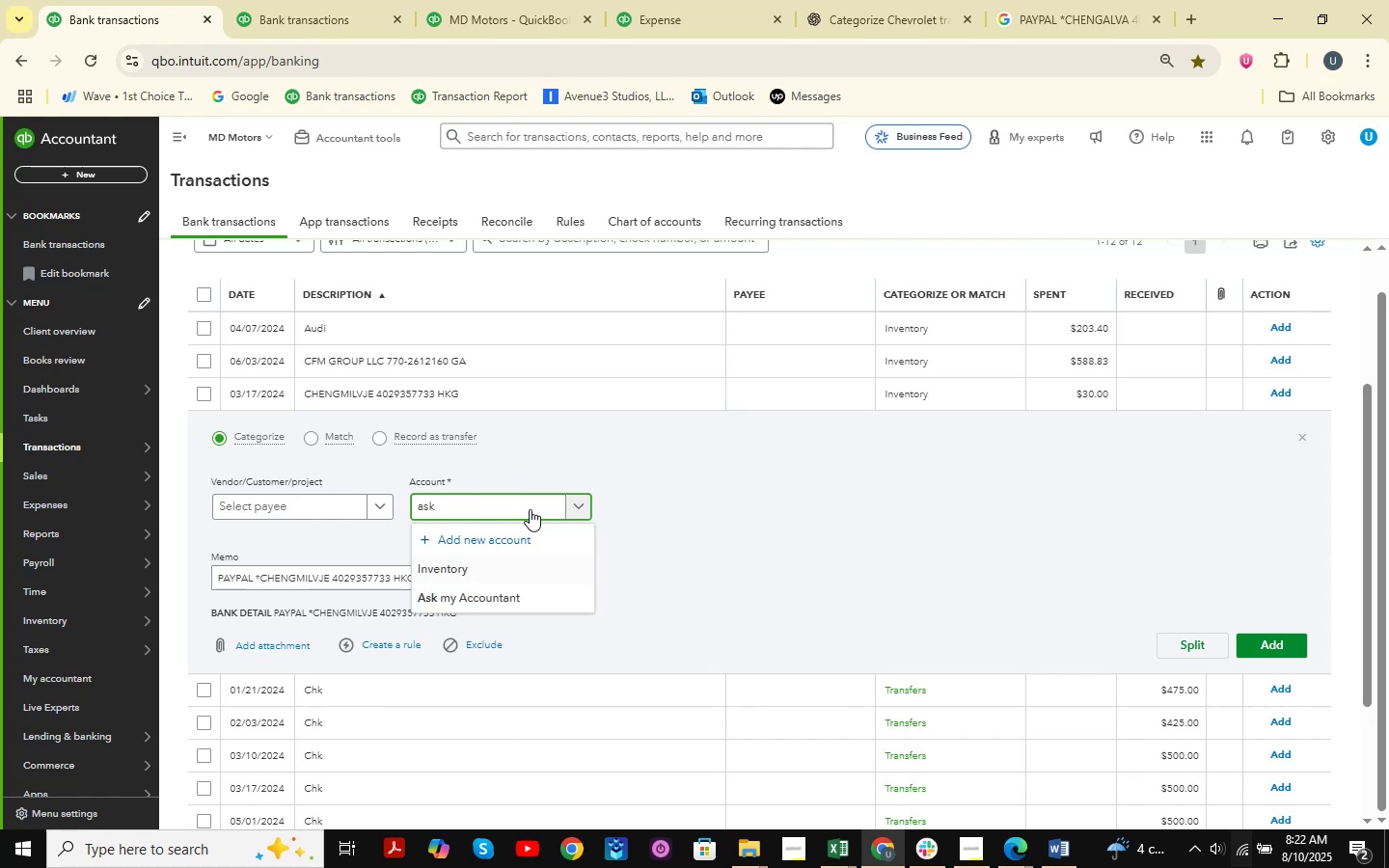 
key(ArrowDown)
 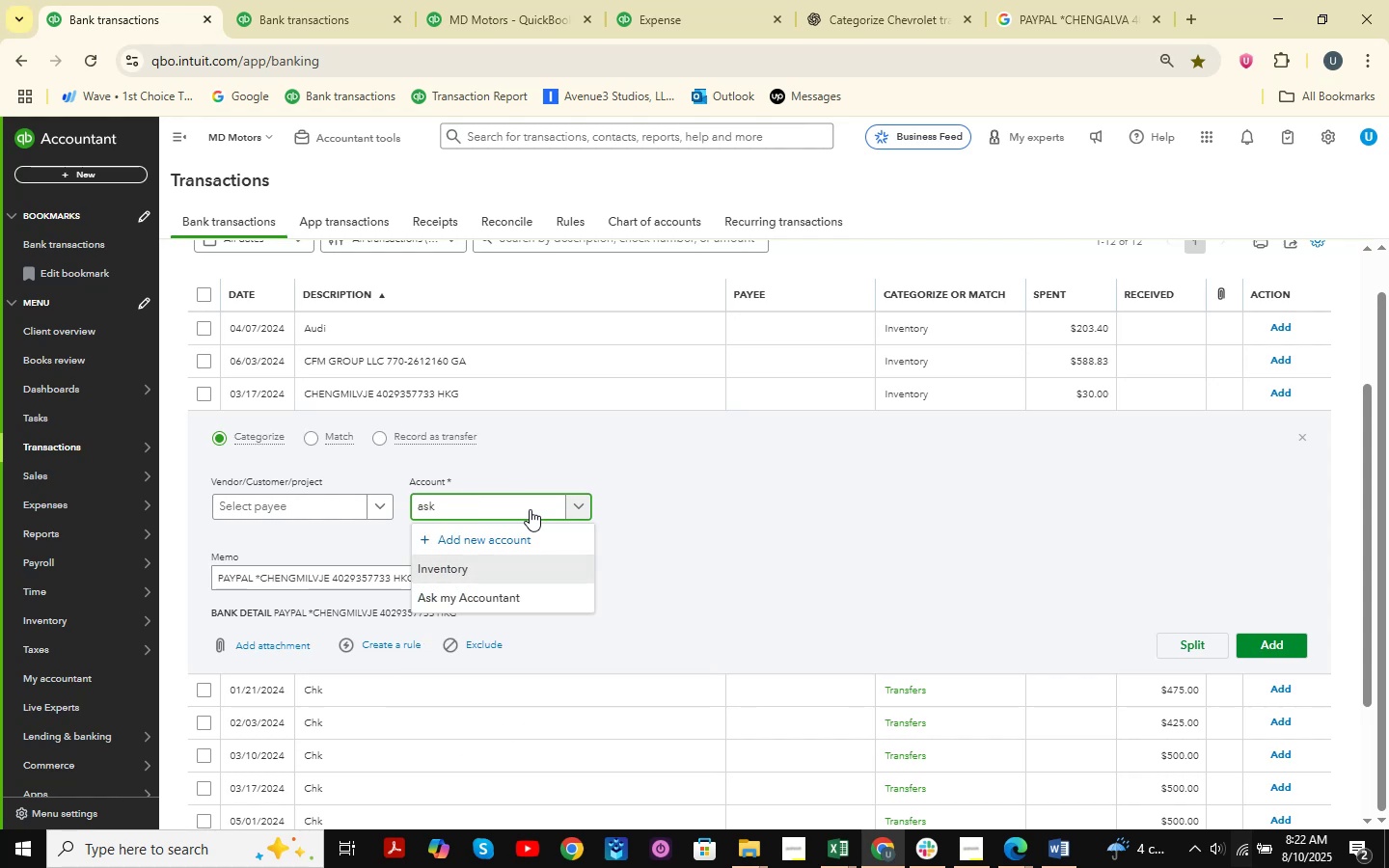 
key(ArrowDown)
 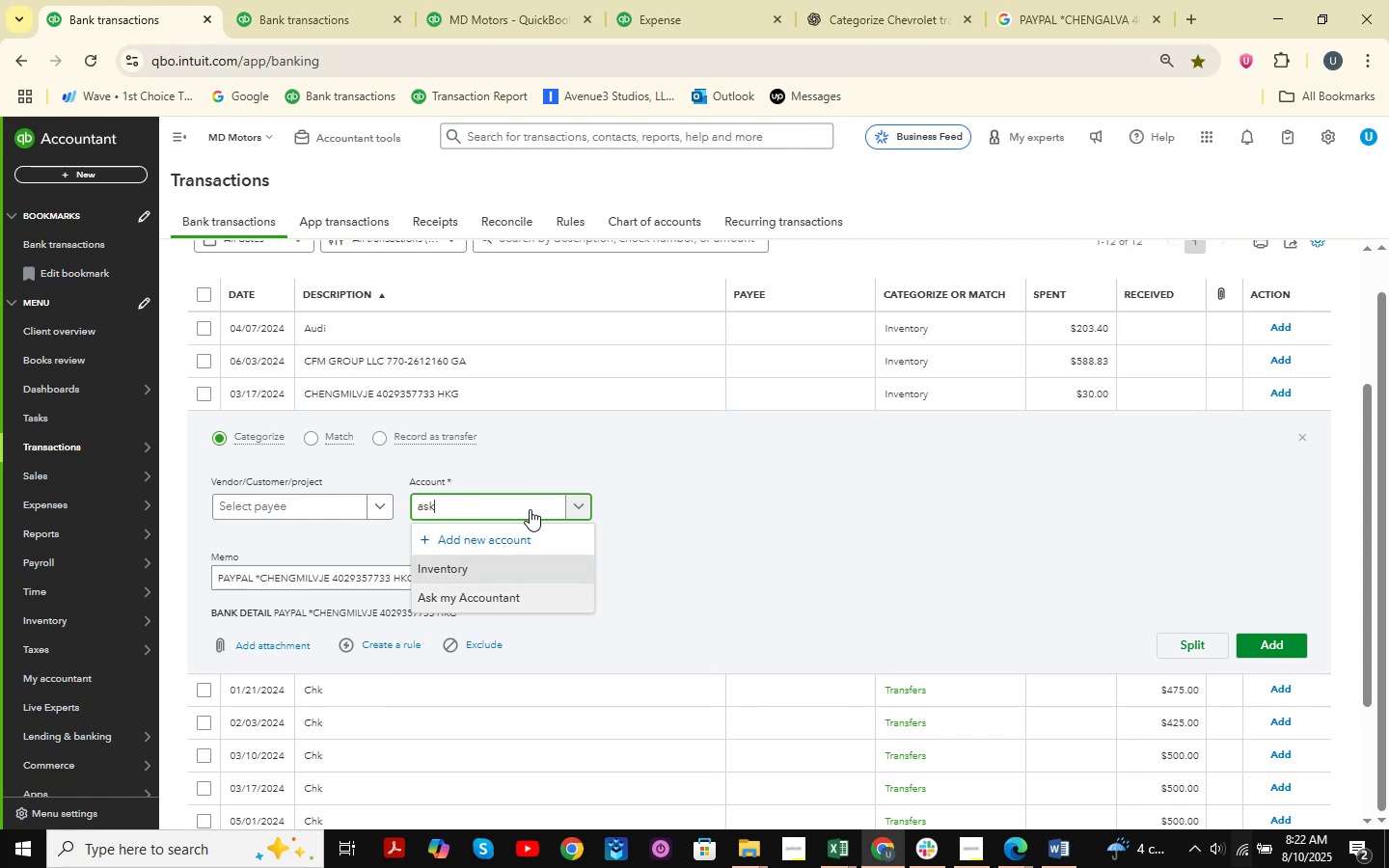 
key(Enter)
 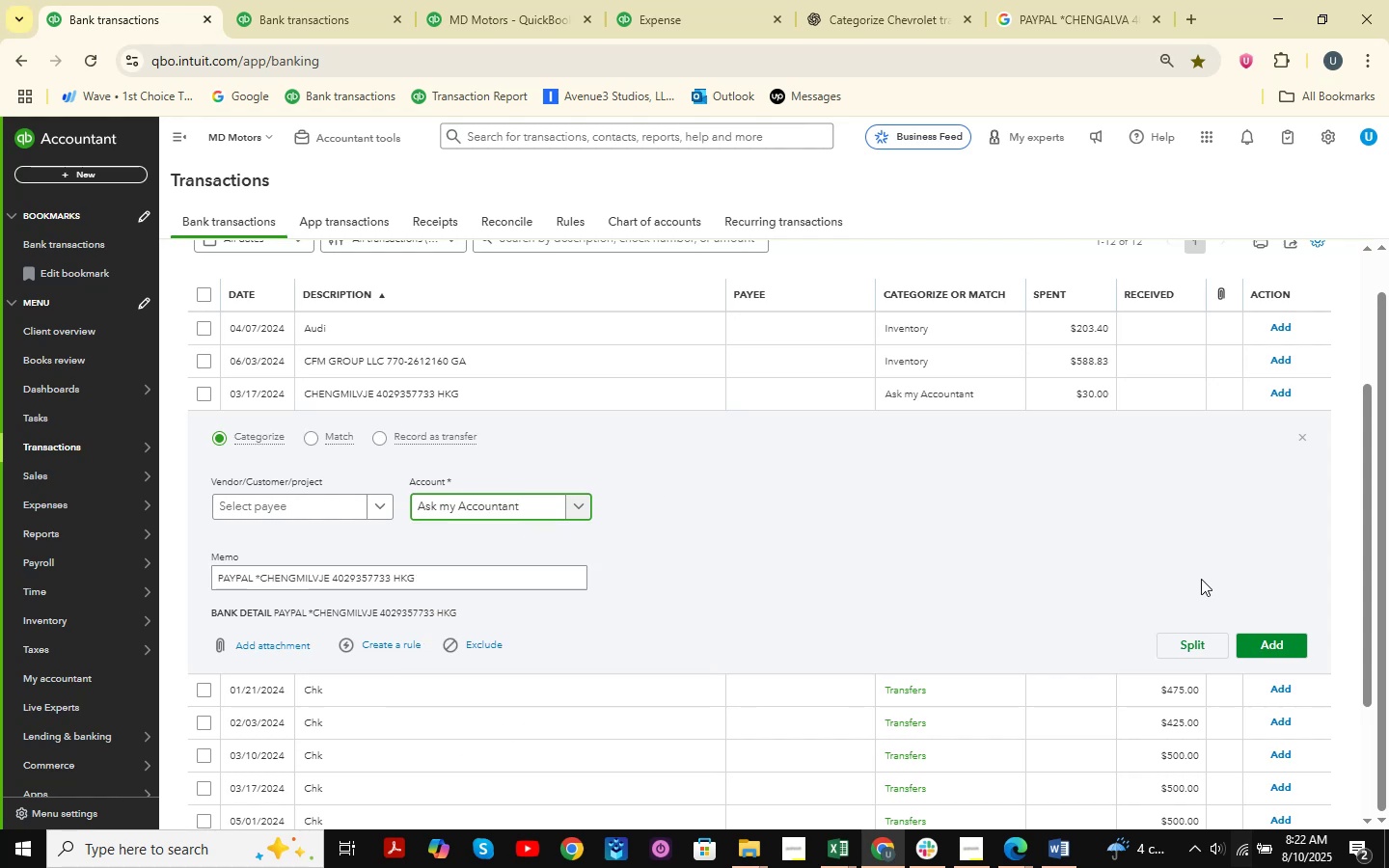 
left_click([1278, 642])
 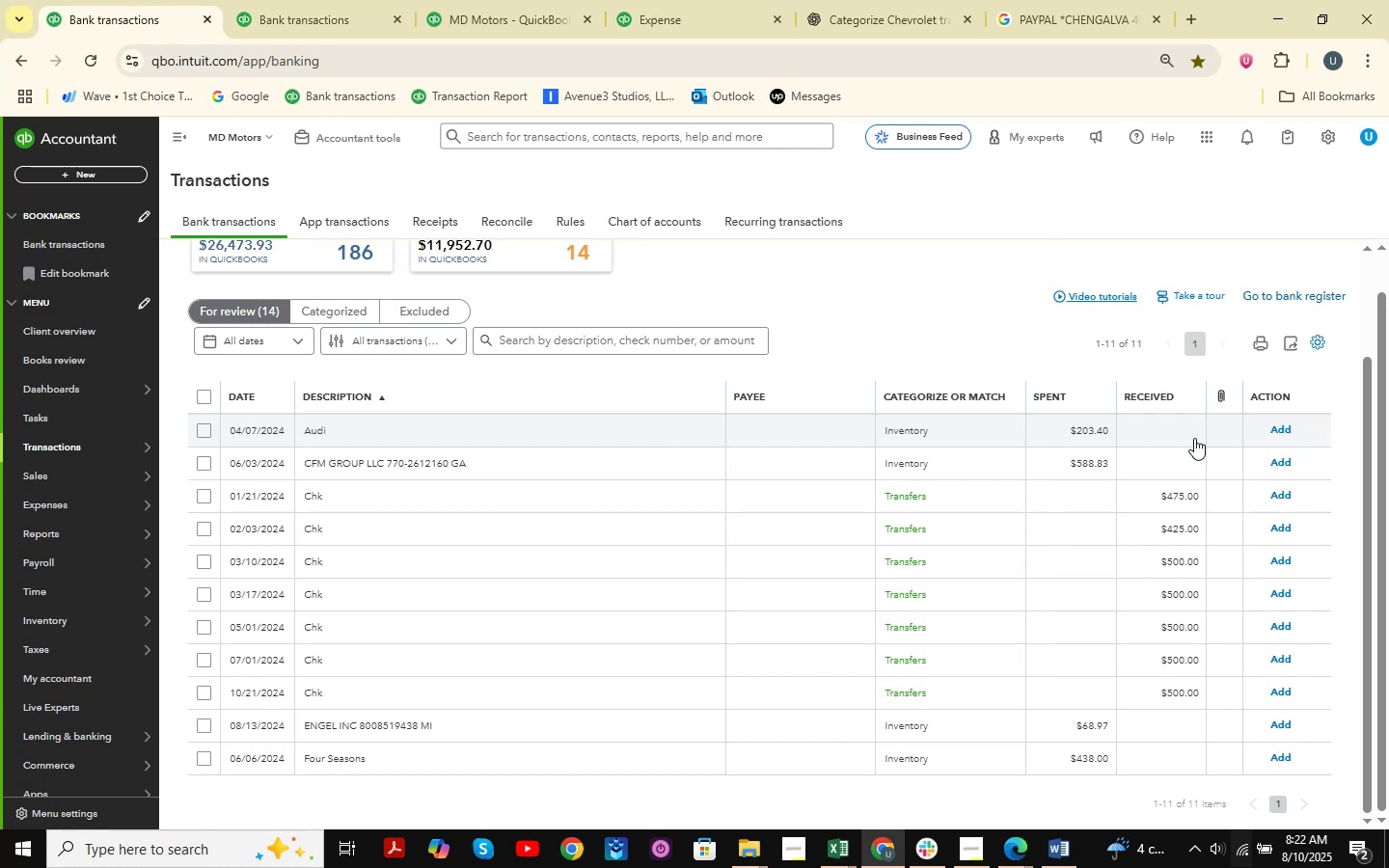 
wait(12.0)
 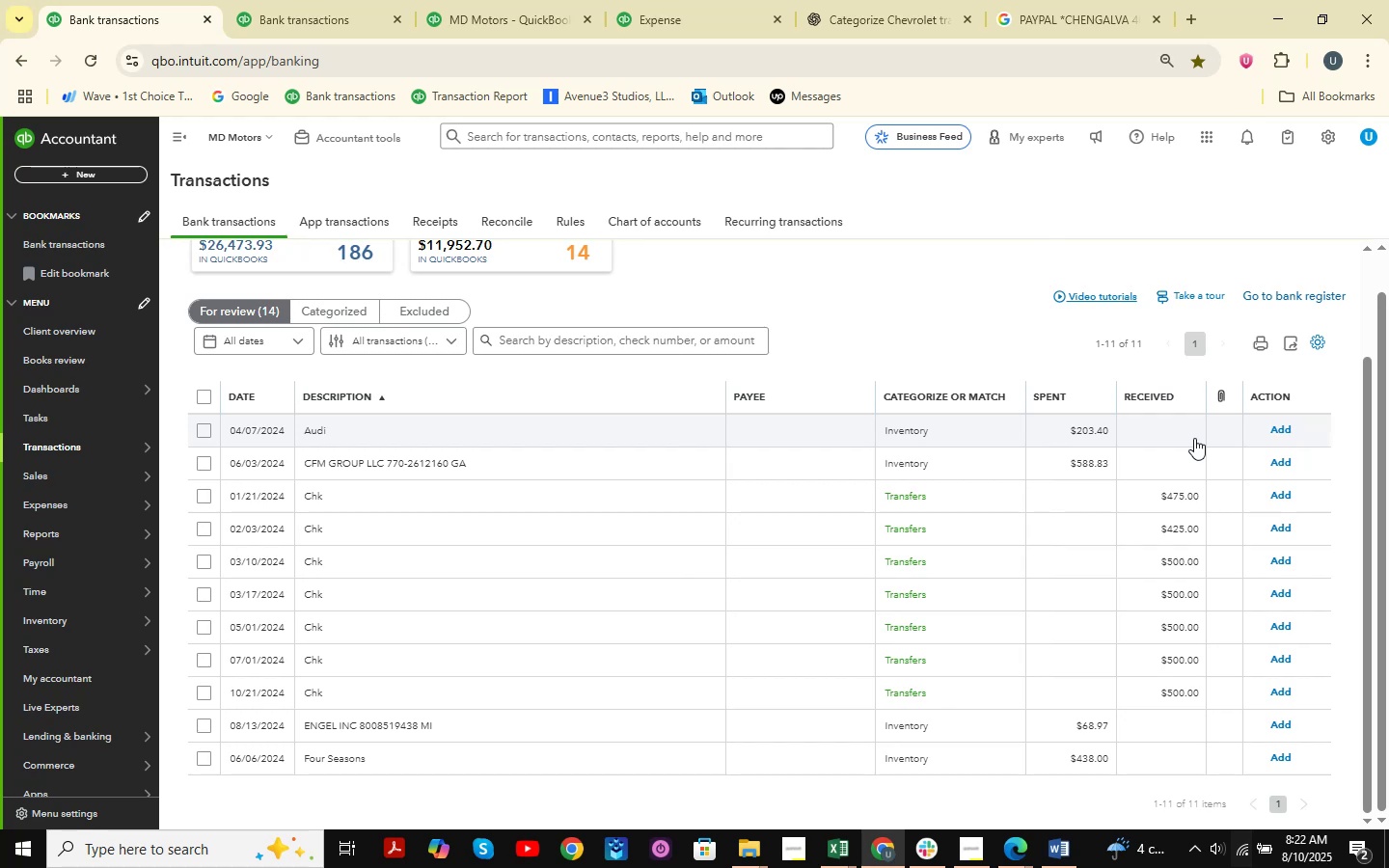 
scroll: coordinate [506, 590], scroll_direction: down, amount: 5.0
 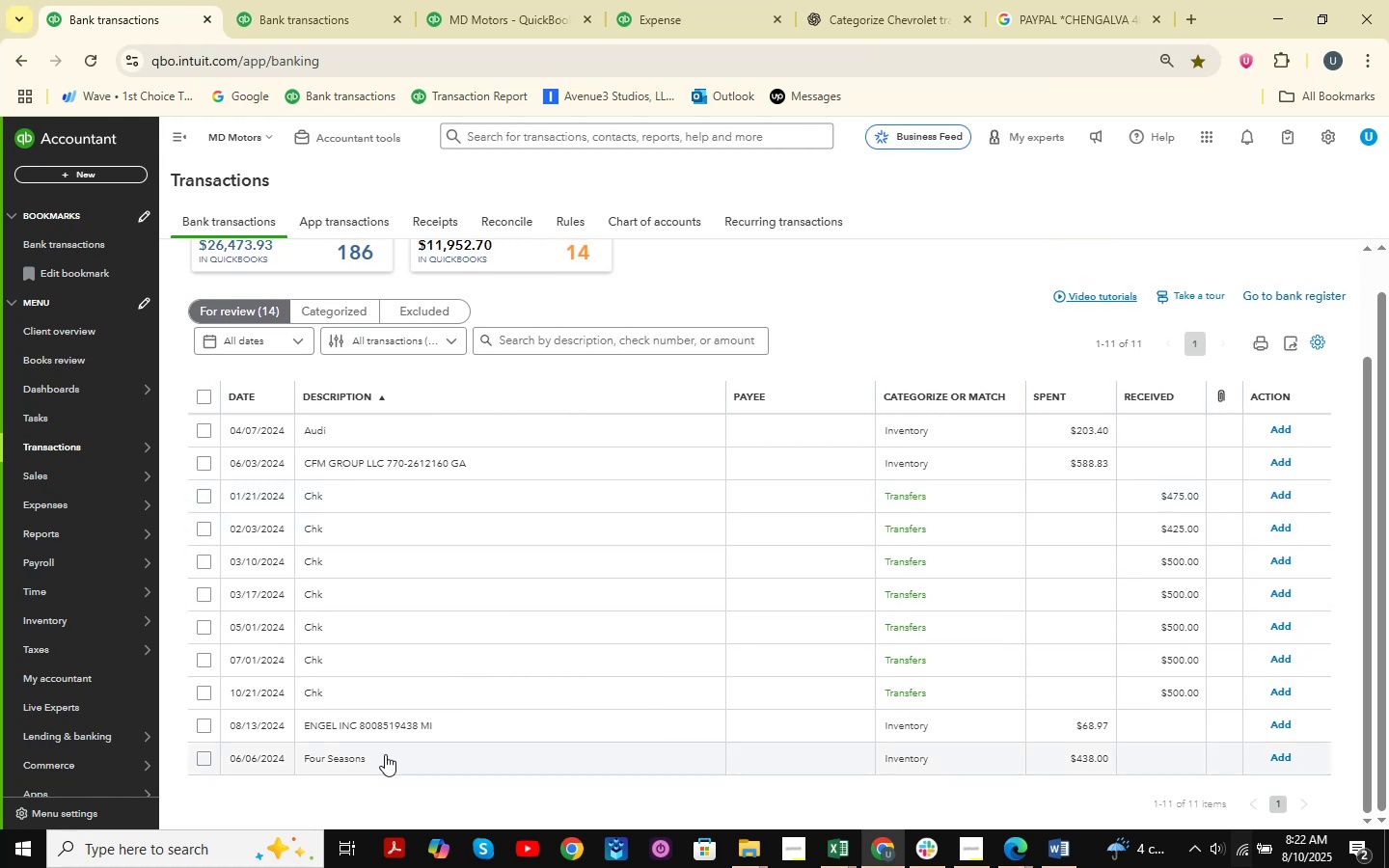 
left_click([385, 754])
 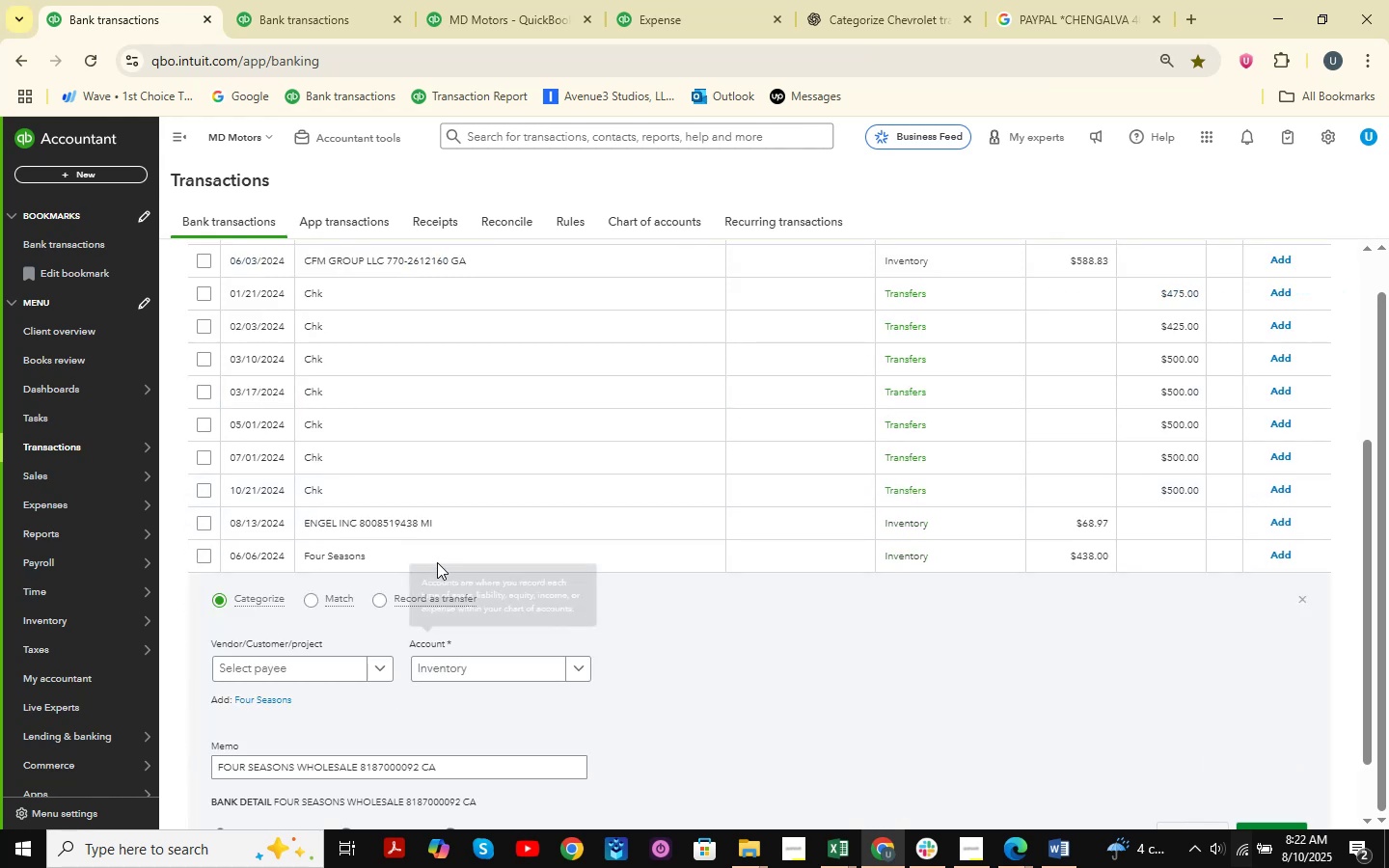 
scroll: coordinate [441, 549], scroll_direction: down, amount: 1.0
 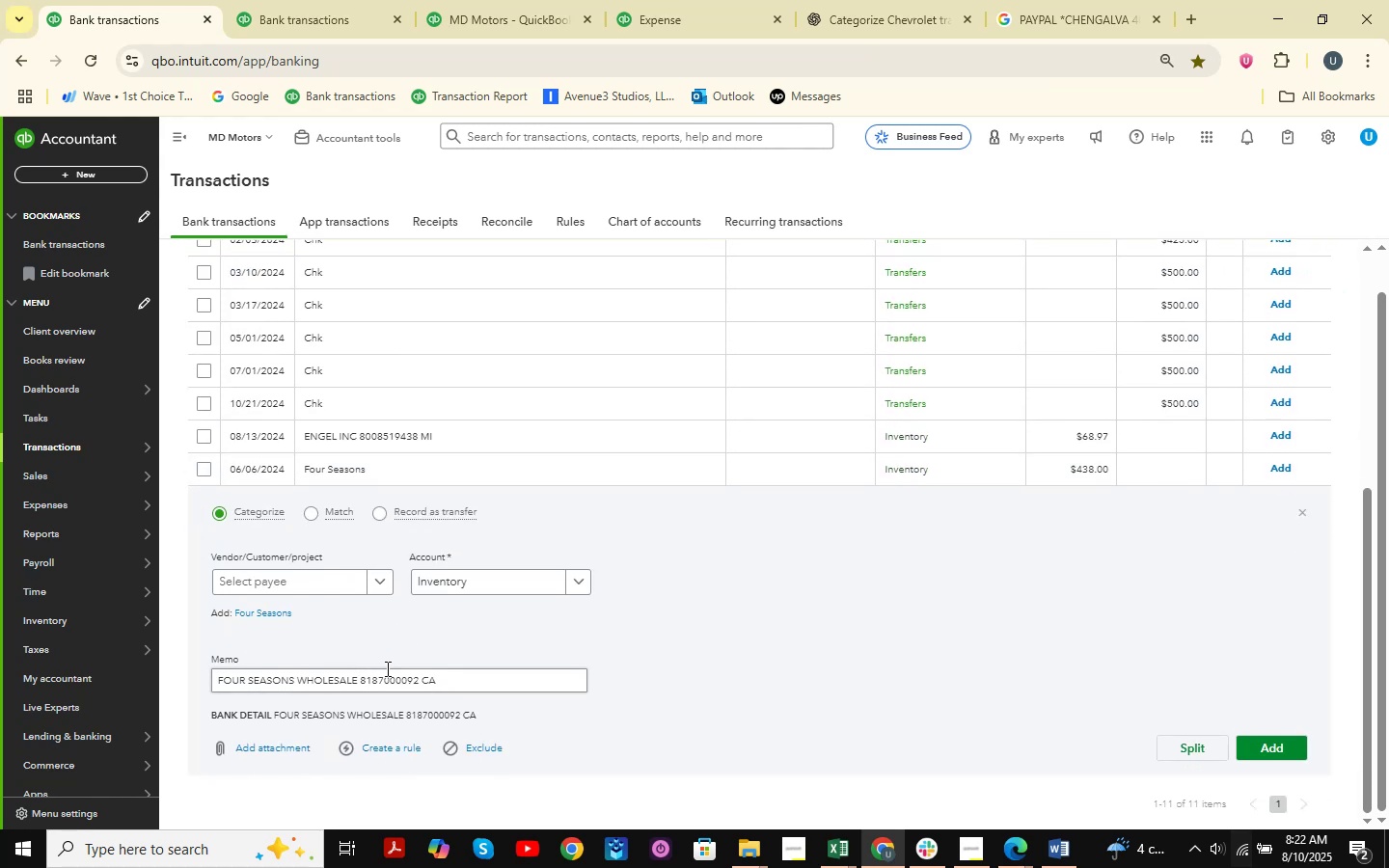 
left_click_drag(start_coordinate=[463, 679], to_coordinate=[52, 683])
 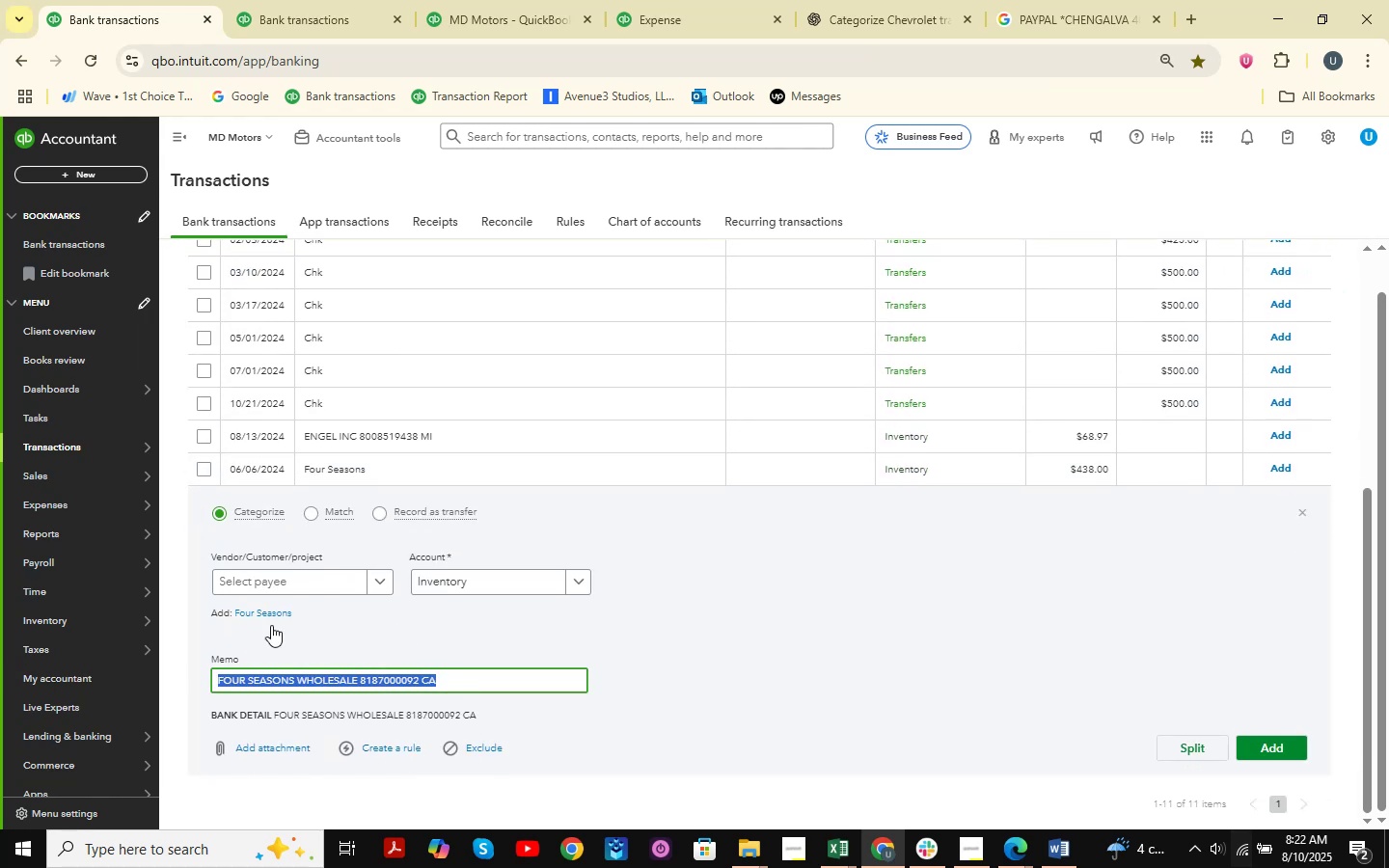 
key(Control+C)
 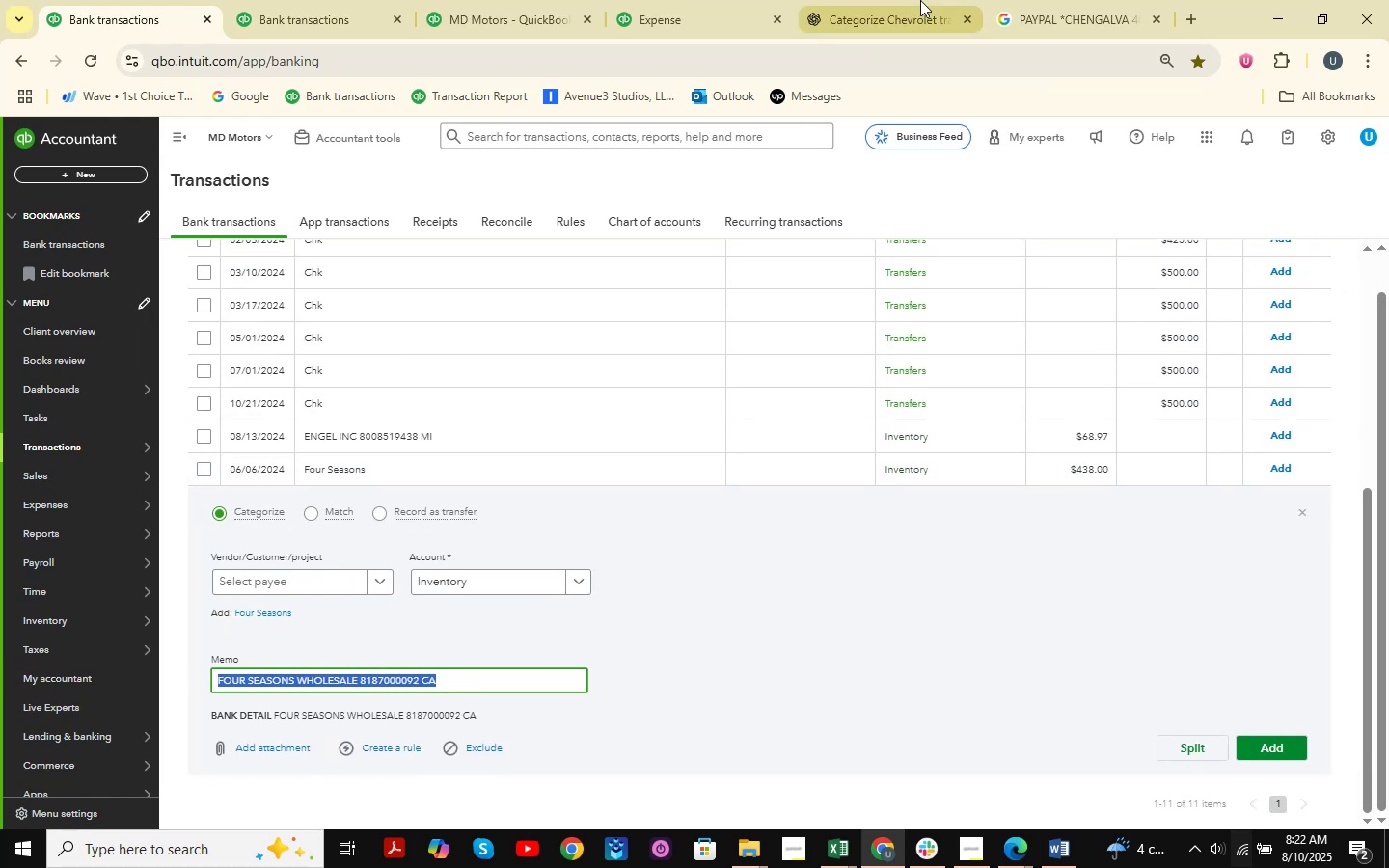 
left_click([937, 0])
 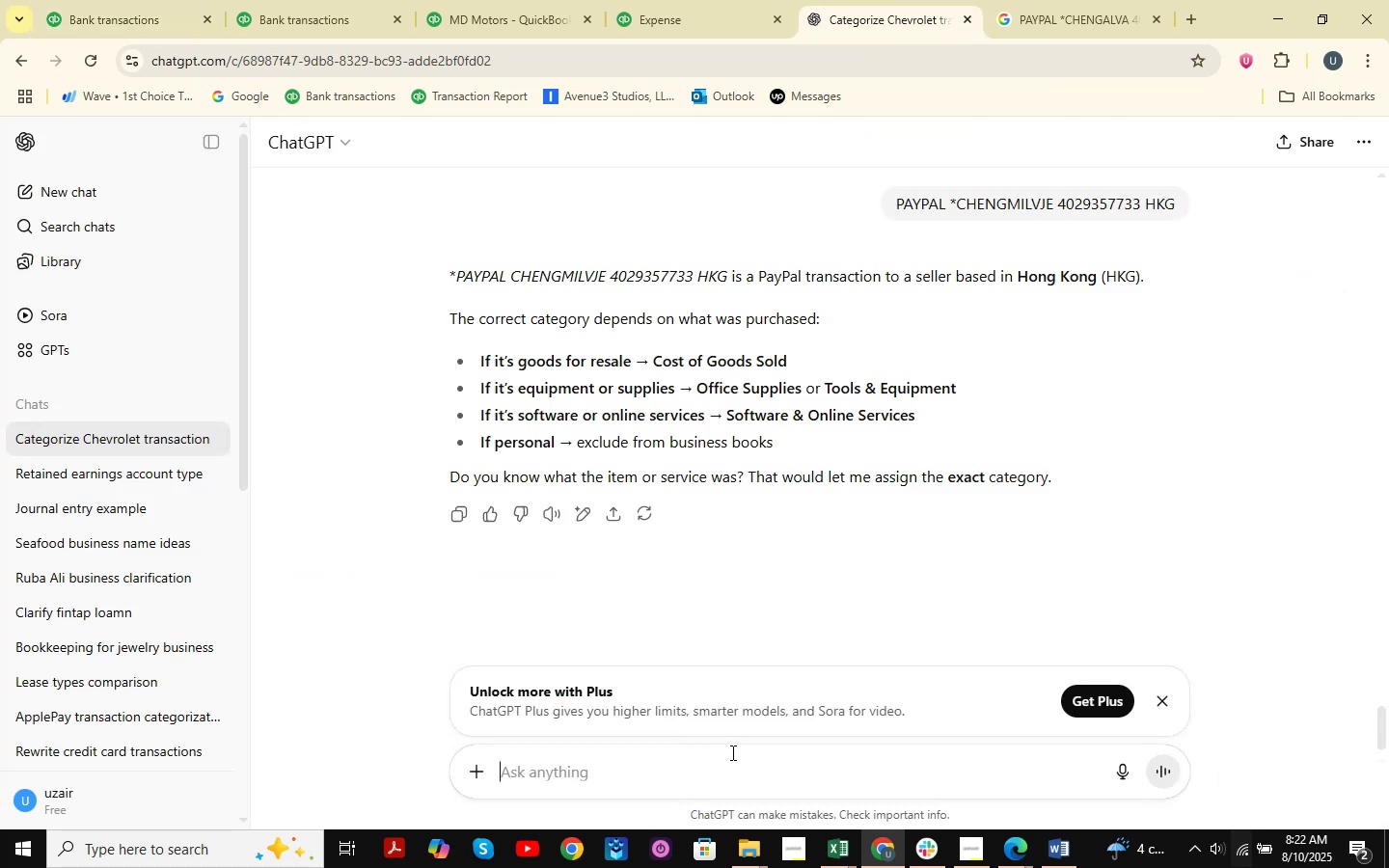 
key(Control+ControlLeft)
 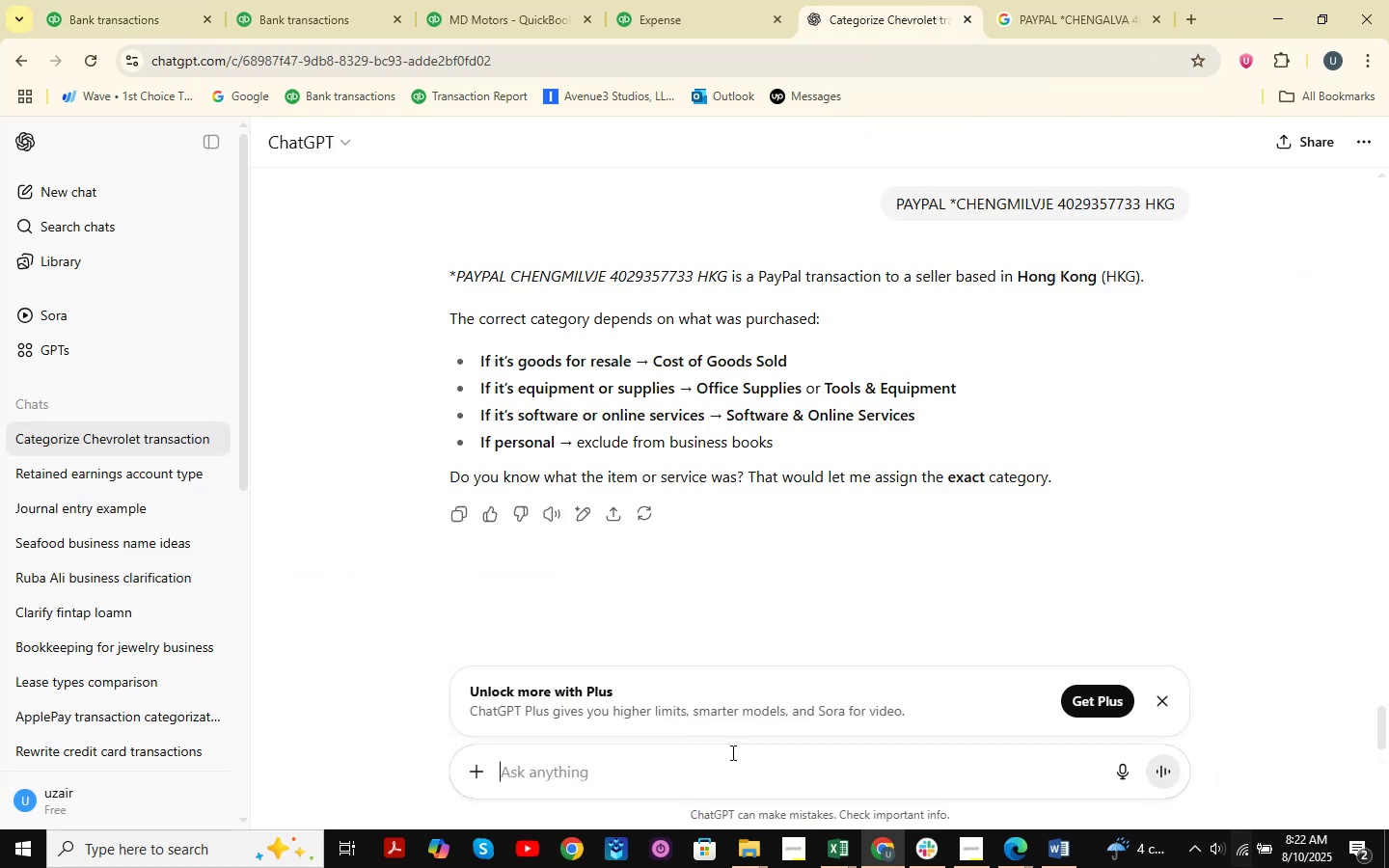 
key(Control+V)
 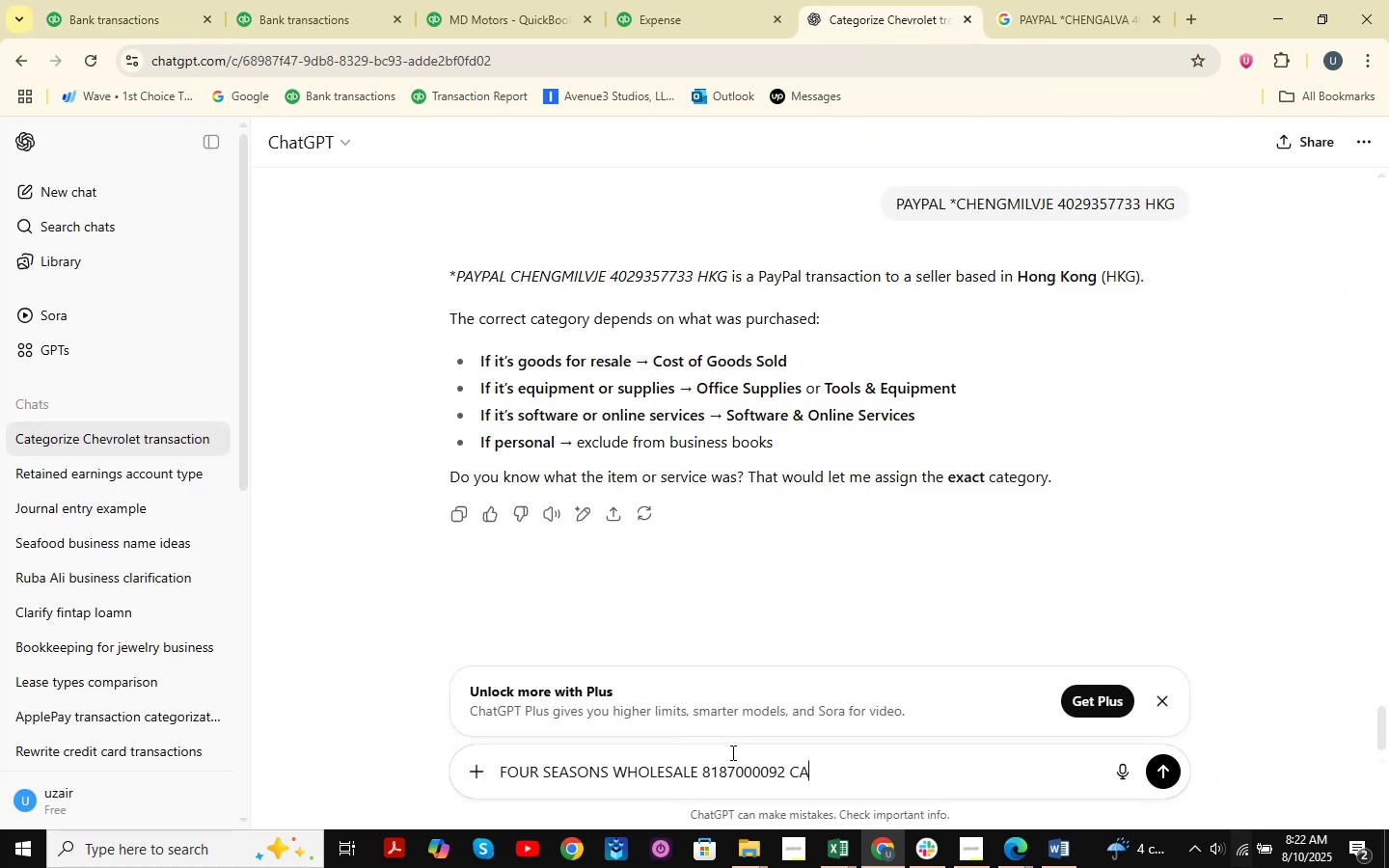 
key(NumpadEnter)
 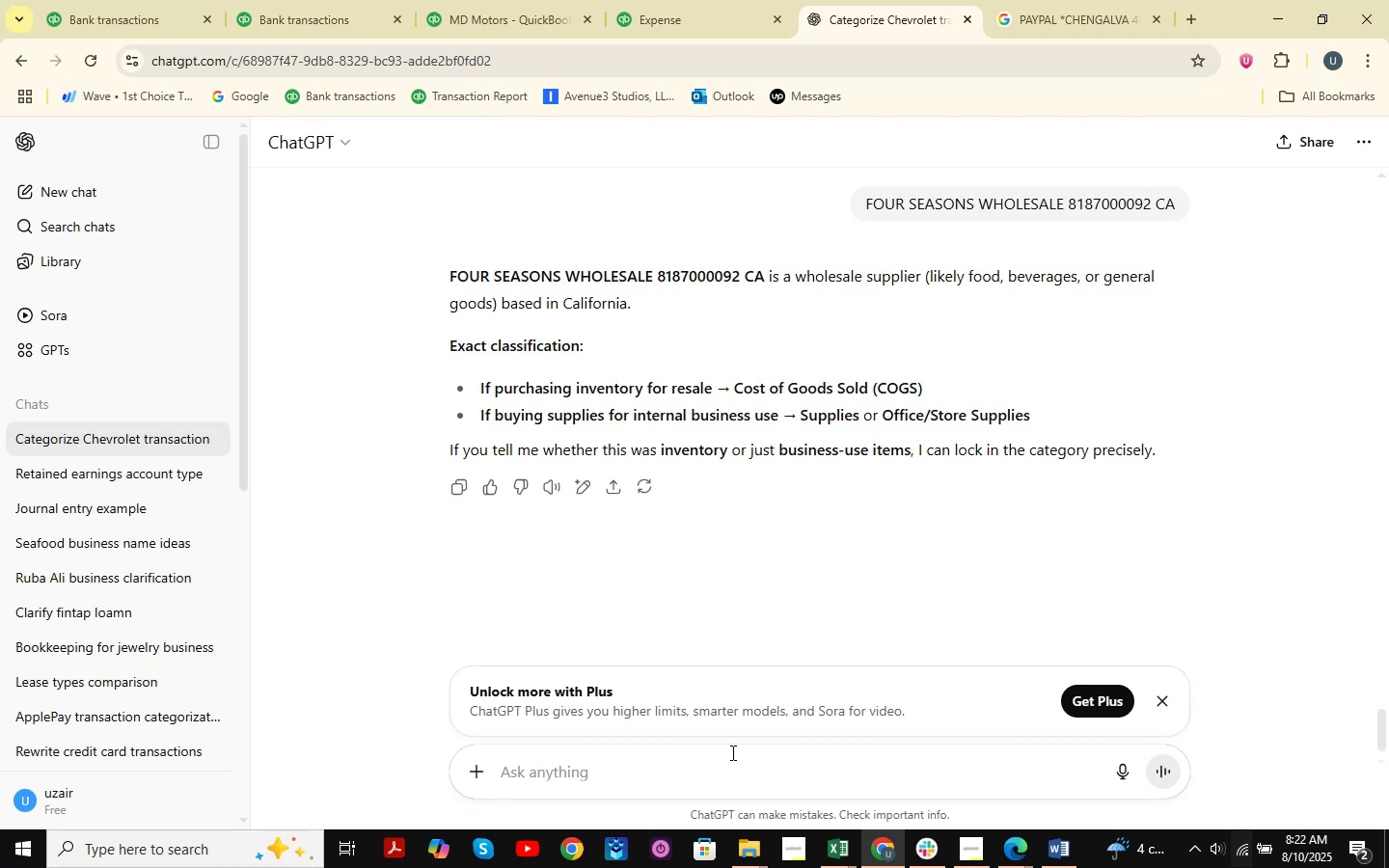 
wait(14.67)
 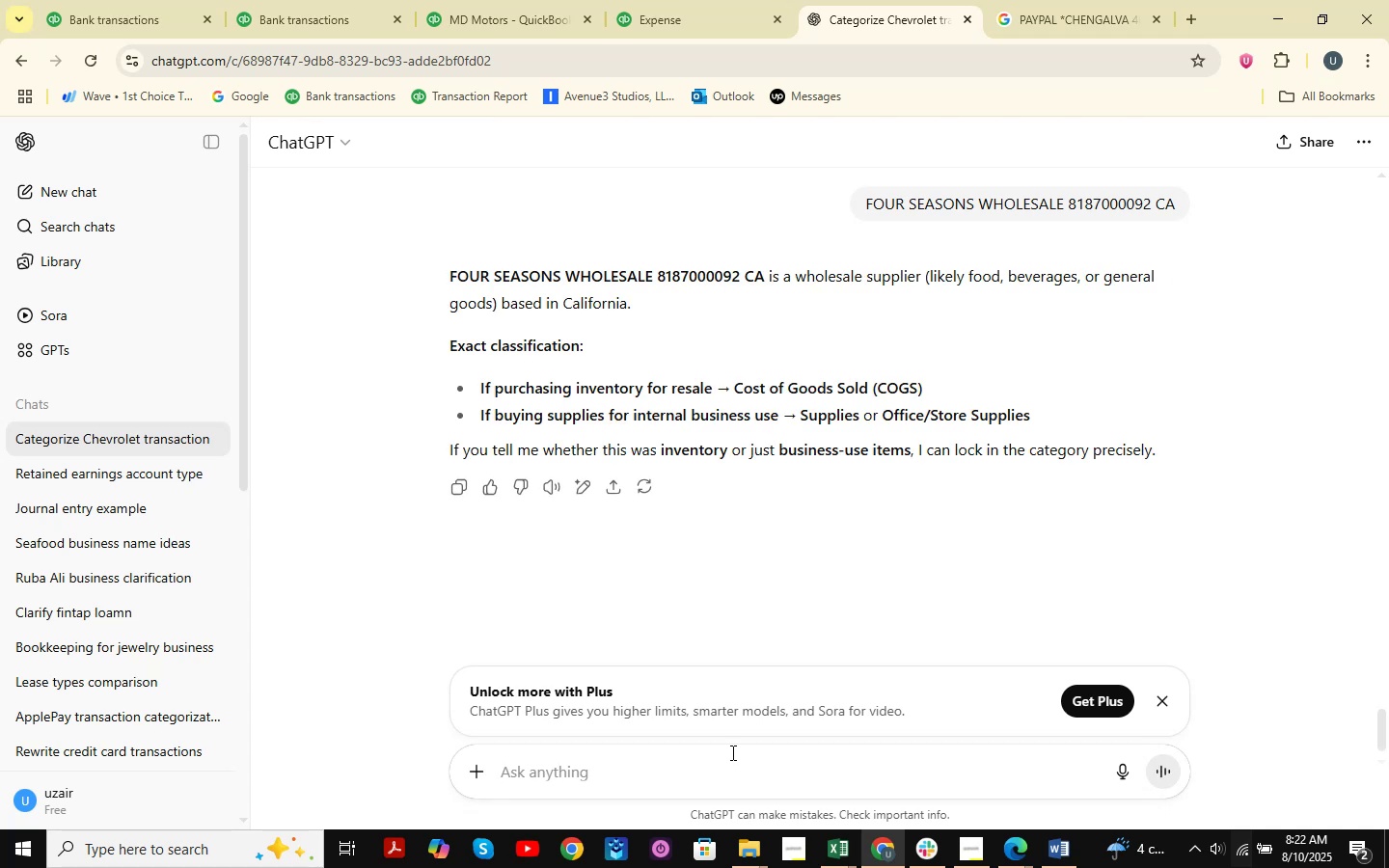 
scroll: coordinate [730, 292], scroll_direction: up, amount: 1.0
 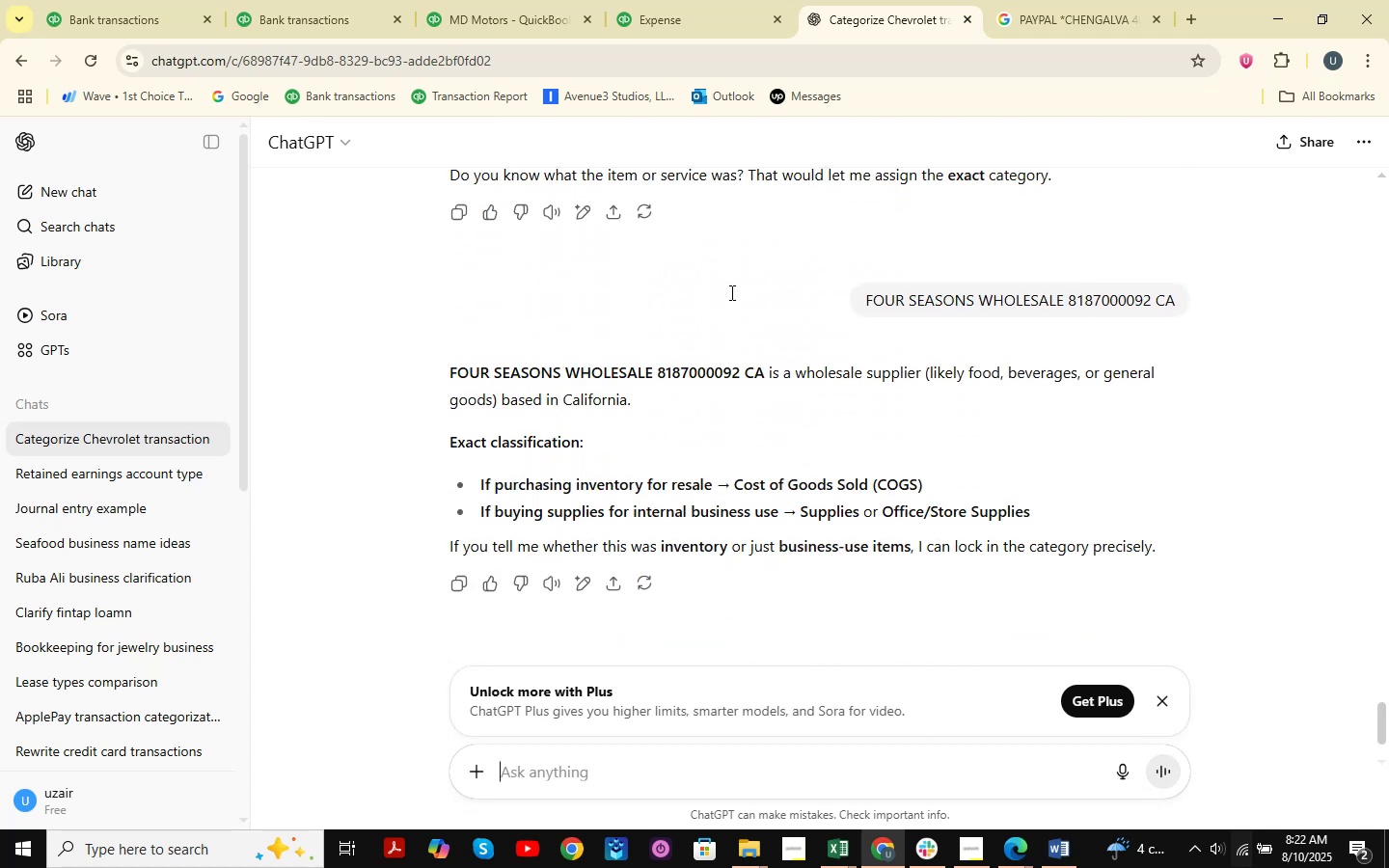 
scroll: coordinate [730, 292], scroll_direction: down, amount: 4.0
 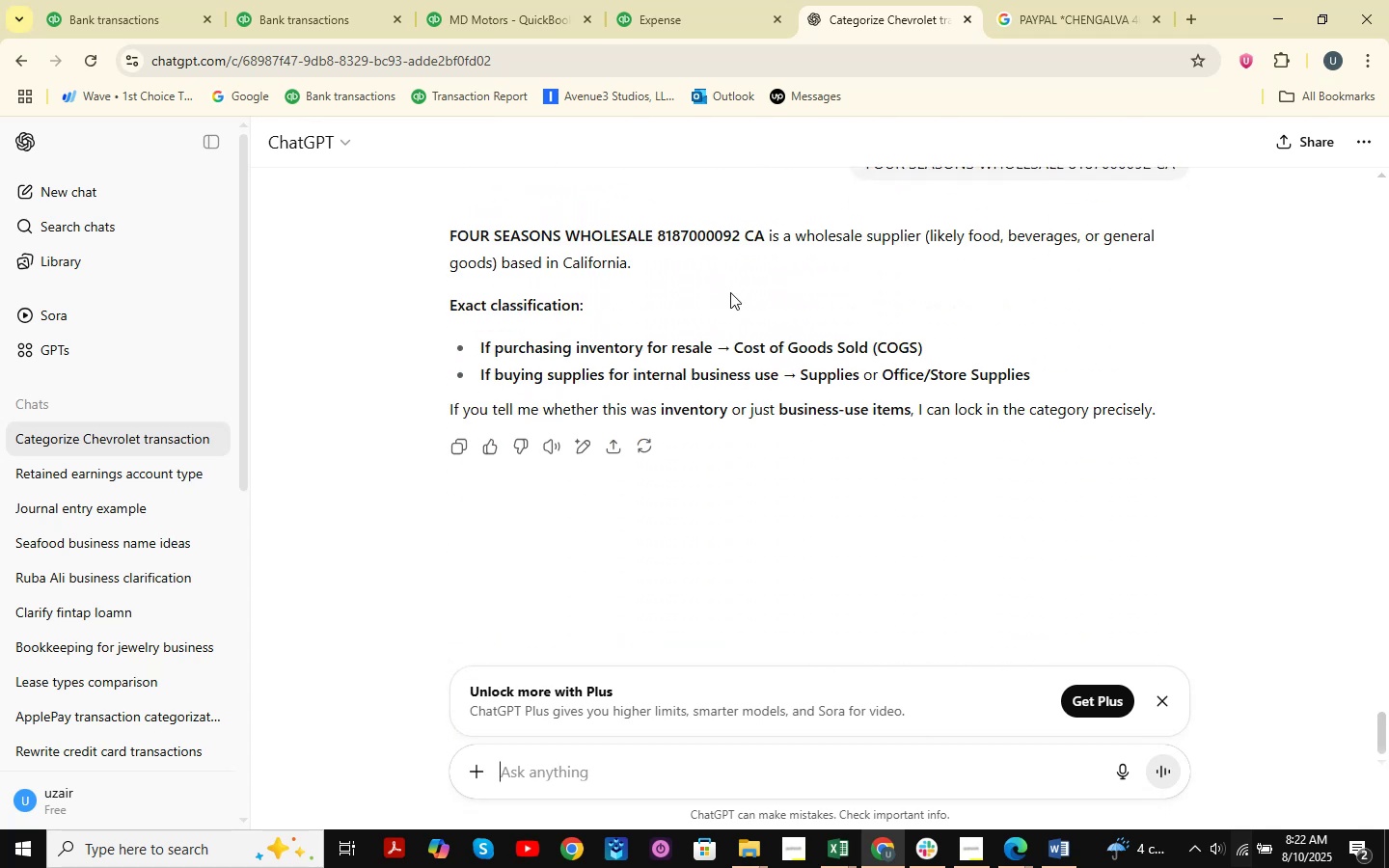 
scroll: coordinate [730, 292], scroll_direction: none, amount: 0.0
 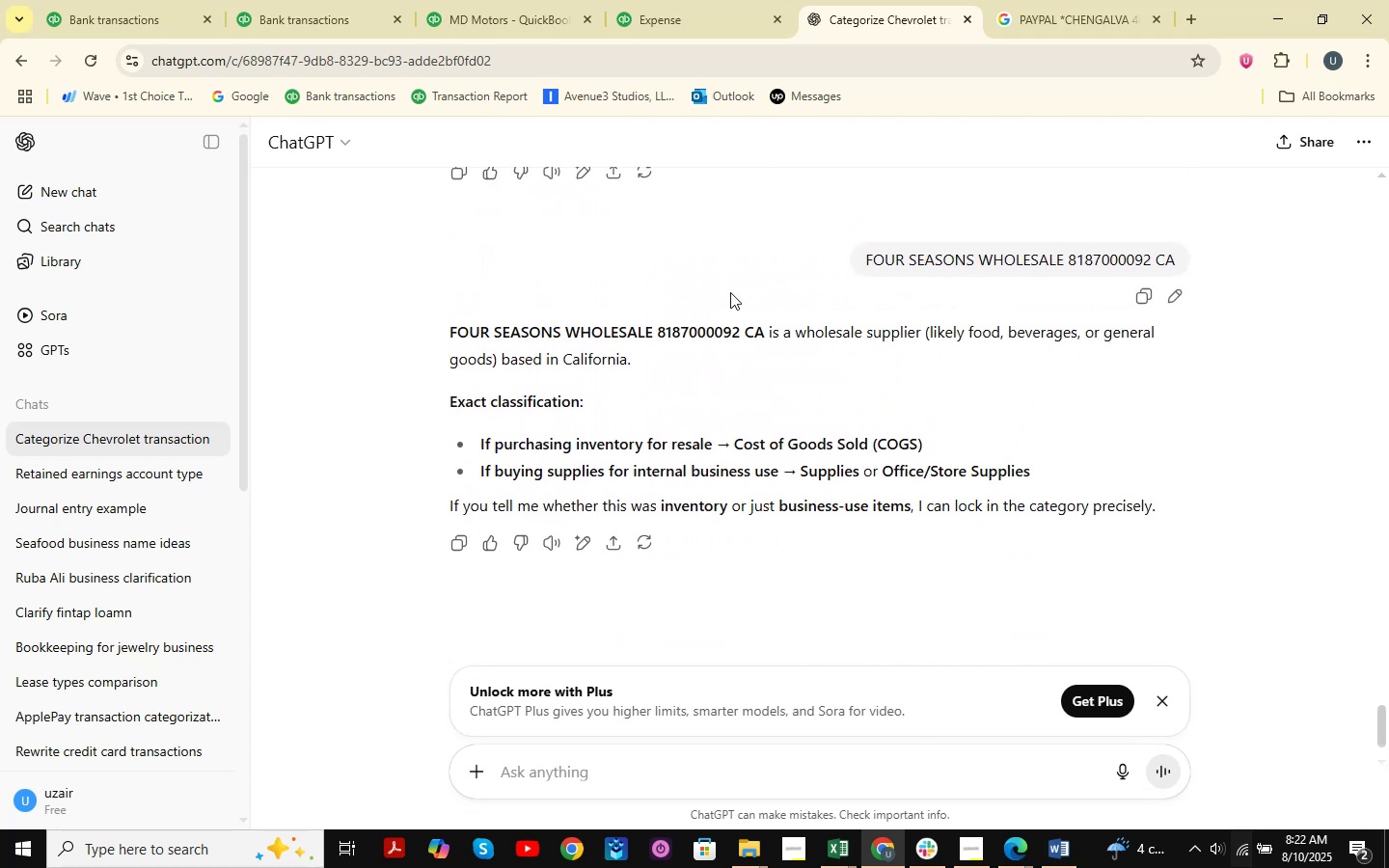 
wait(7.34)
 